 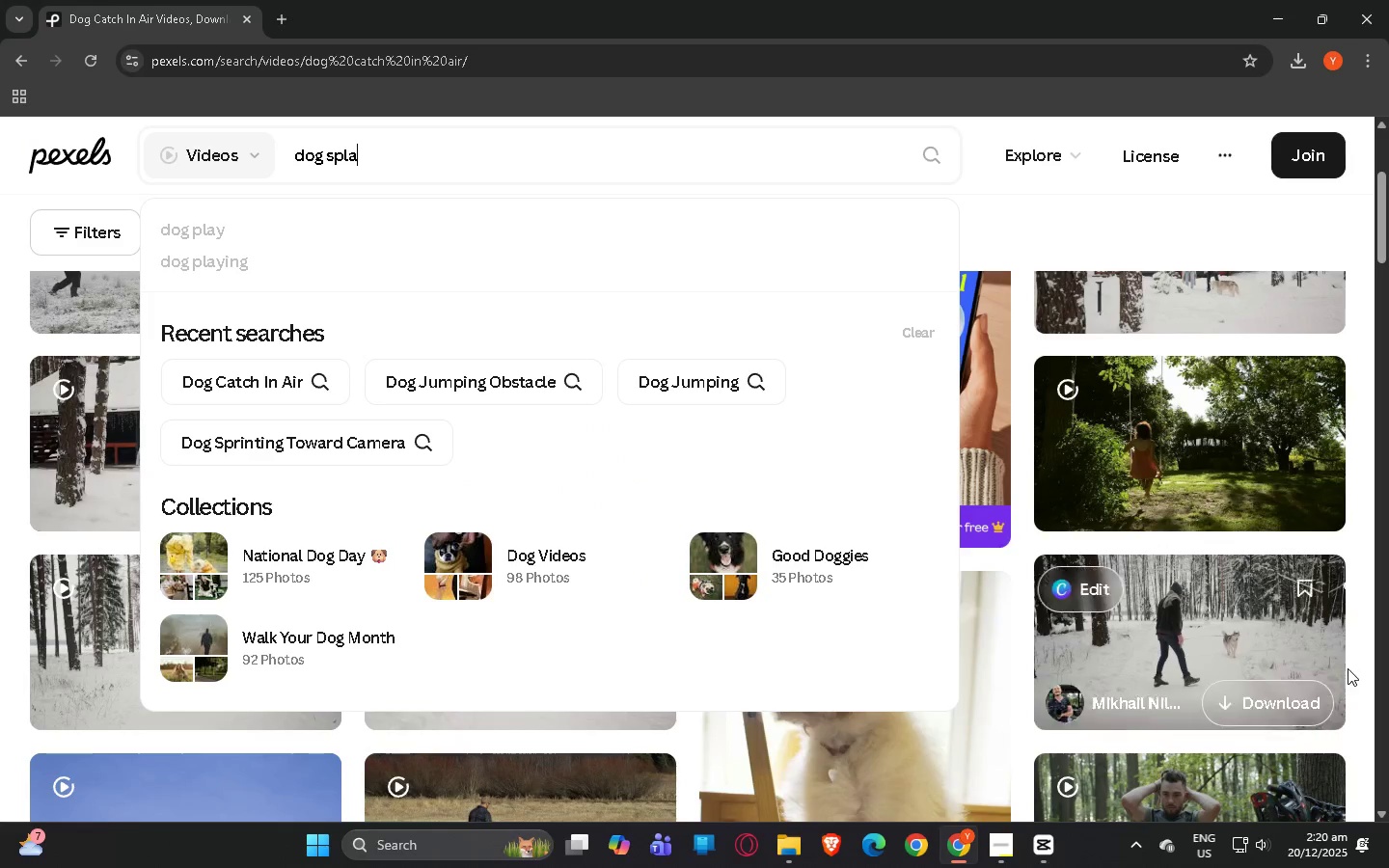 
key(Alt+Tab)
 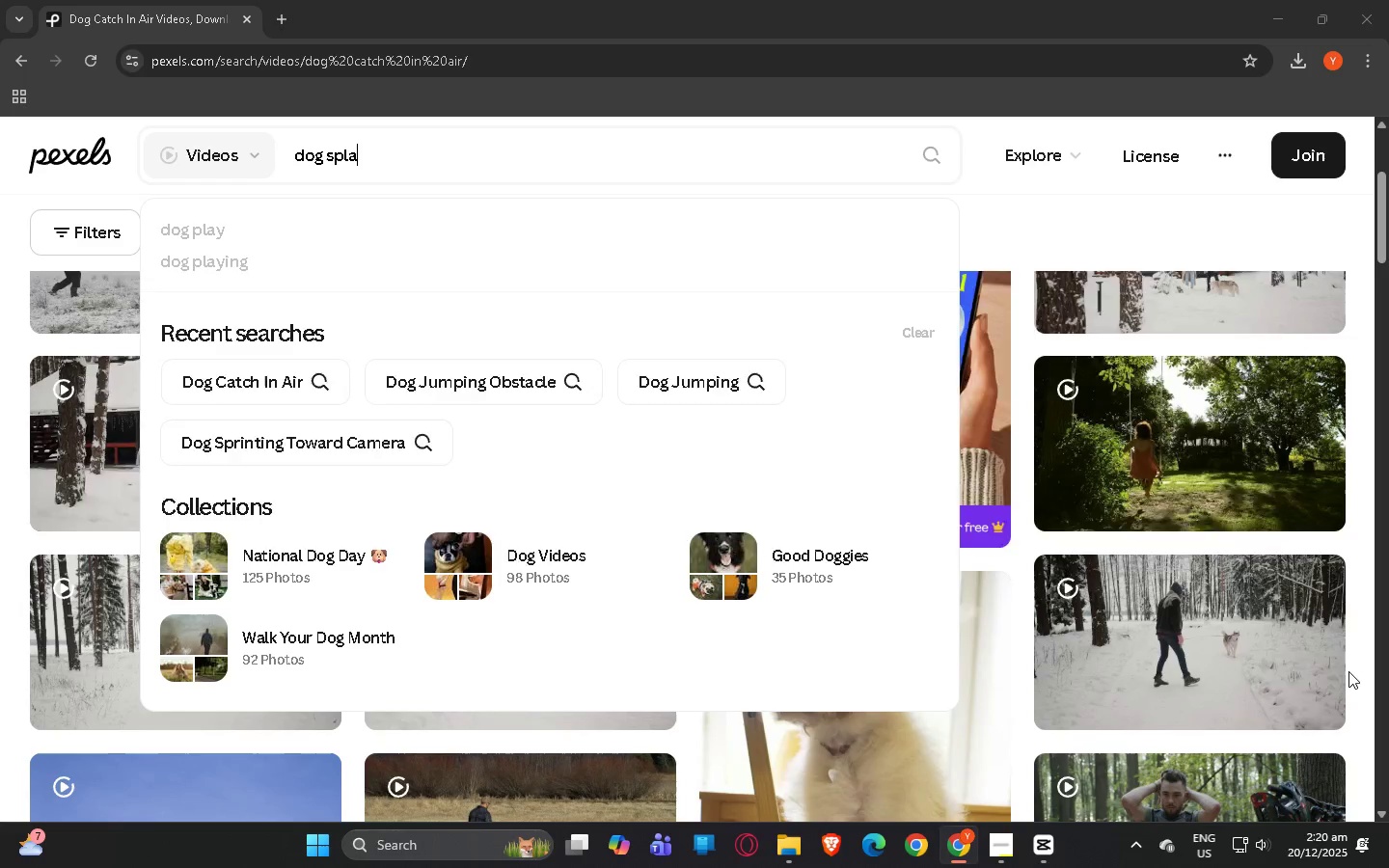 
key(Alt+Tab)
 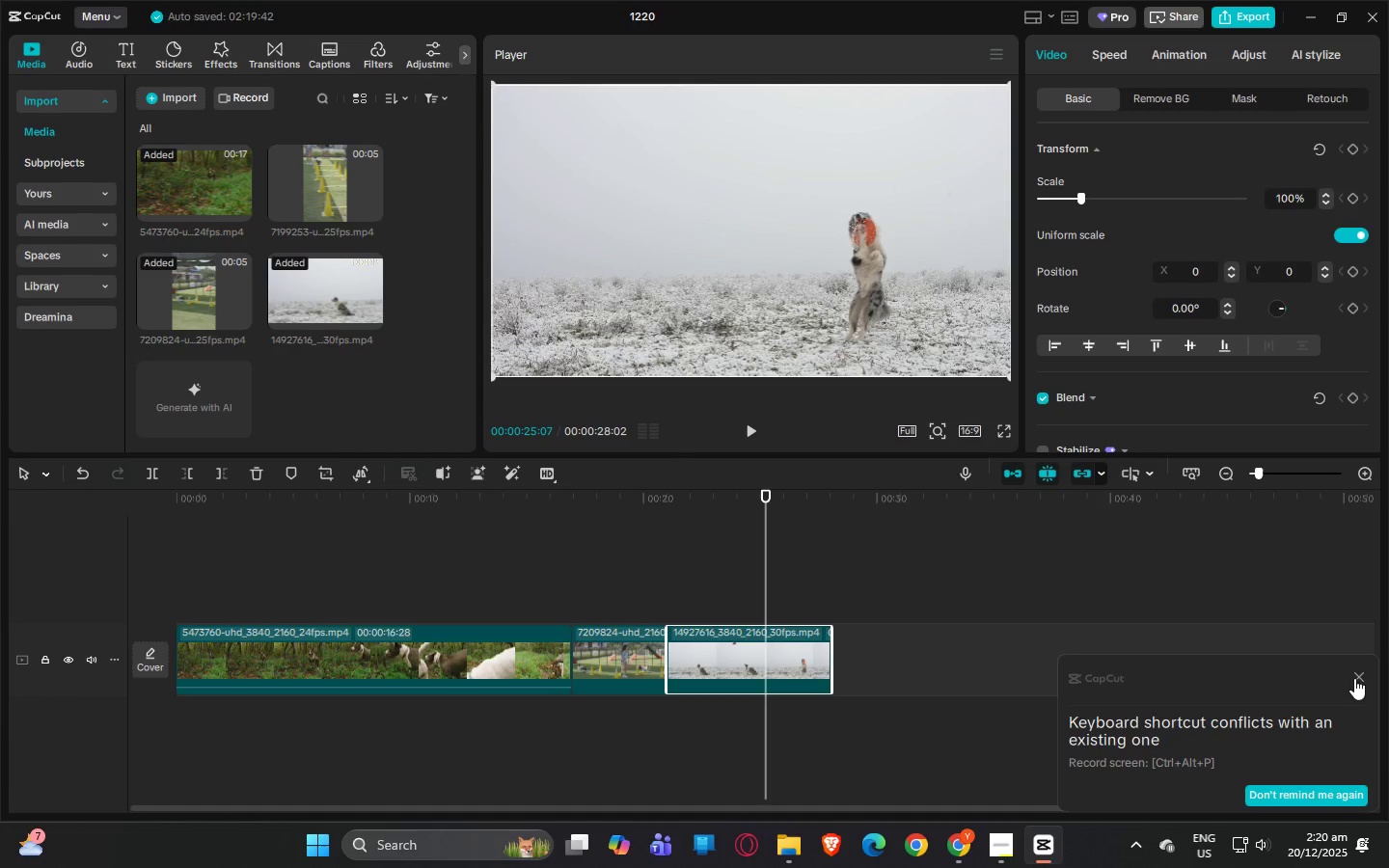 
left_click([1356, 676])
 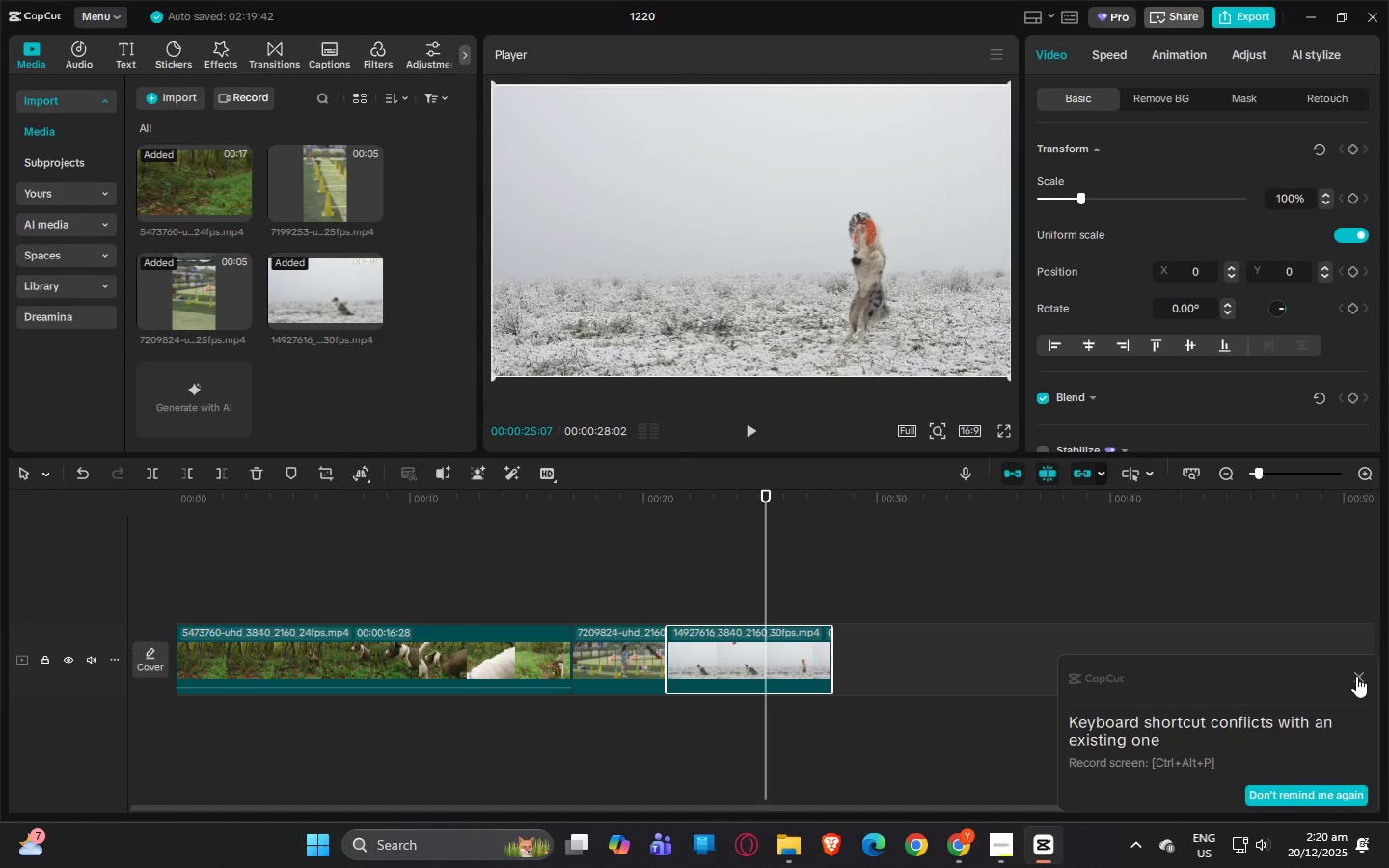 
key(Alt+AltLeft)
 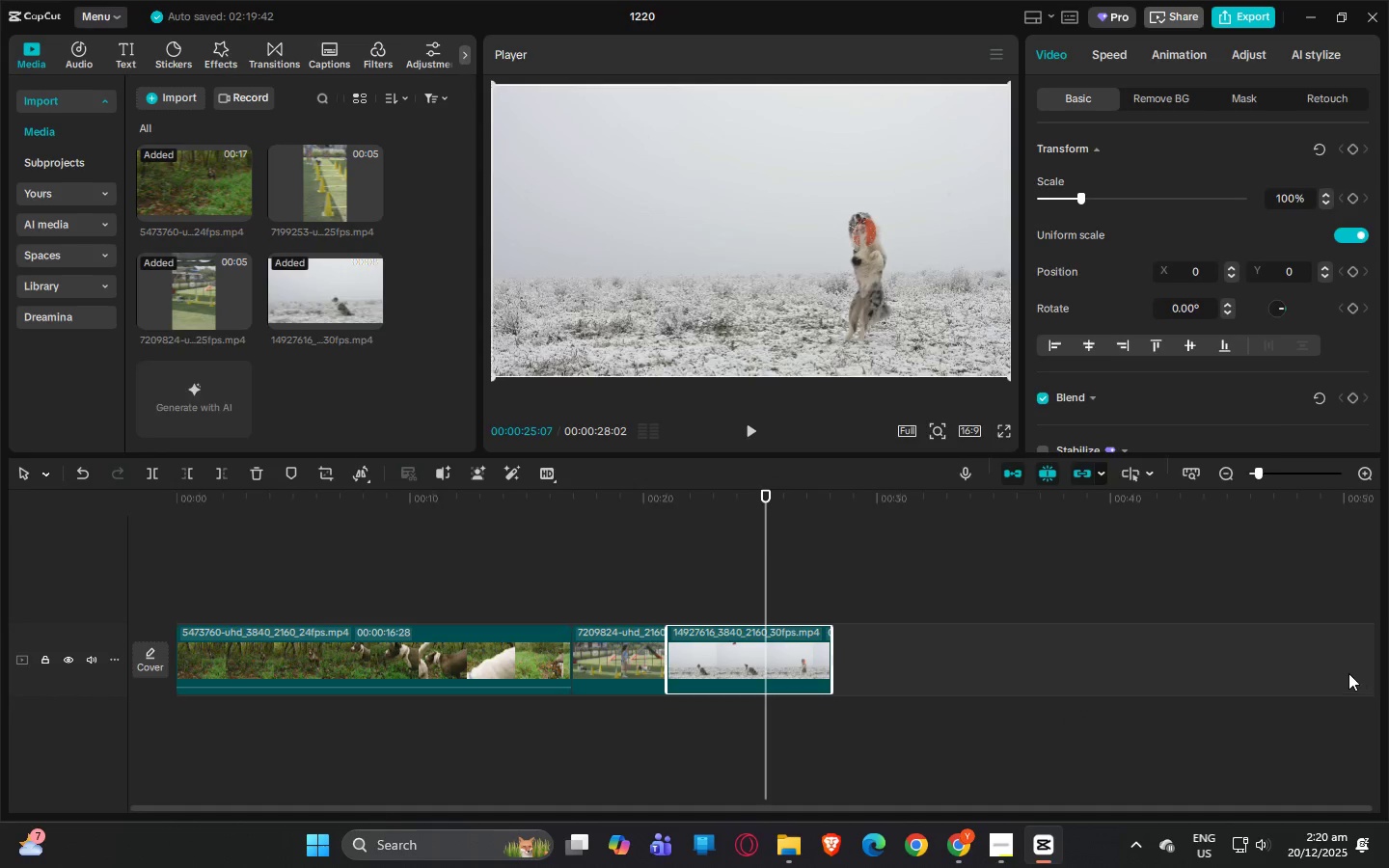 
key(Alt+Tab)
 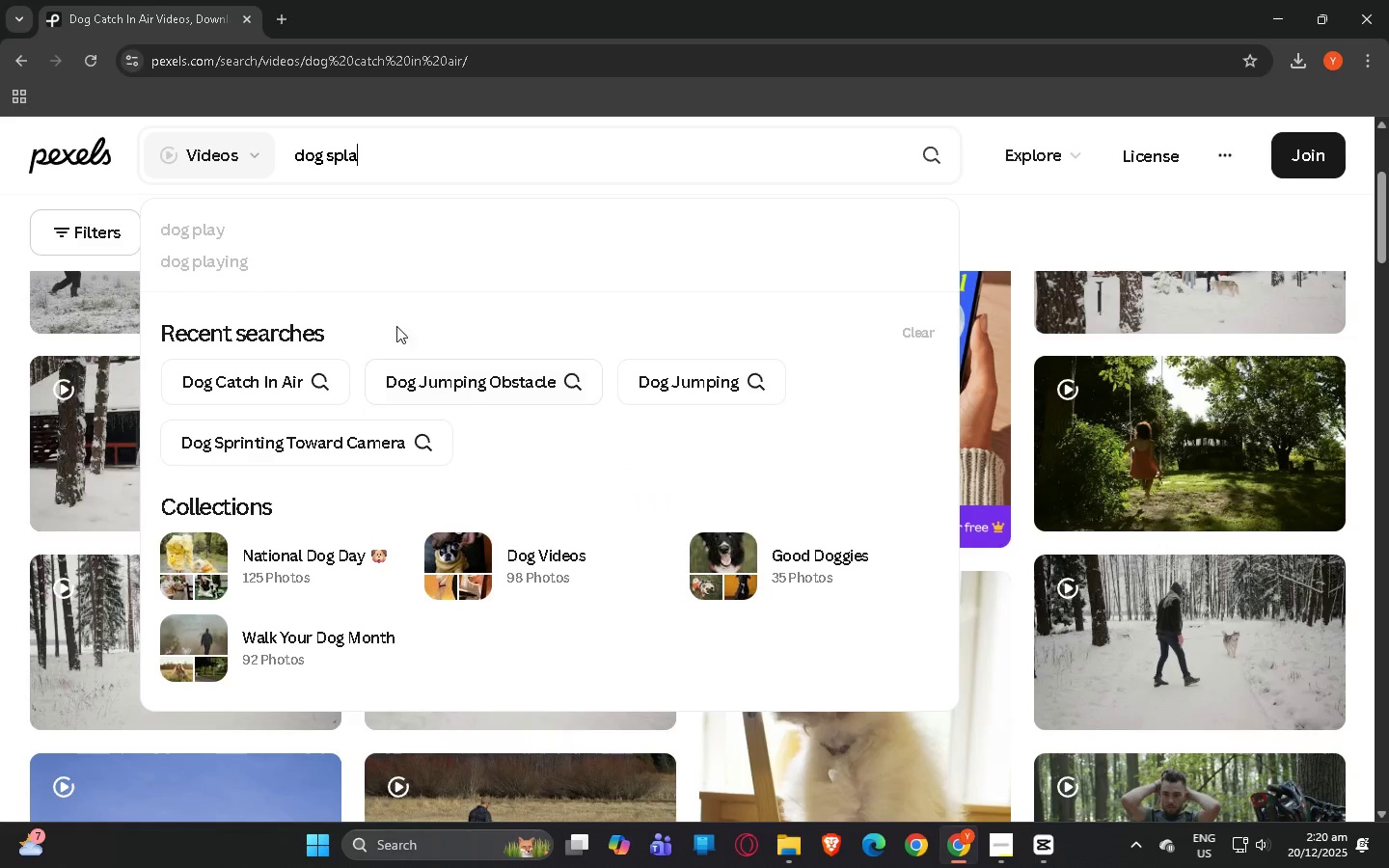 
key(Alt+AltLeft)
 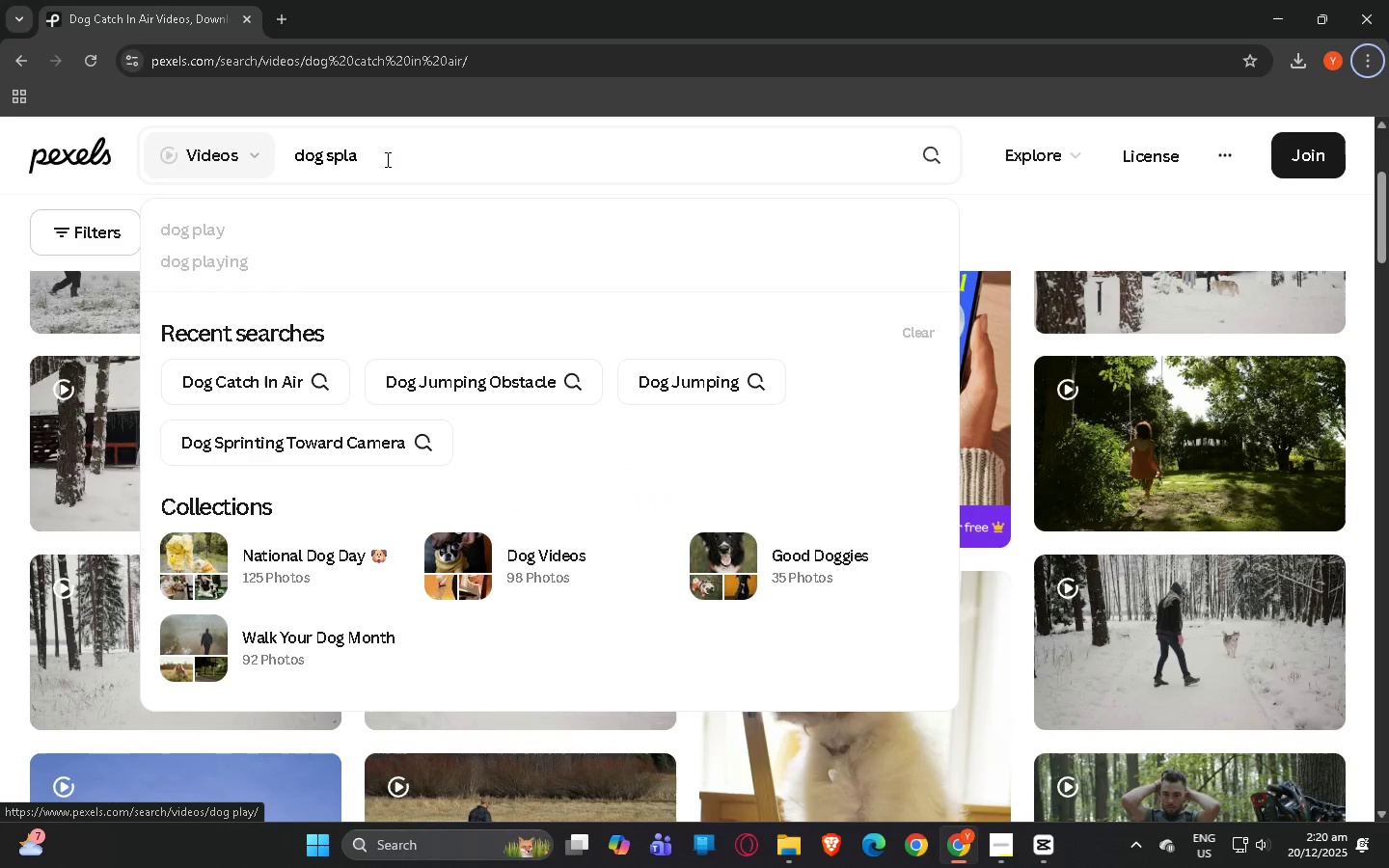 
left_click([386, 156])
 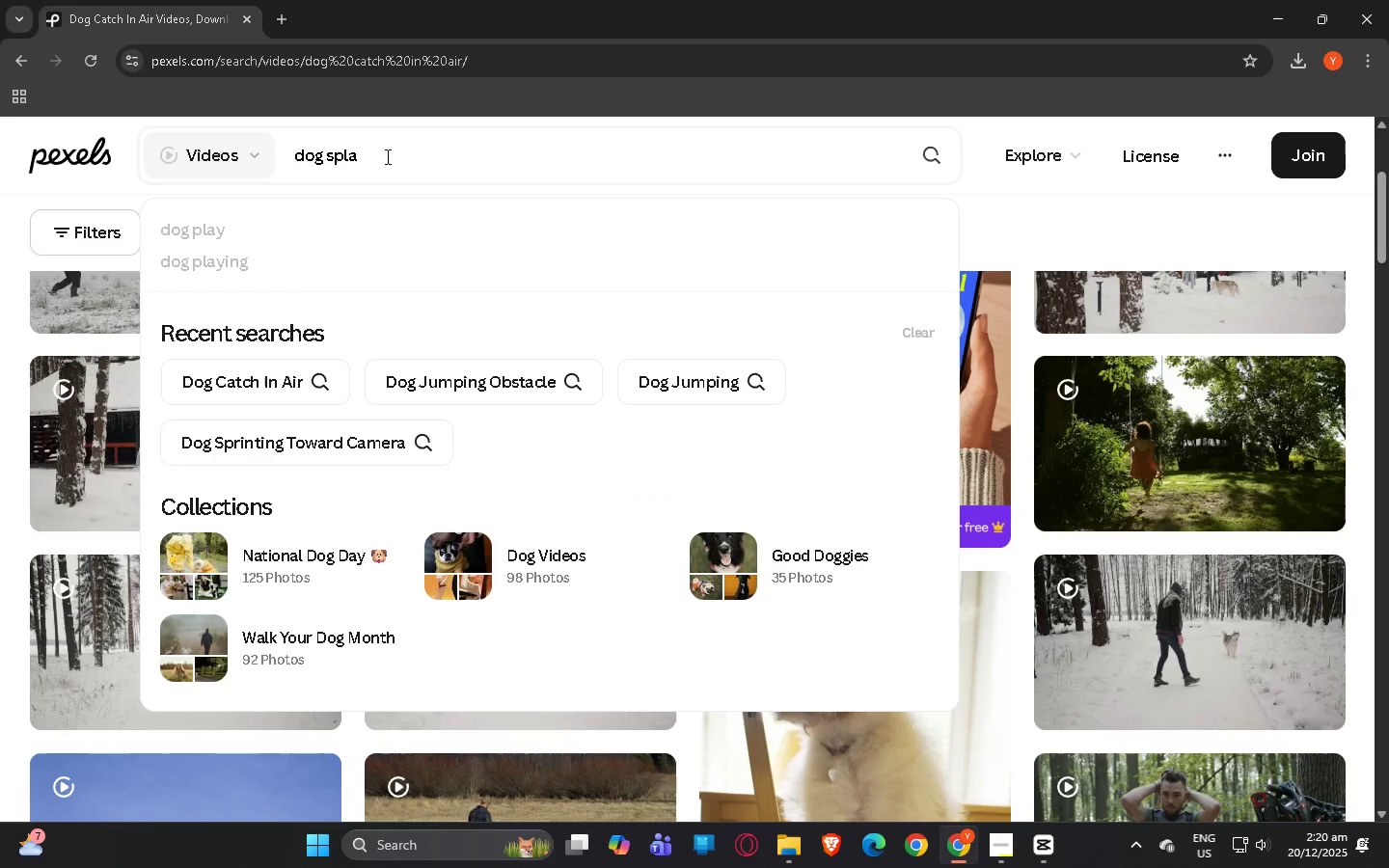 
type(sh in water)
 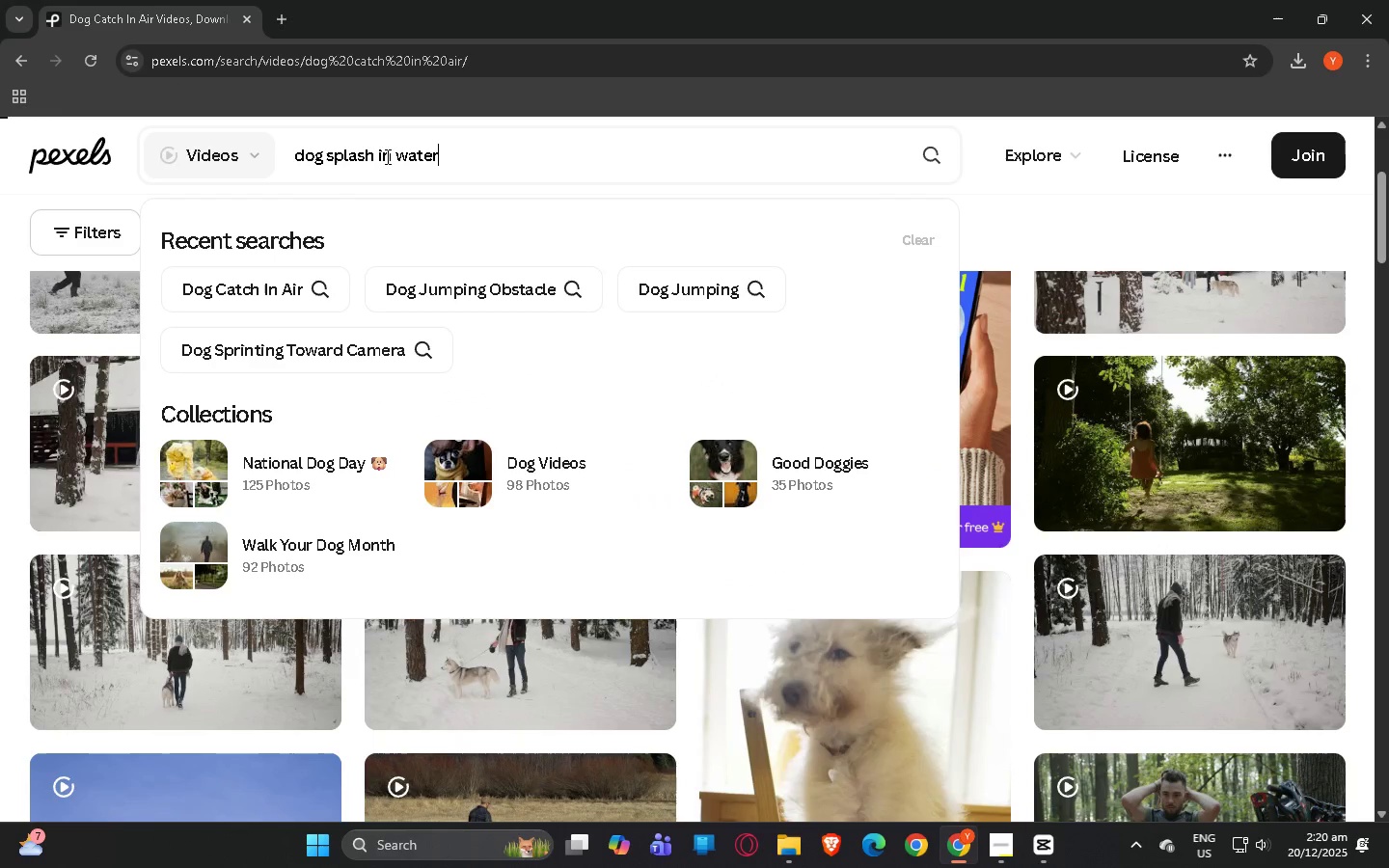 
key(Enter)
 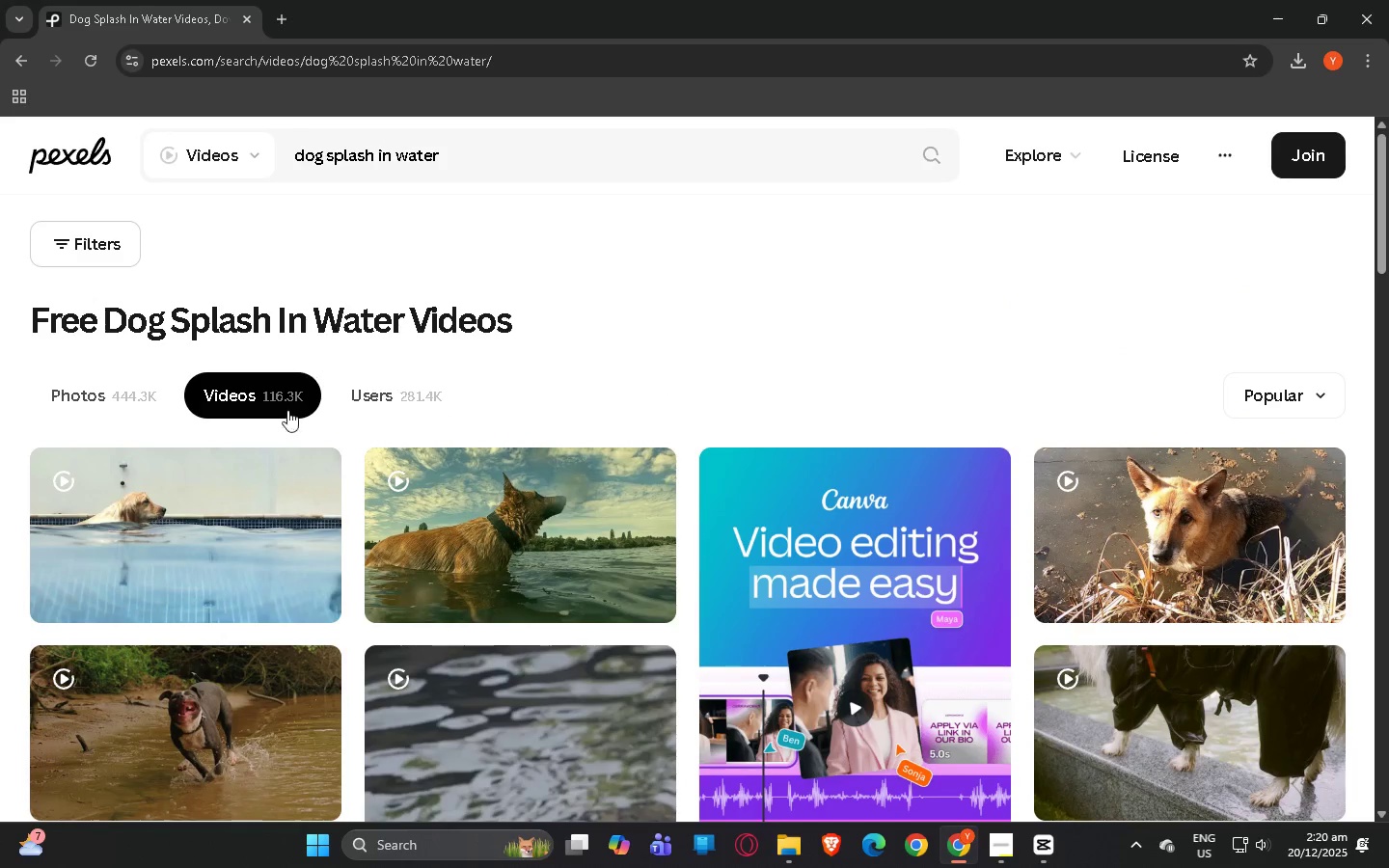 
scroll: coordinate [195, 488], scroll_direction: down, amount: 2.0
 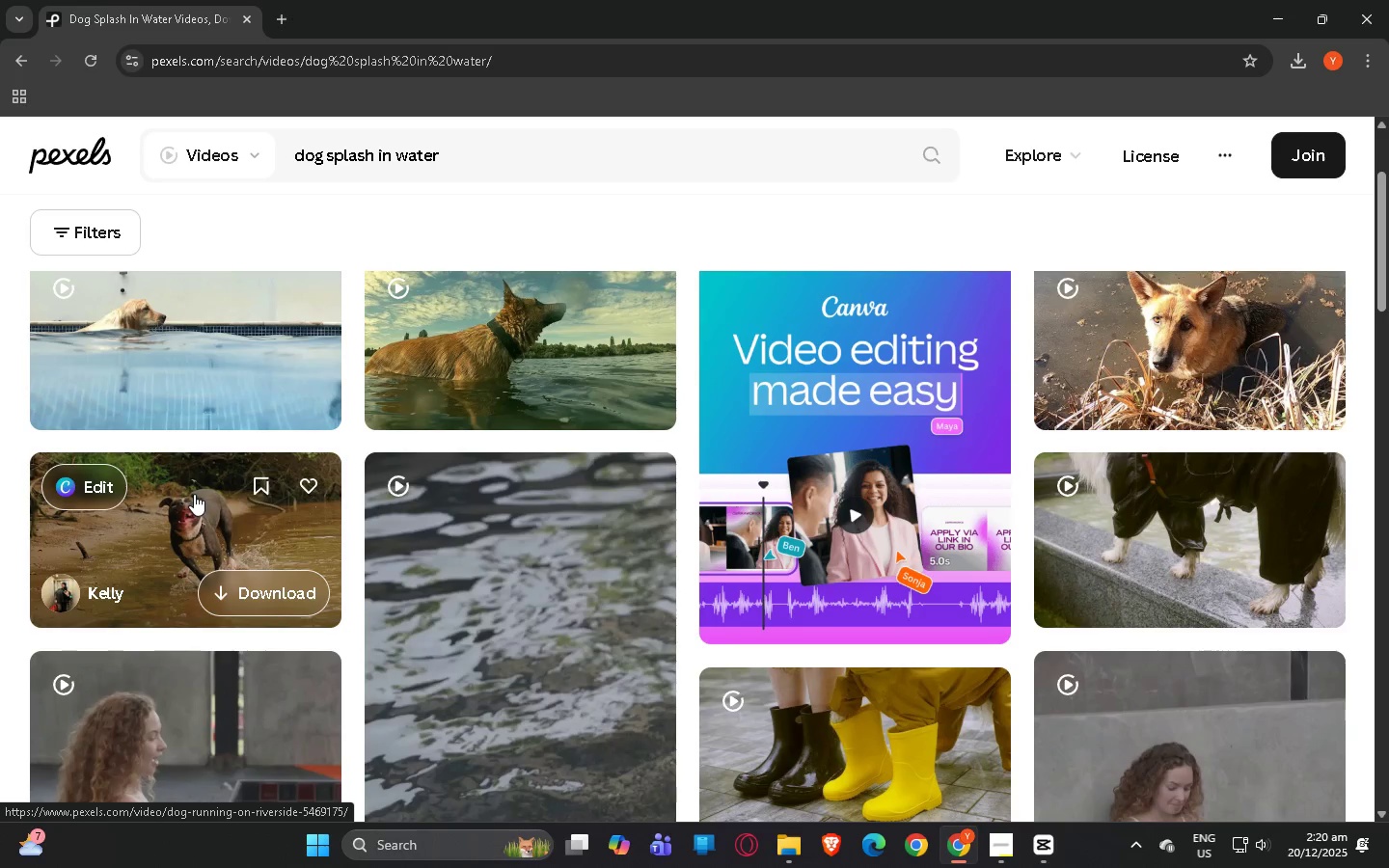 
left_click([194, 494])
 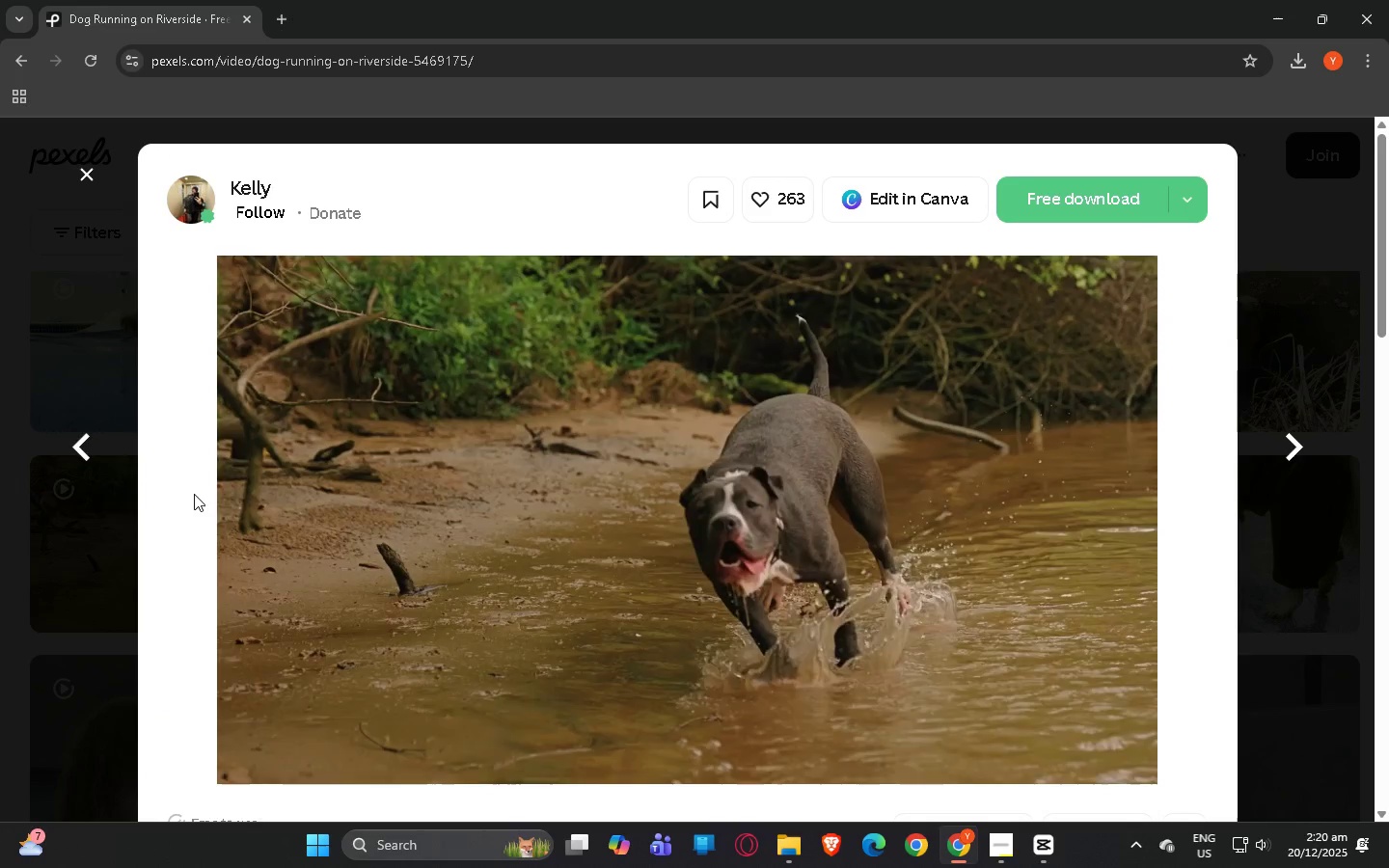 
left_click([33, 531])
 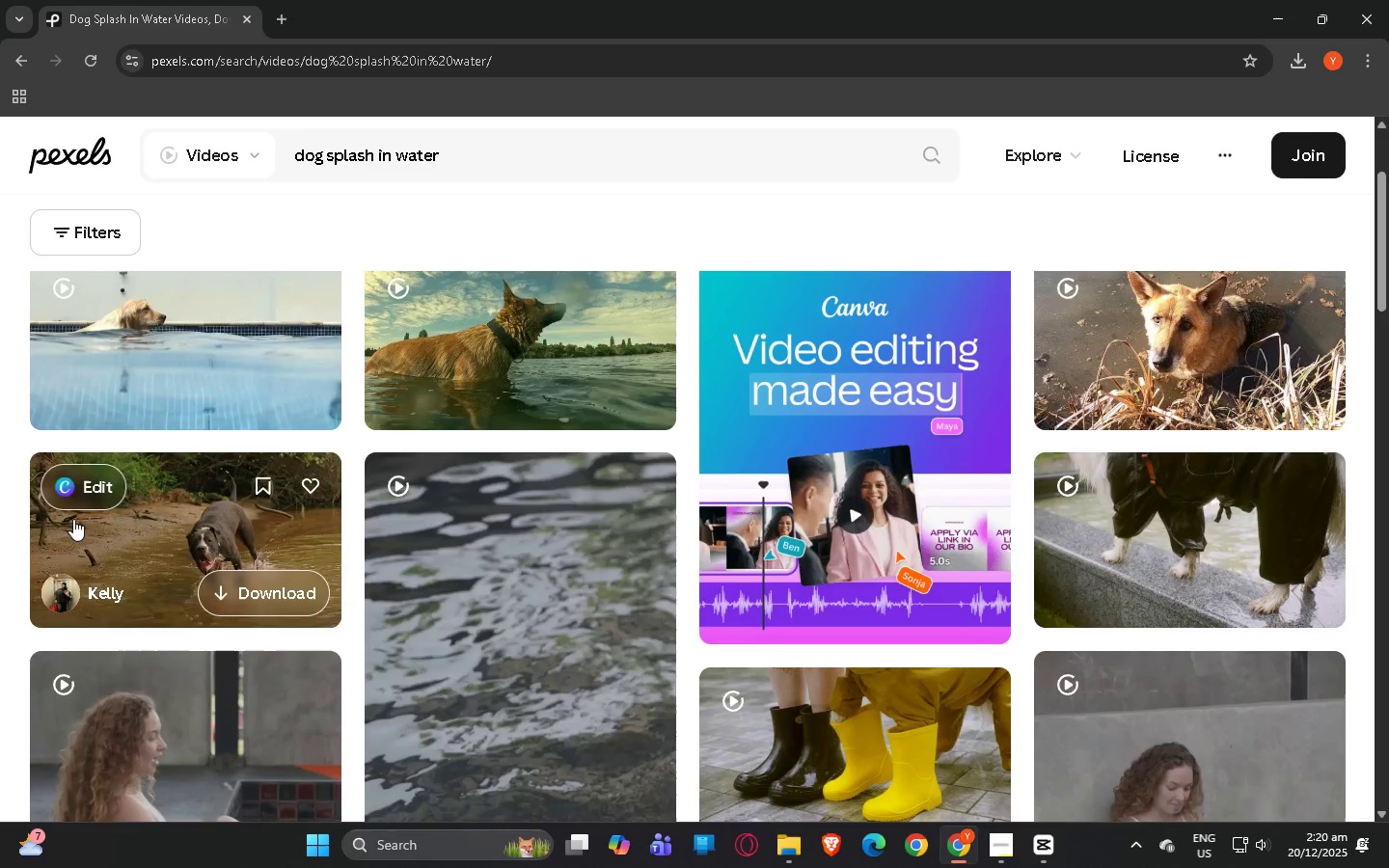 
scroll: coordinate [89, 524], scroll_direction: down, amount: 7.0
 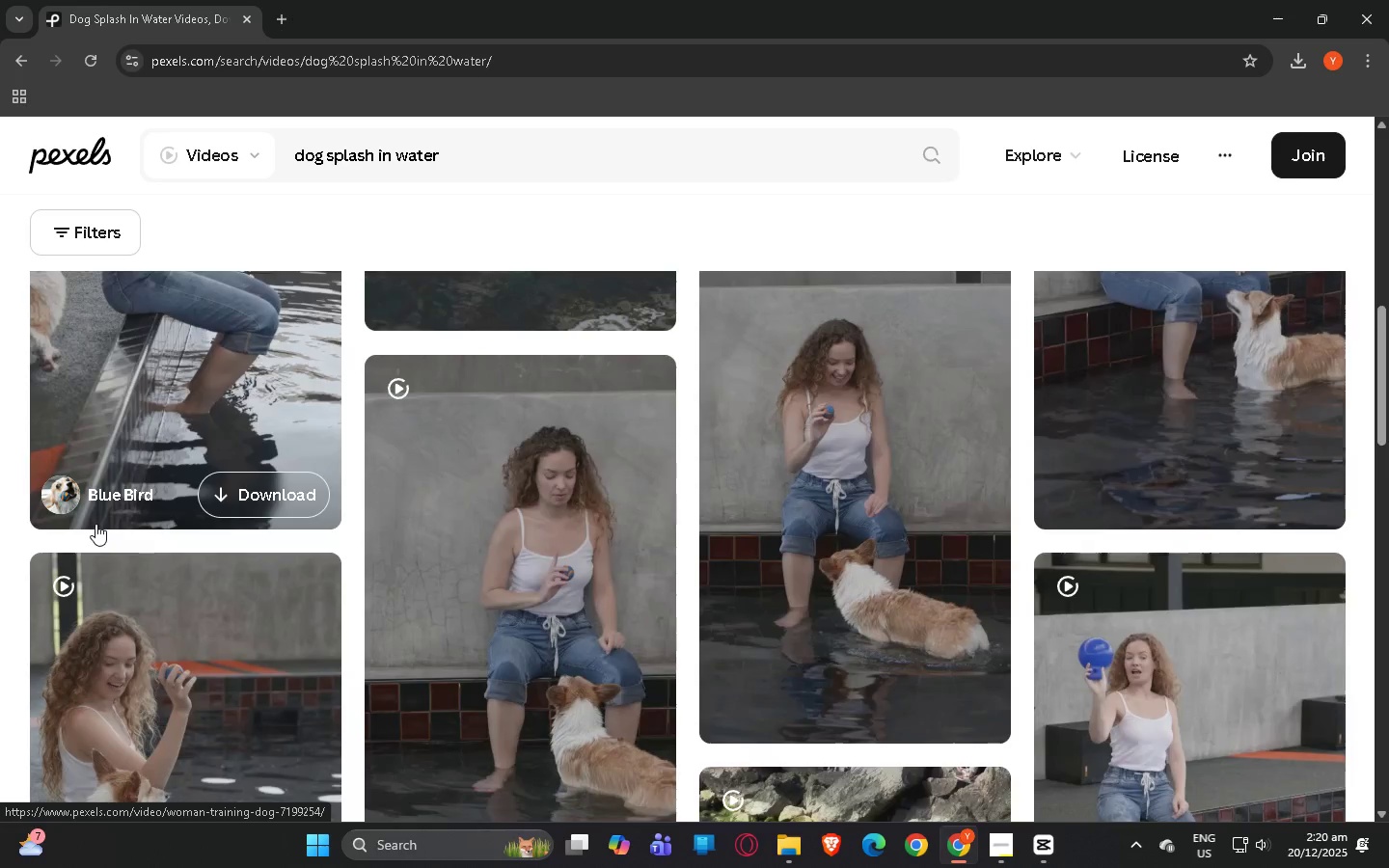 
key(Alt+AltLeft)
 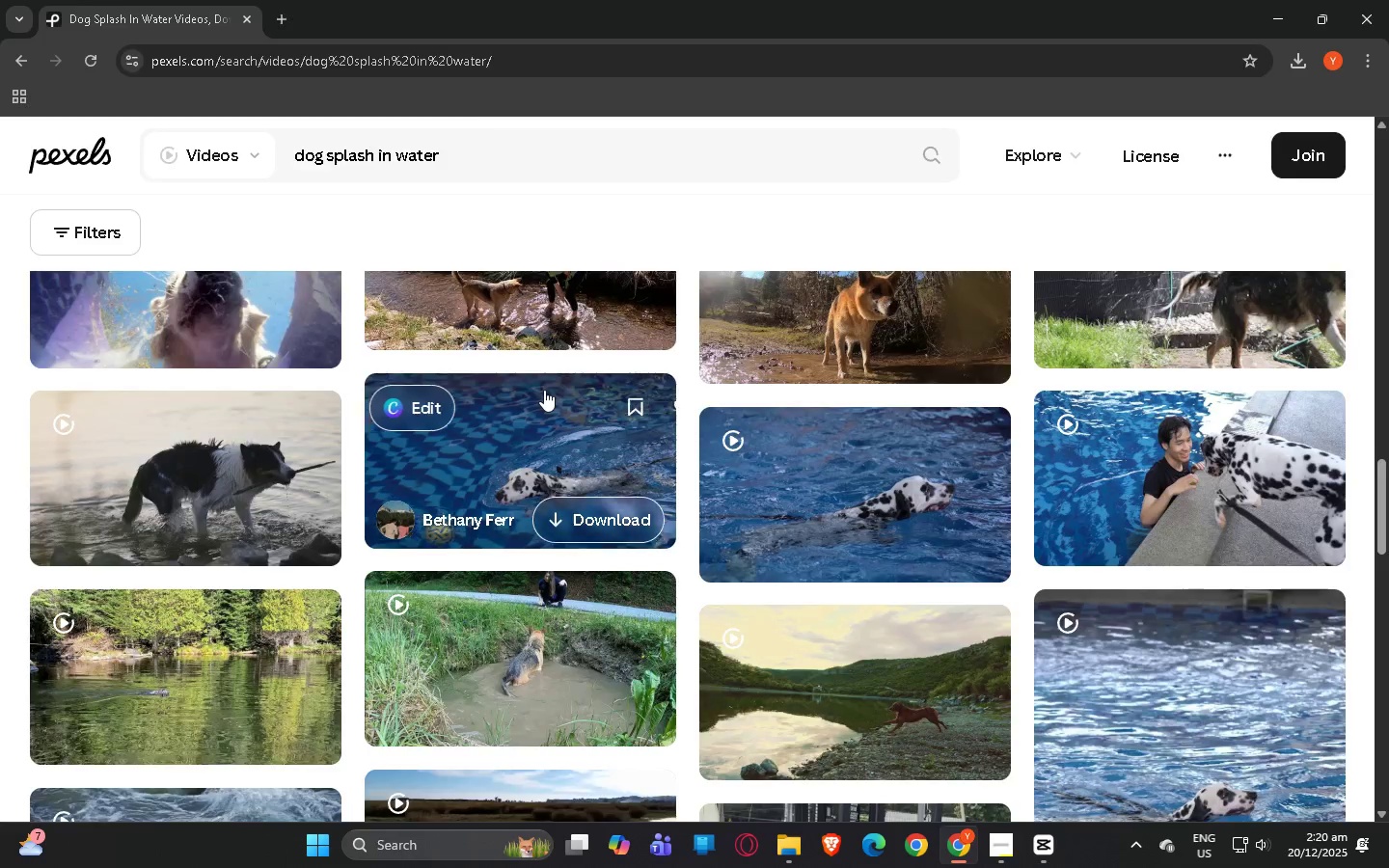 
key(Alt+Tab)
 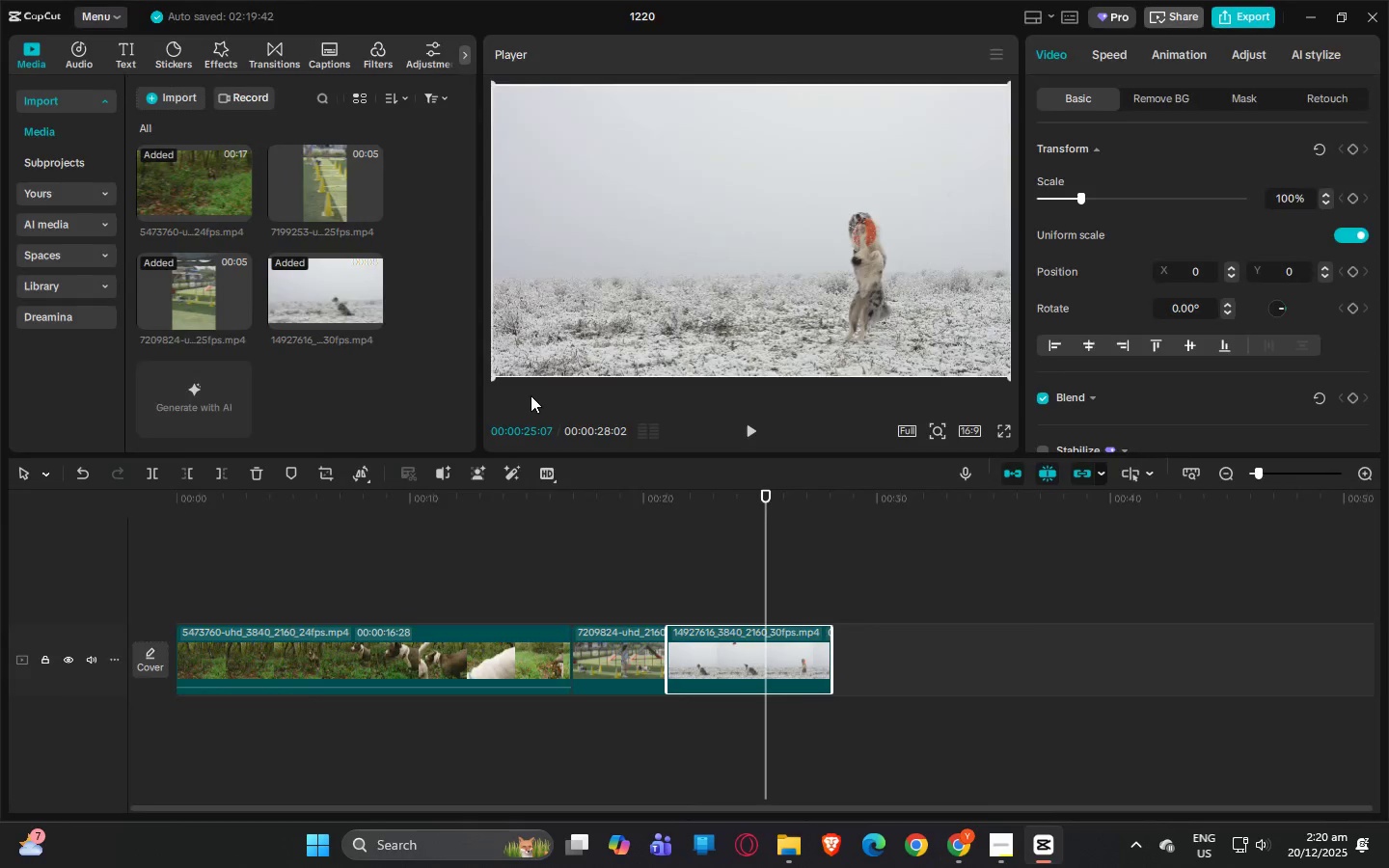 
key(Alt+AltLeft)
 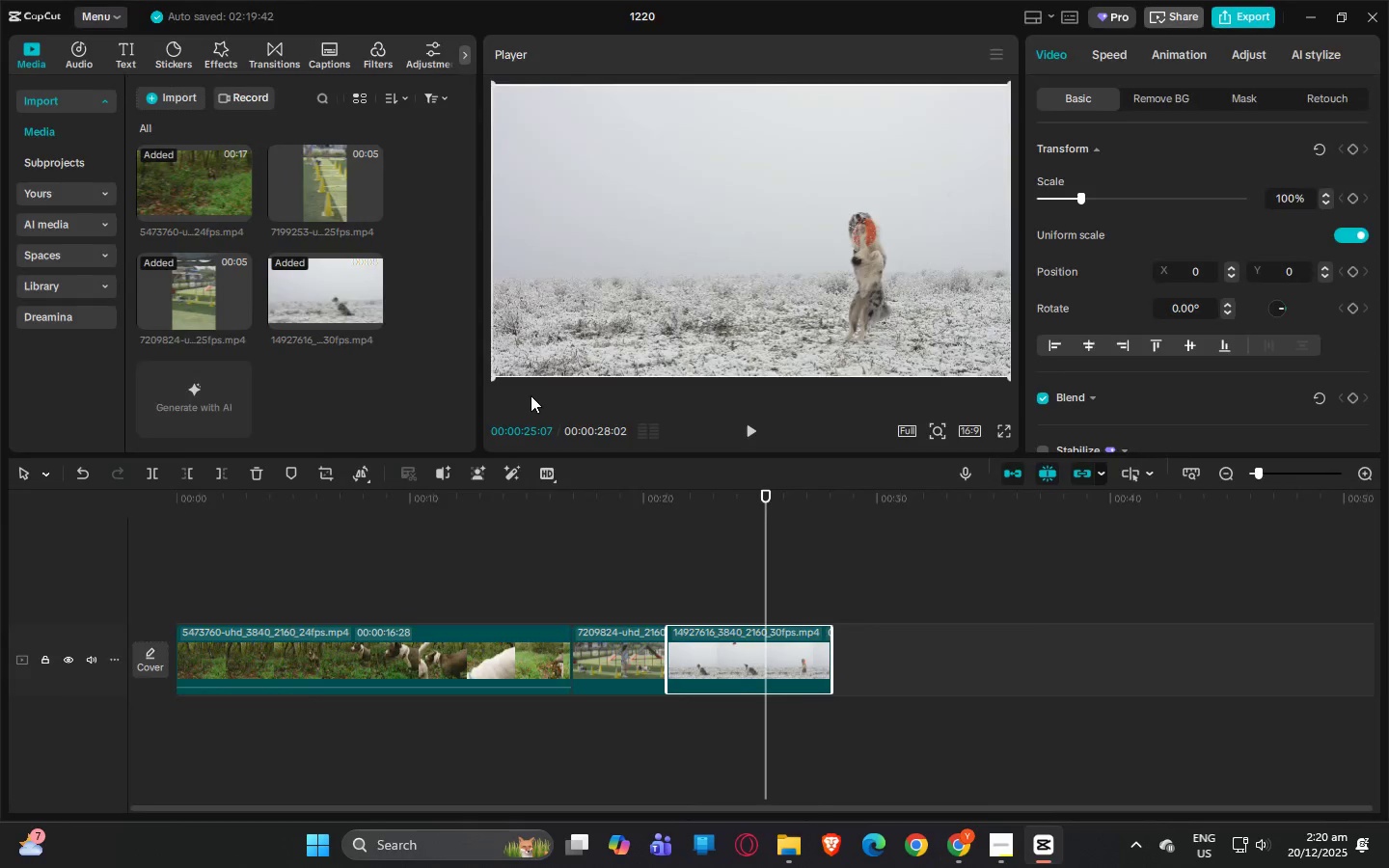 
key(Alt+Tab)
 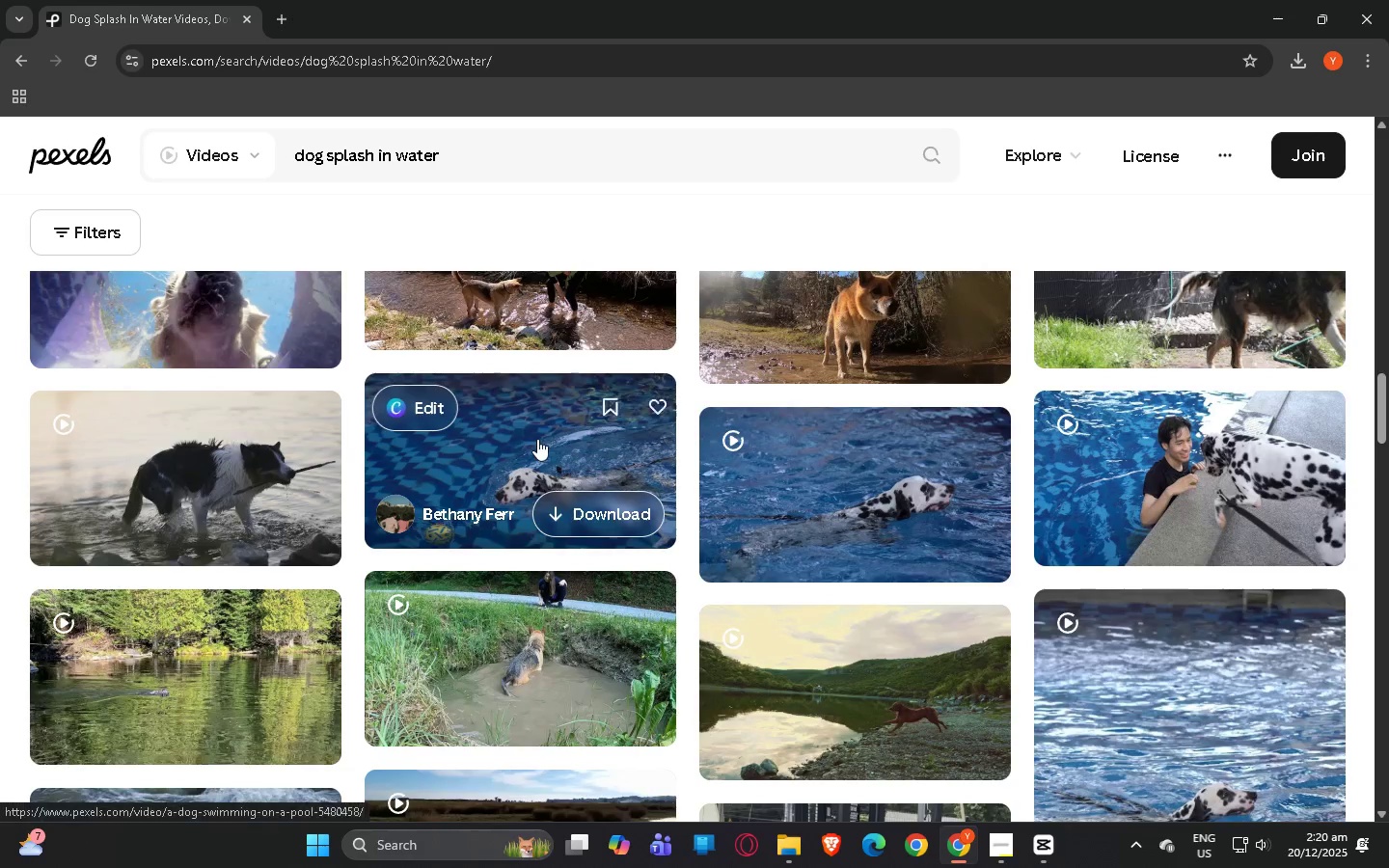 
scroll: coordinate [542, 464], scroll_direction: down, amount: 8.0
 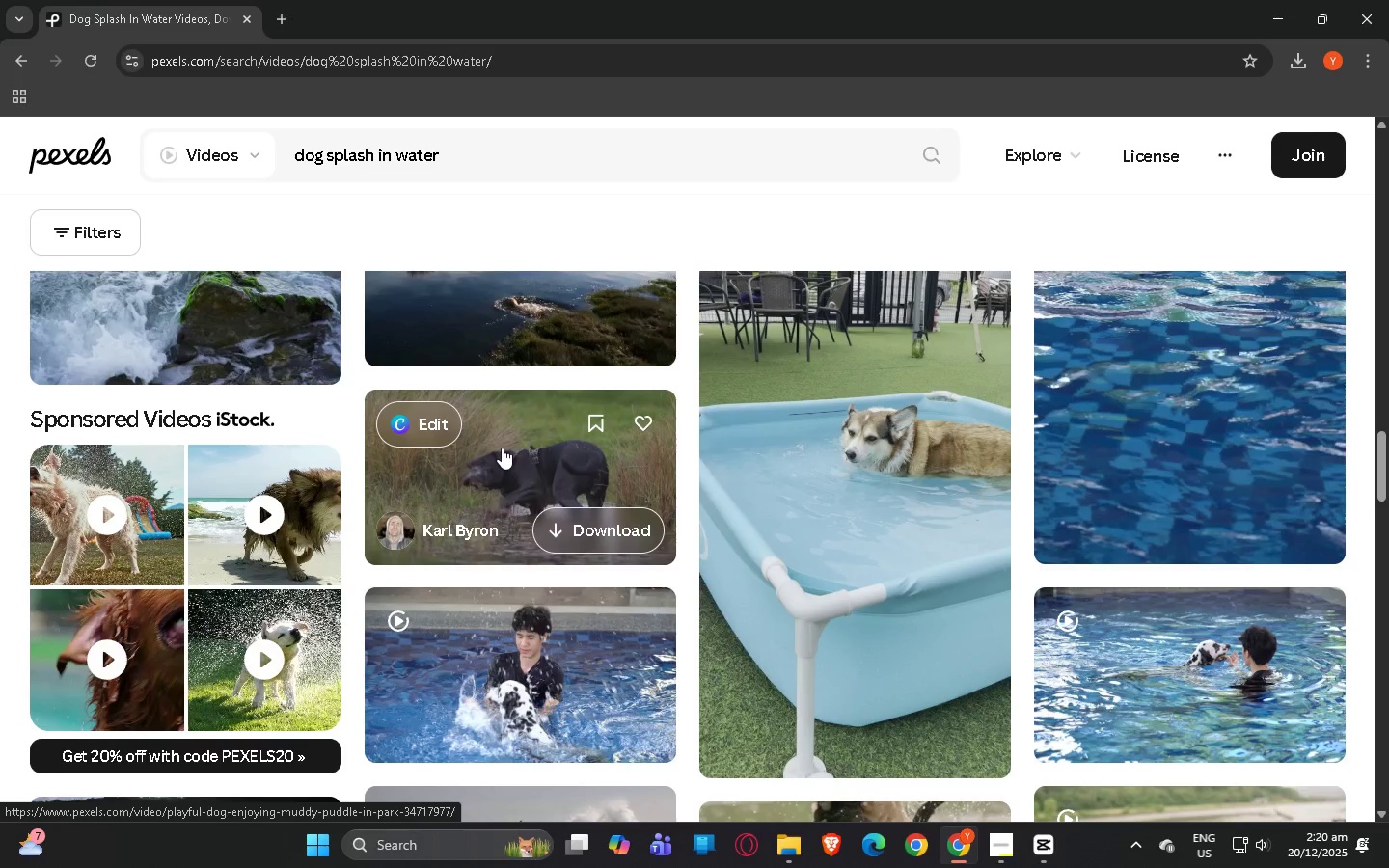 
left_click([502, 447])
 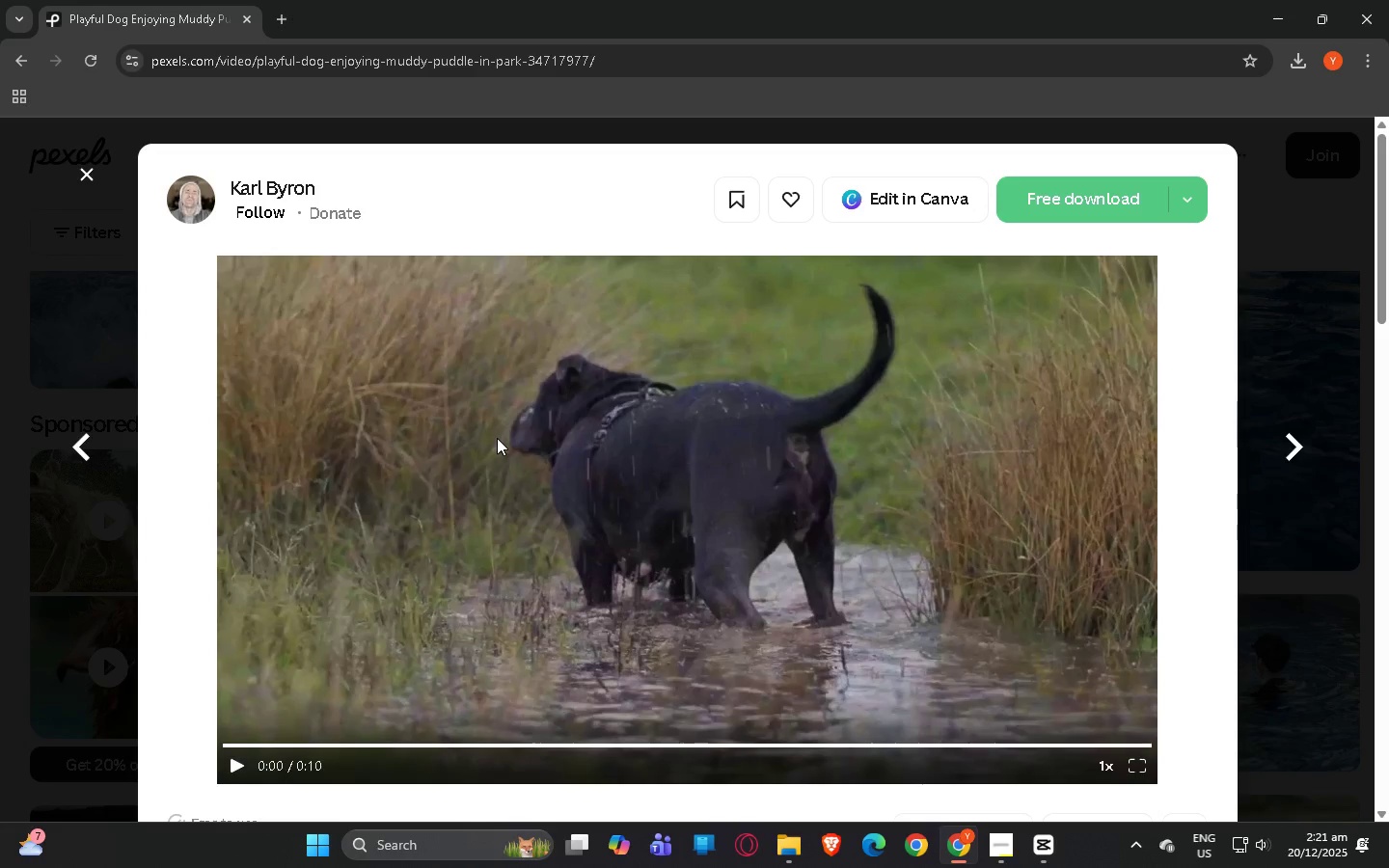 
wait(40.19)
 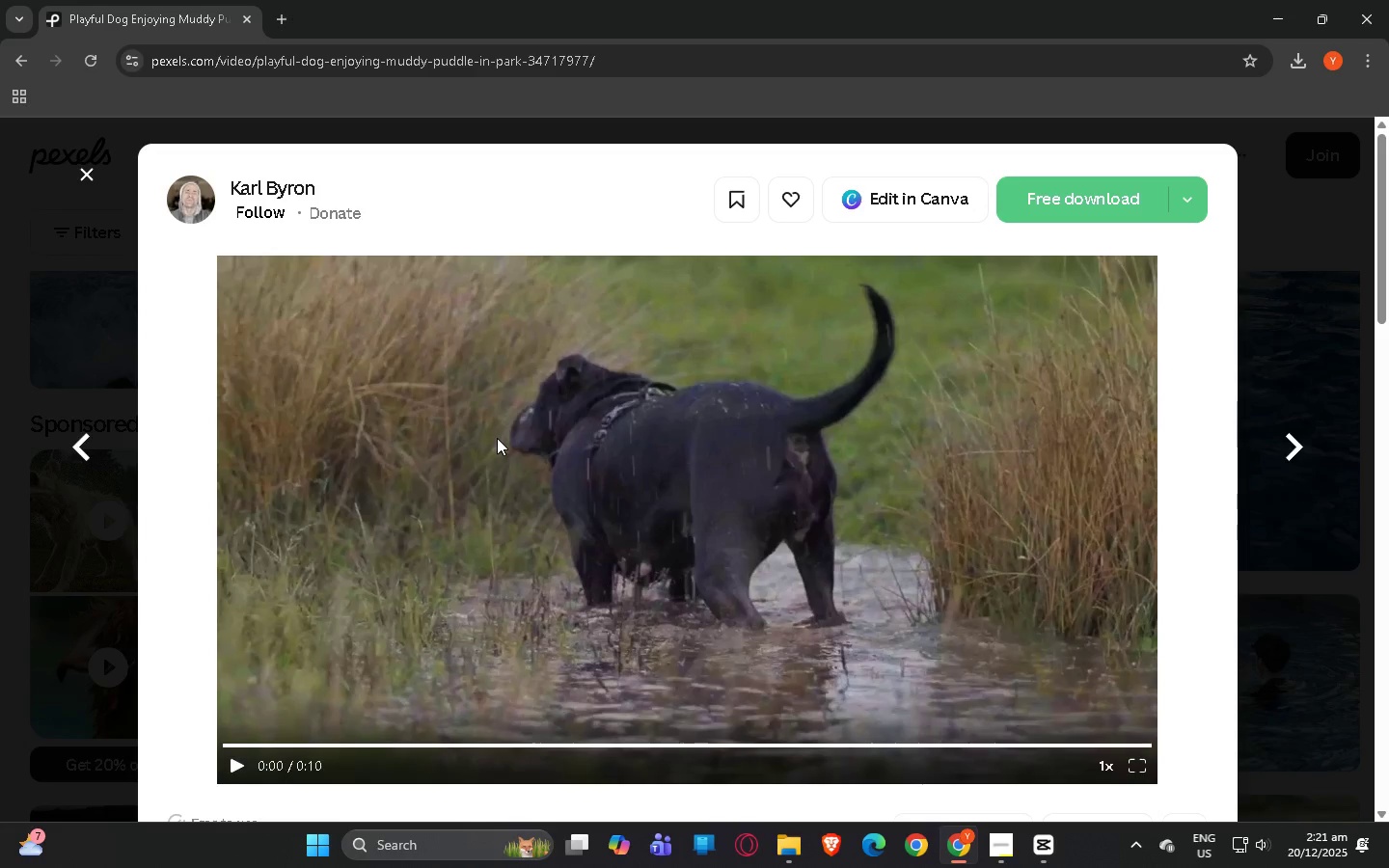 
key(Alt+AltLeft)
 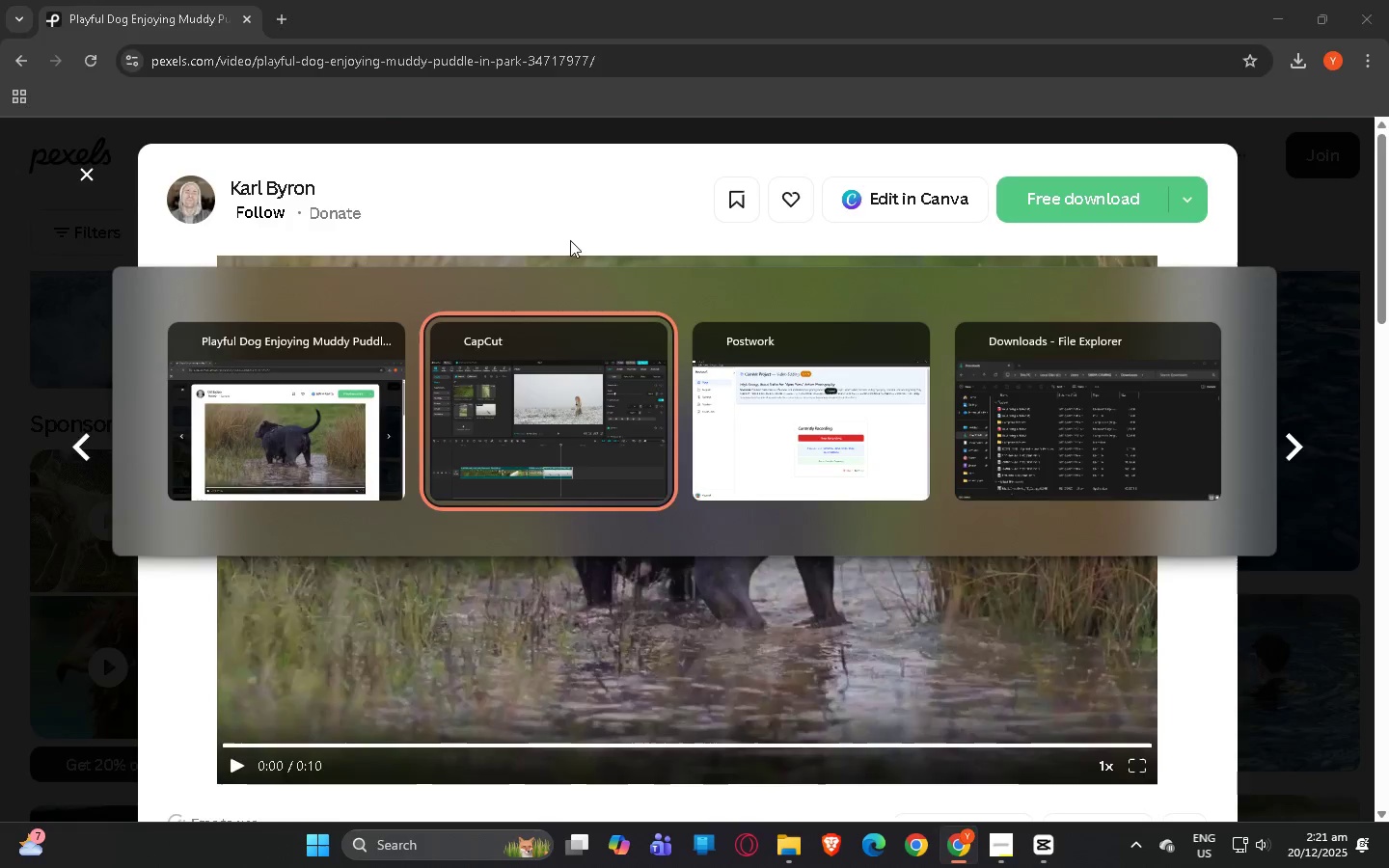 
key(Alt+Tab)
 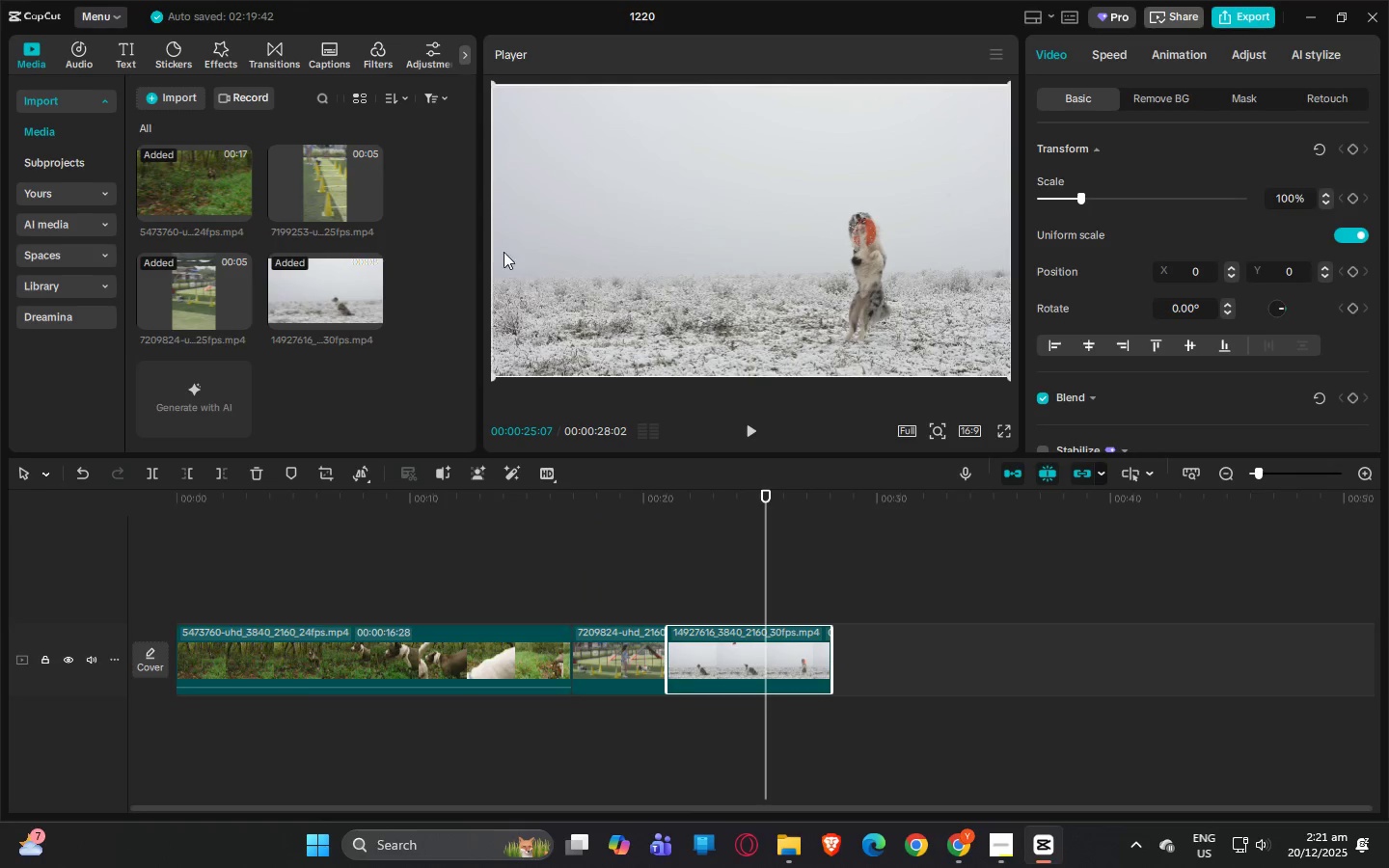 
key(Alt+AltLeft)
 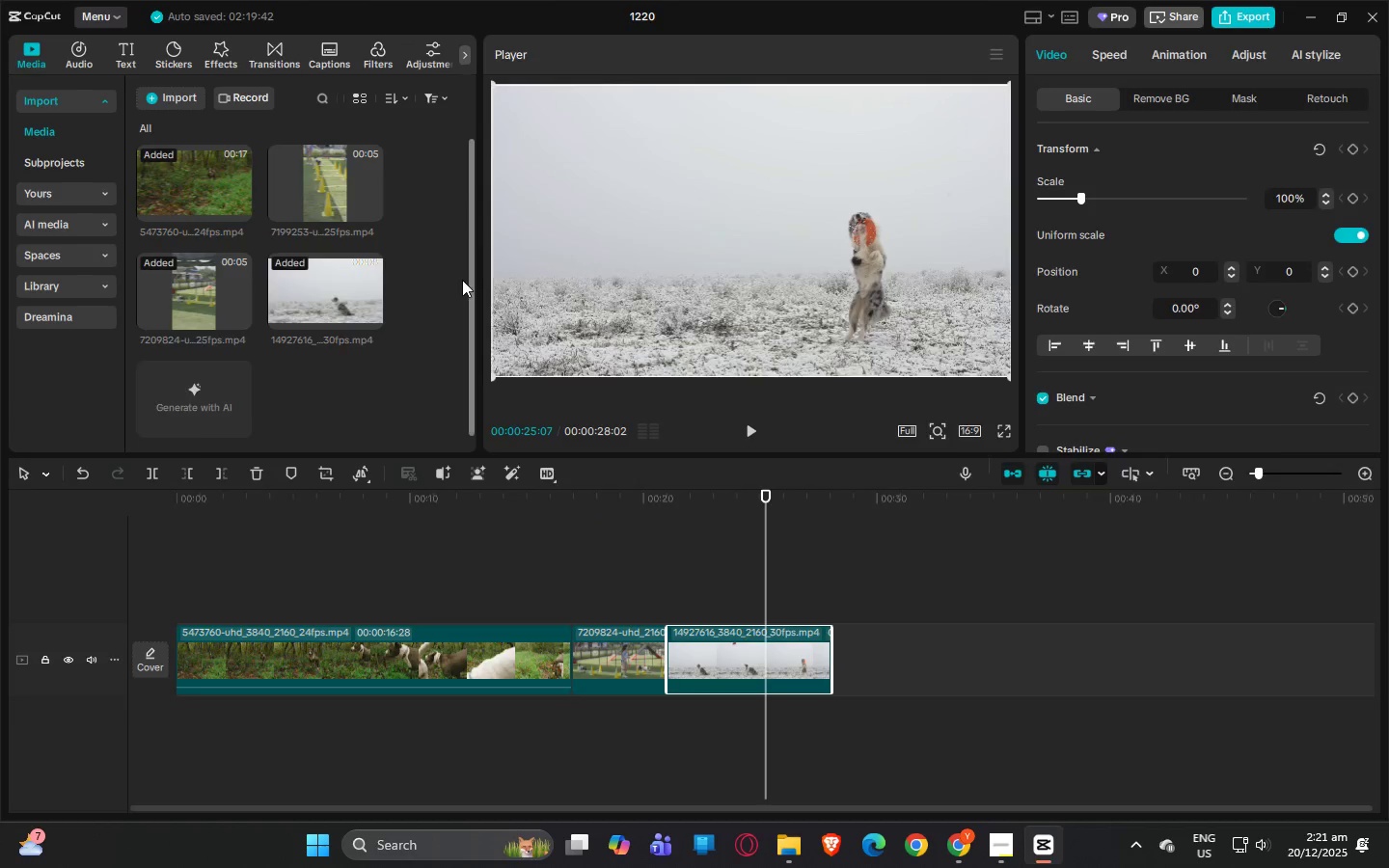 
key(Alt+Tab)
 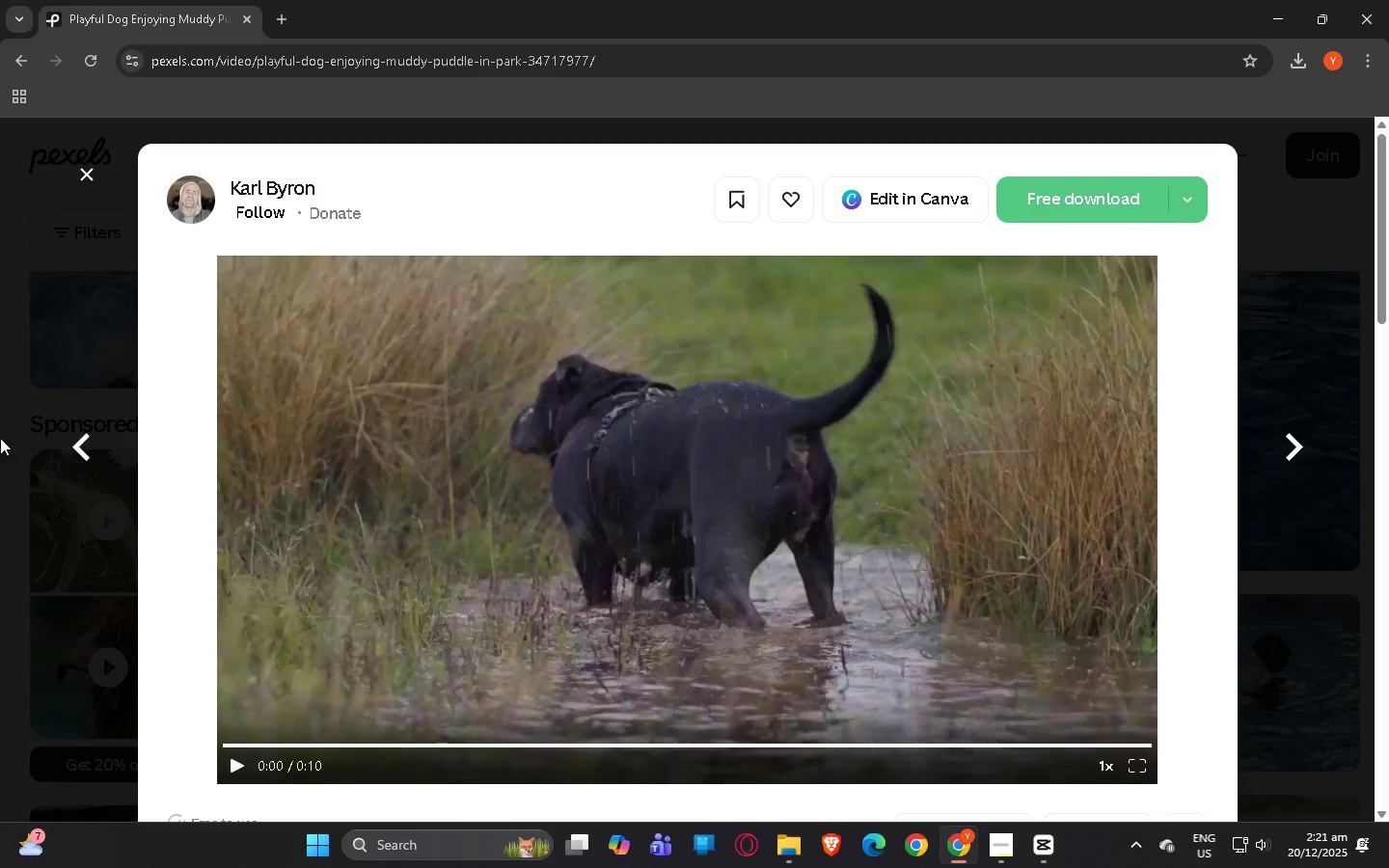 
scroll: coordinate [379, 501], scroll_direction: down, amount: 17.0
 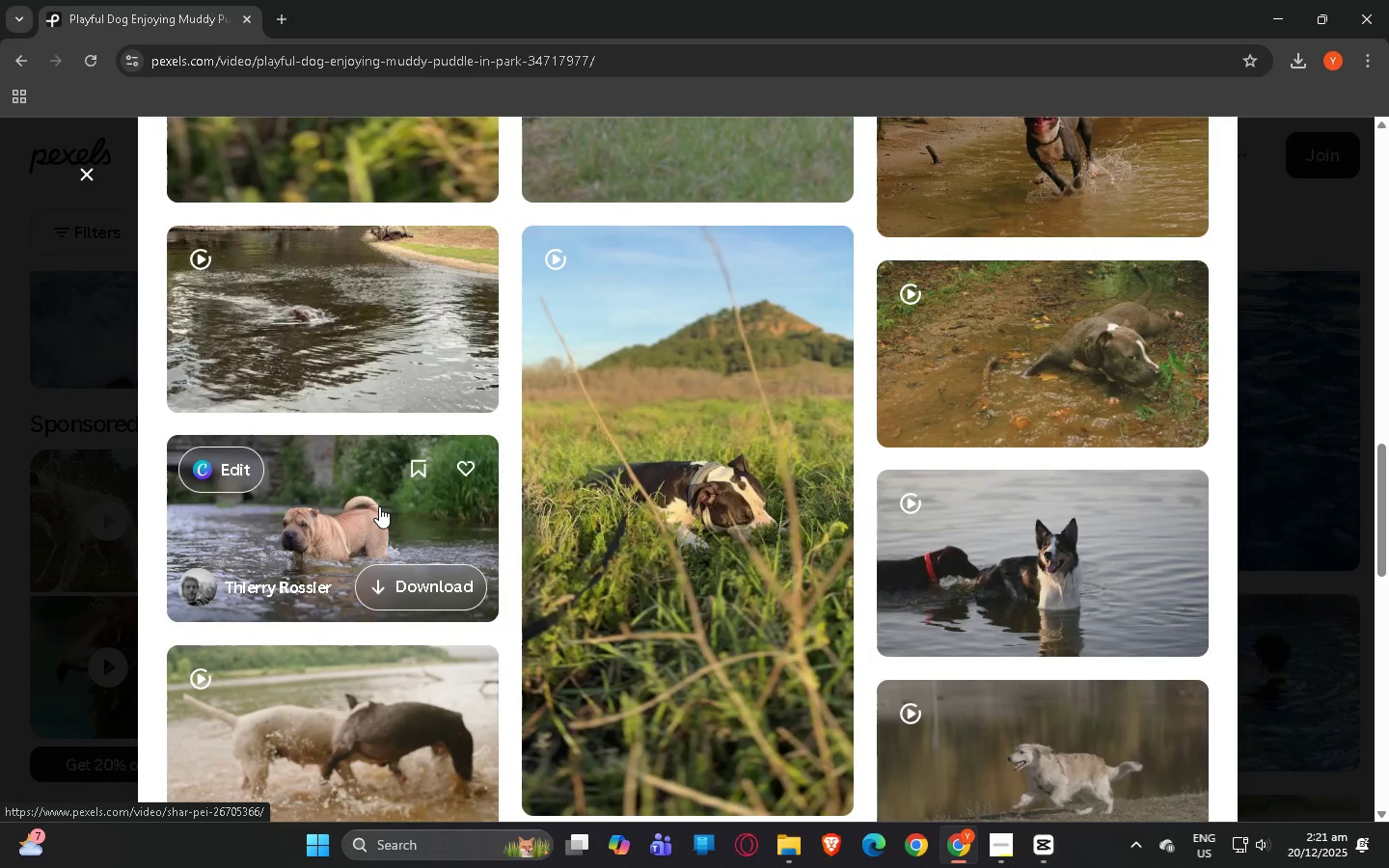 
scroll: coordinate [379, 506], scroll_direction: up, amount: 18.0
 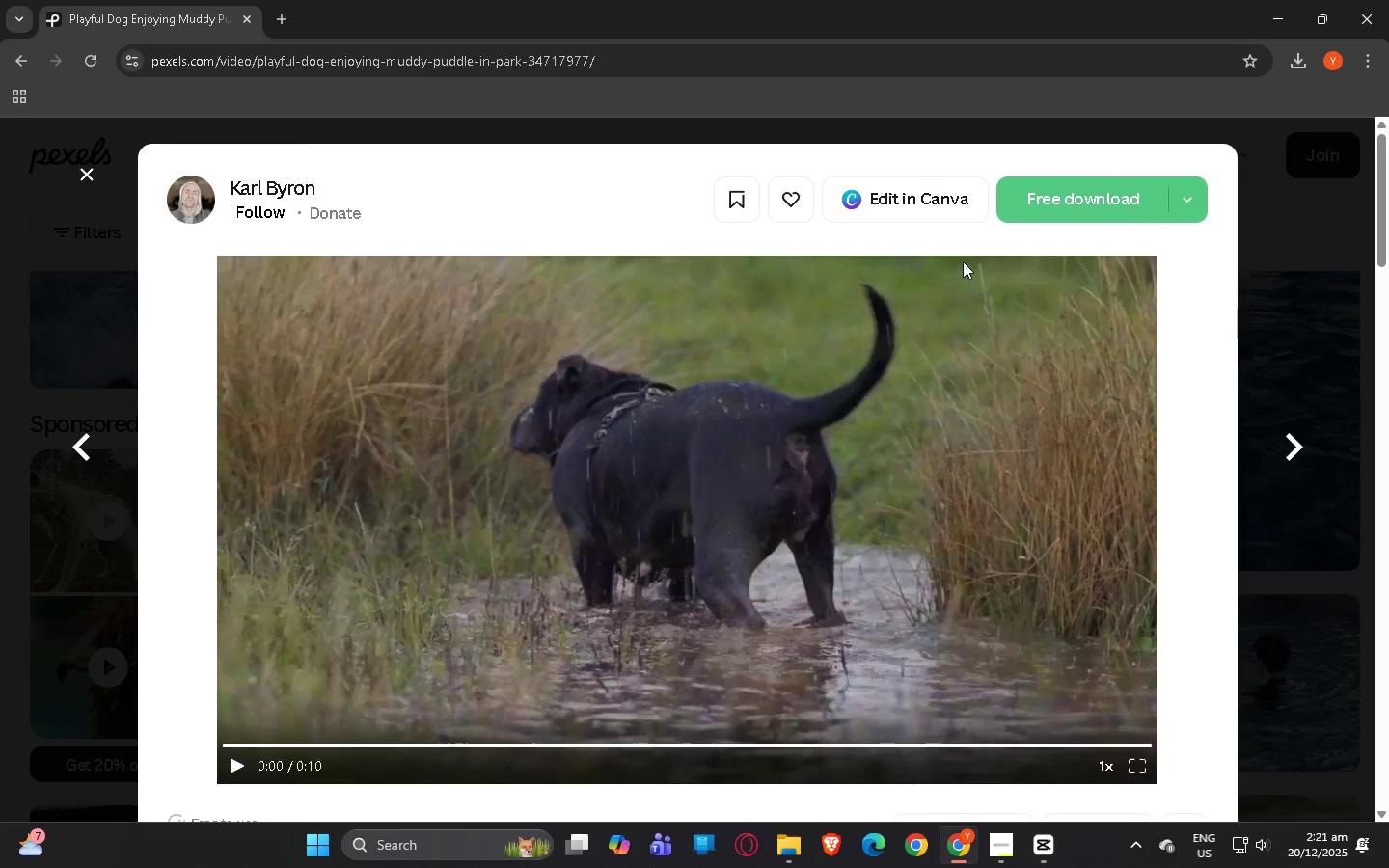 
left_click([1049, 201])
 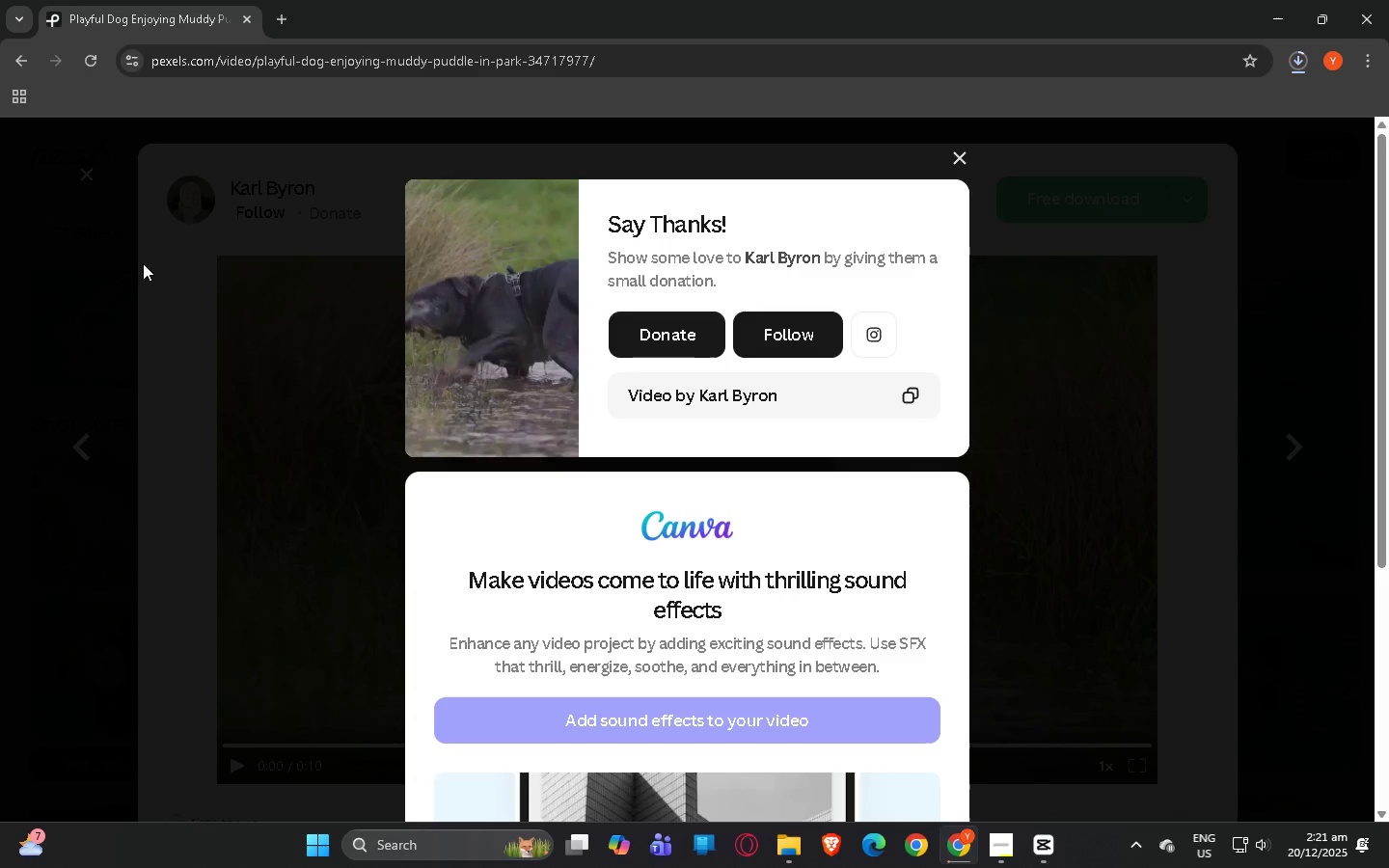 
double_click([21, 261])
 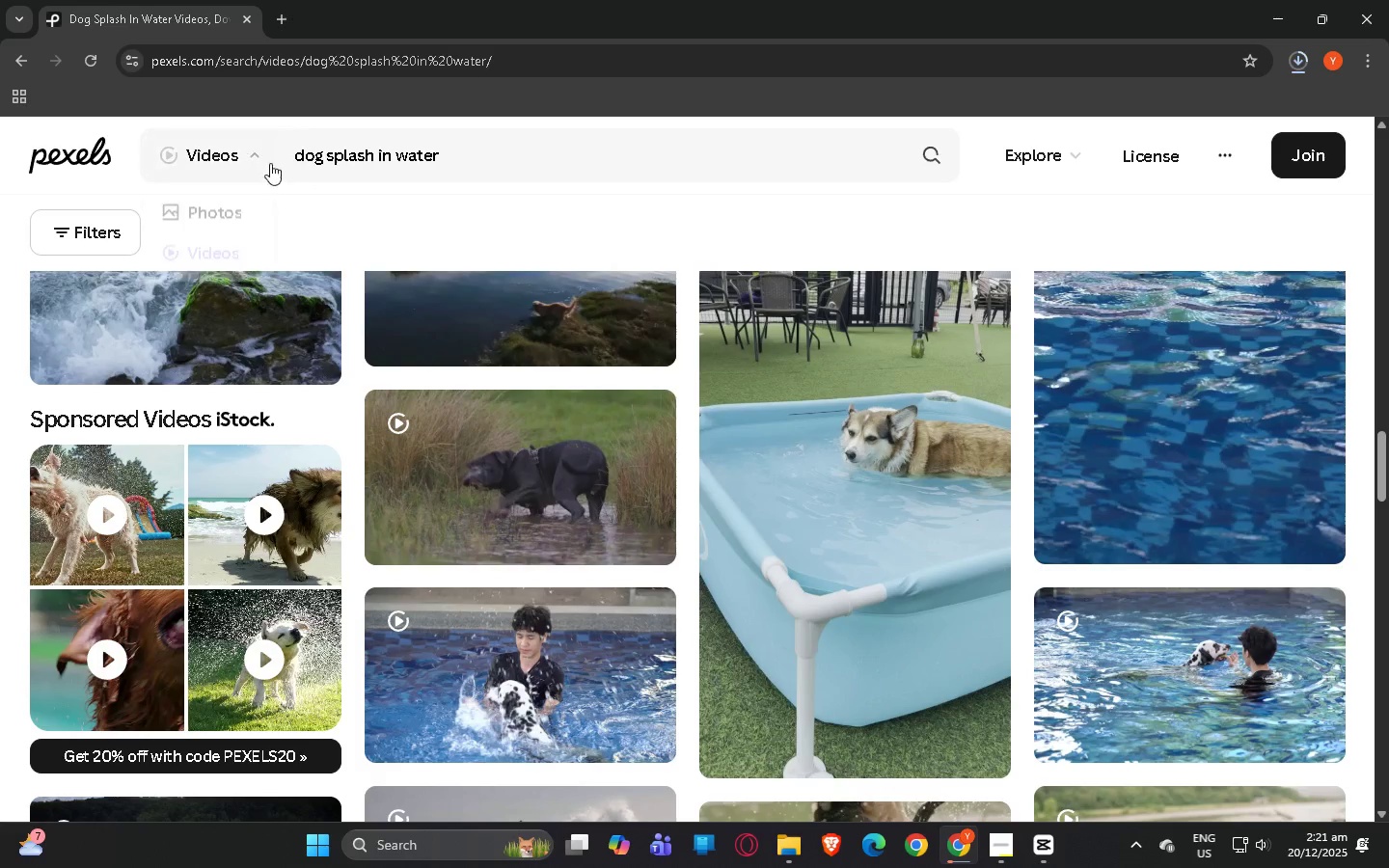 
left_click_drag(start_coordinate=[472, 160], to_coordinate=[329, 171])
 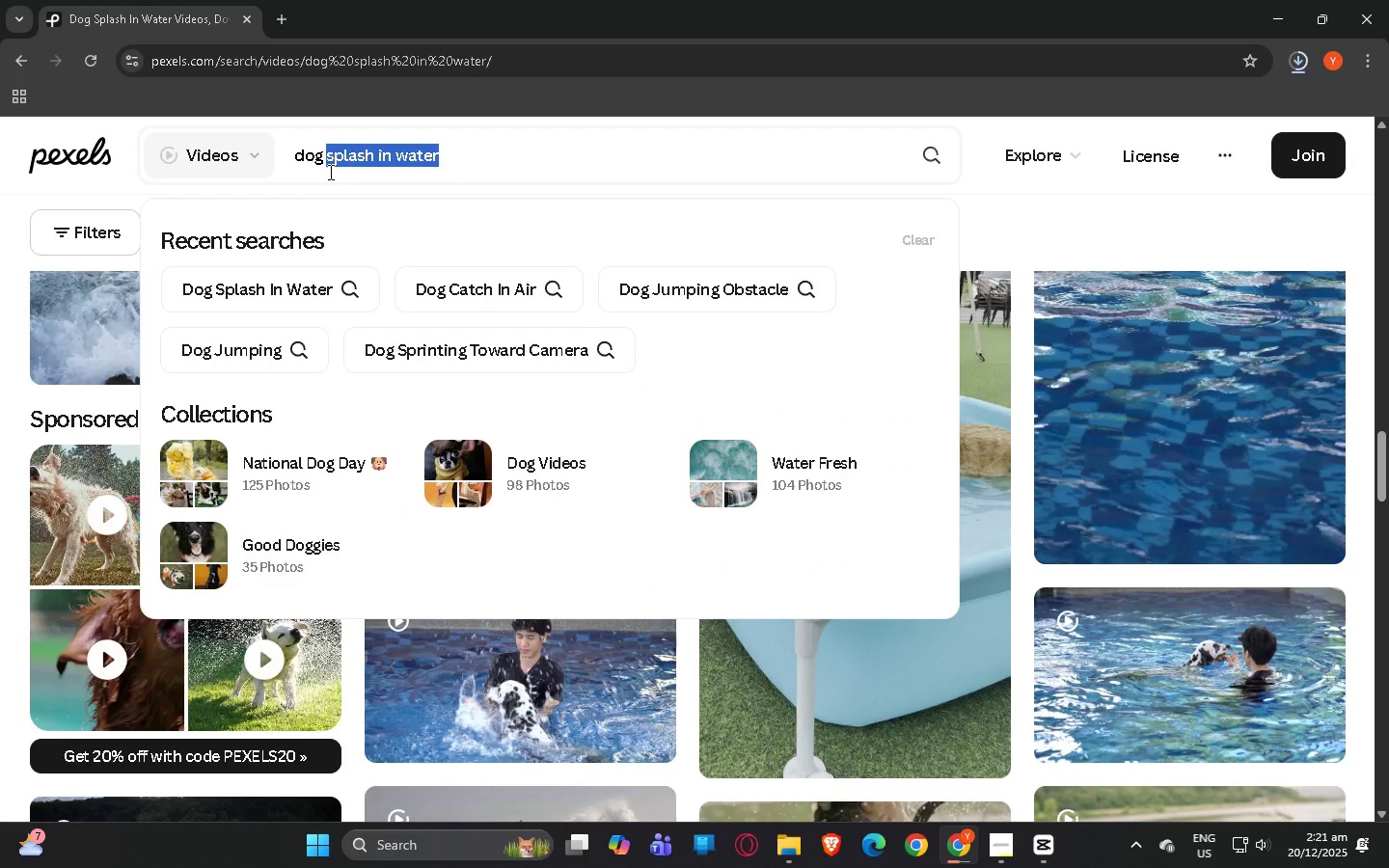 
type(side tracking )
 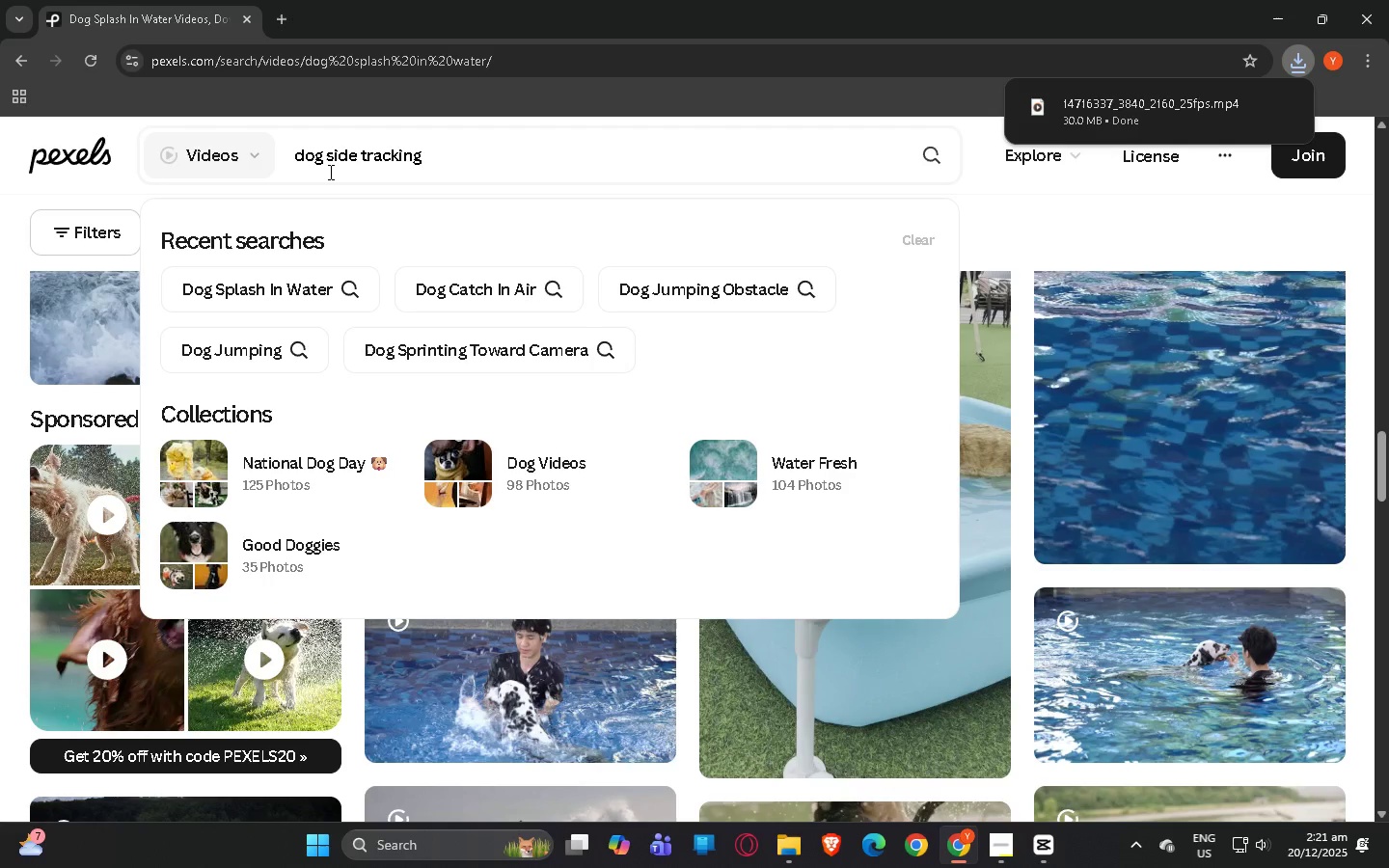 
key(Enter)
 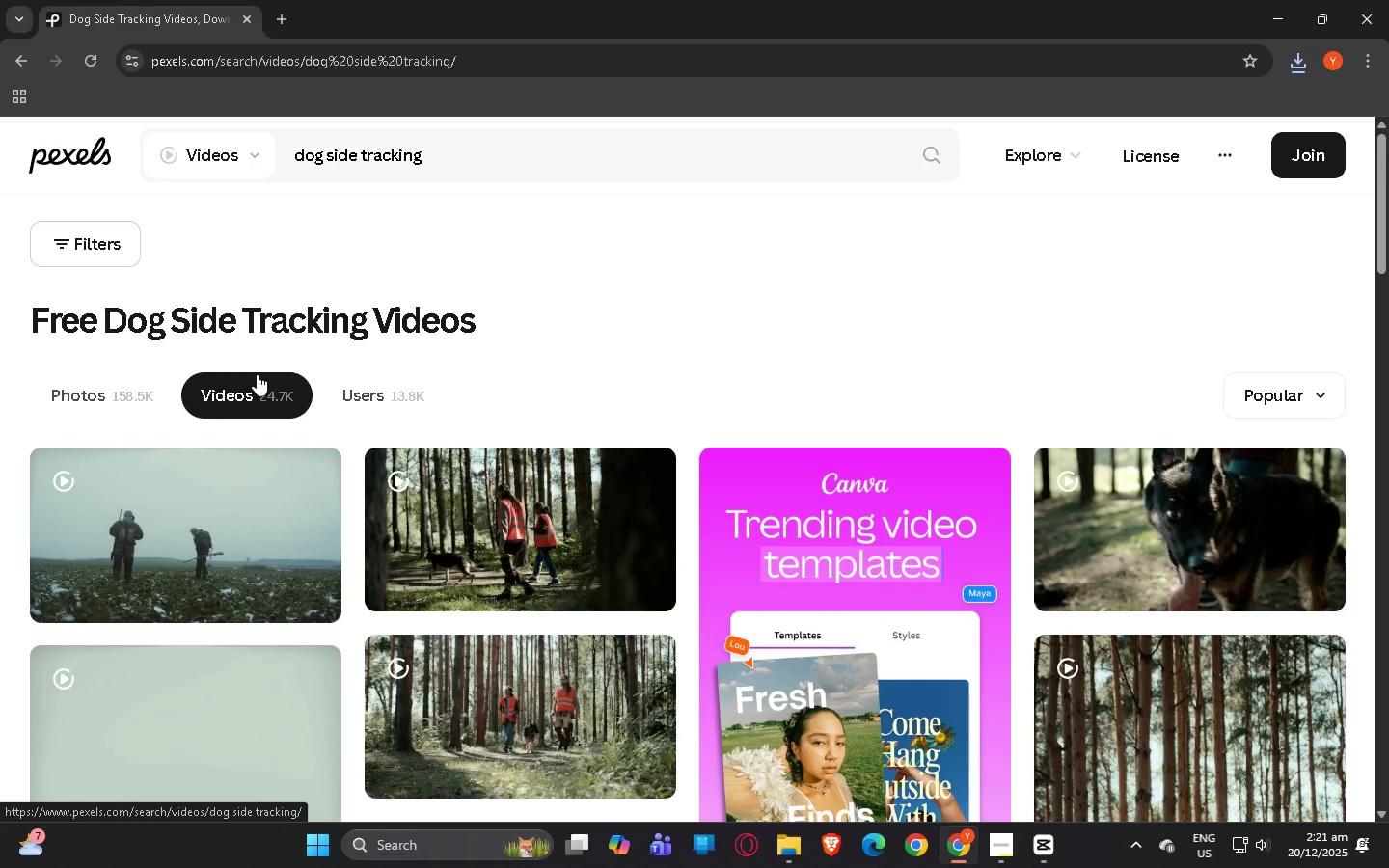 
wait(12.16)
 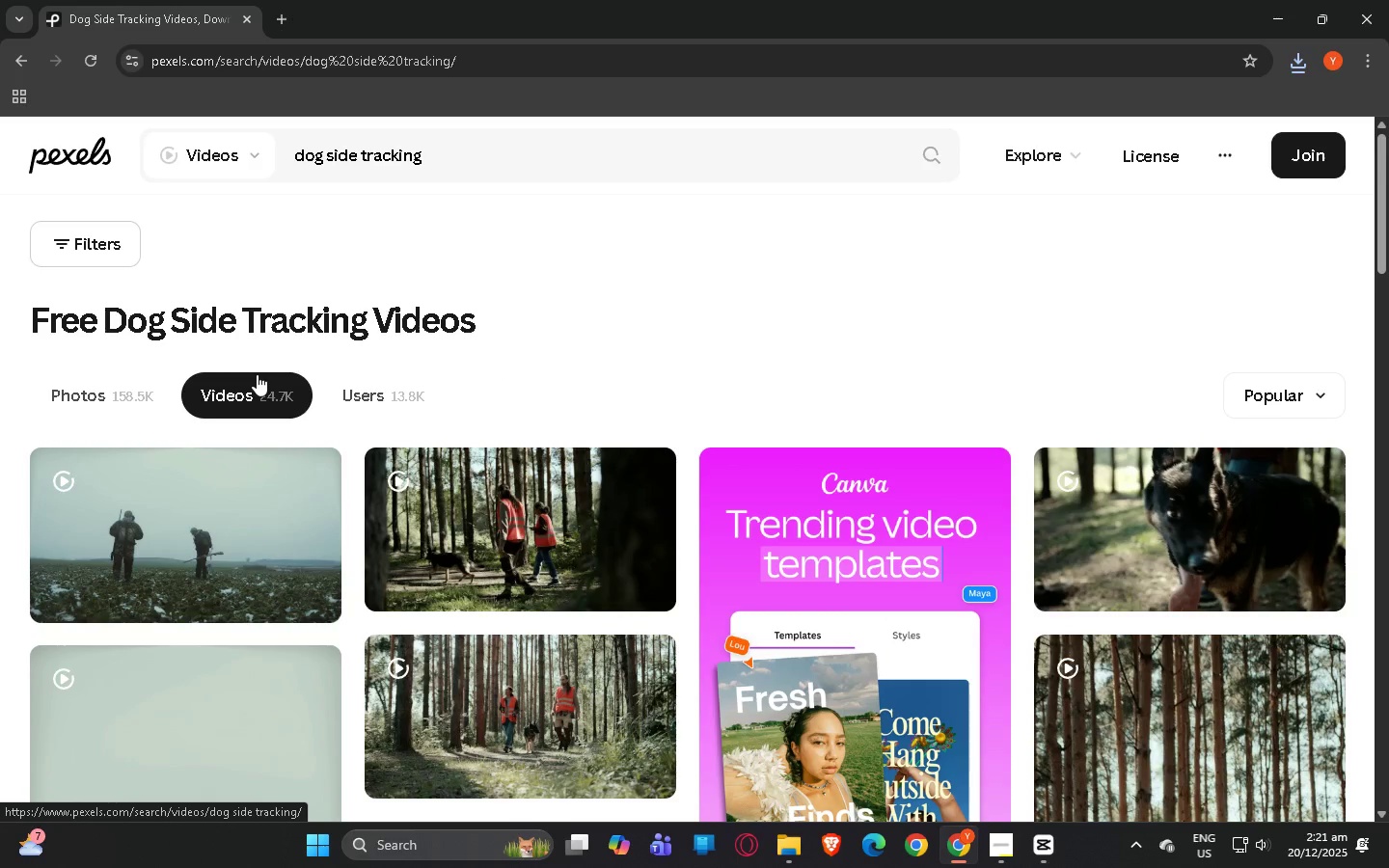 
scroll: coordinate [203, 487], scroll_direction: down, amount: 12.0
 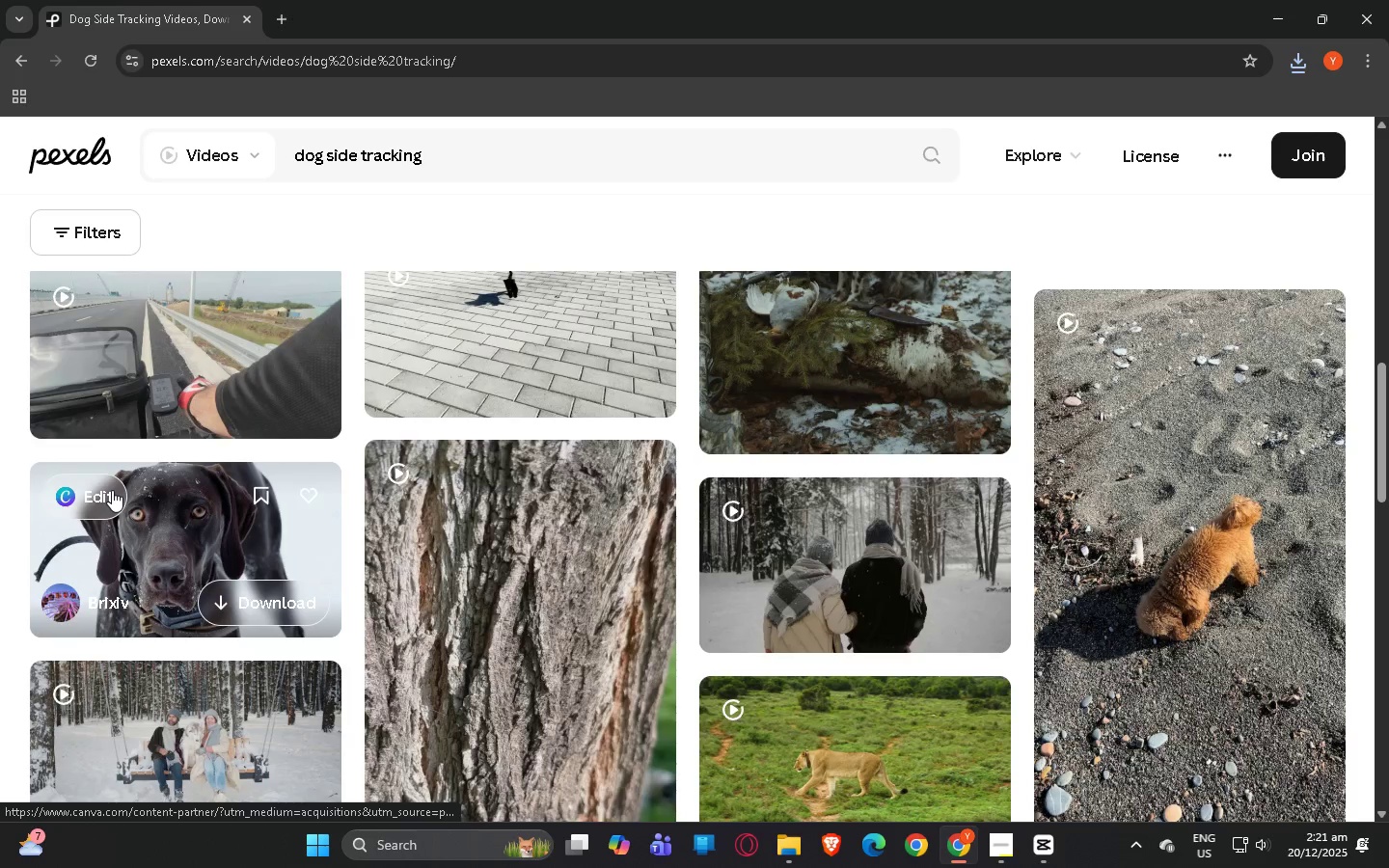 
scroll: coordinate [112, 490], scroll_direction: up, amount: 9.0
 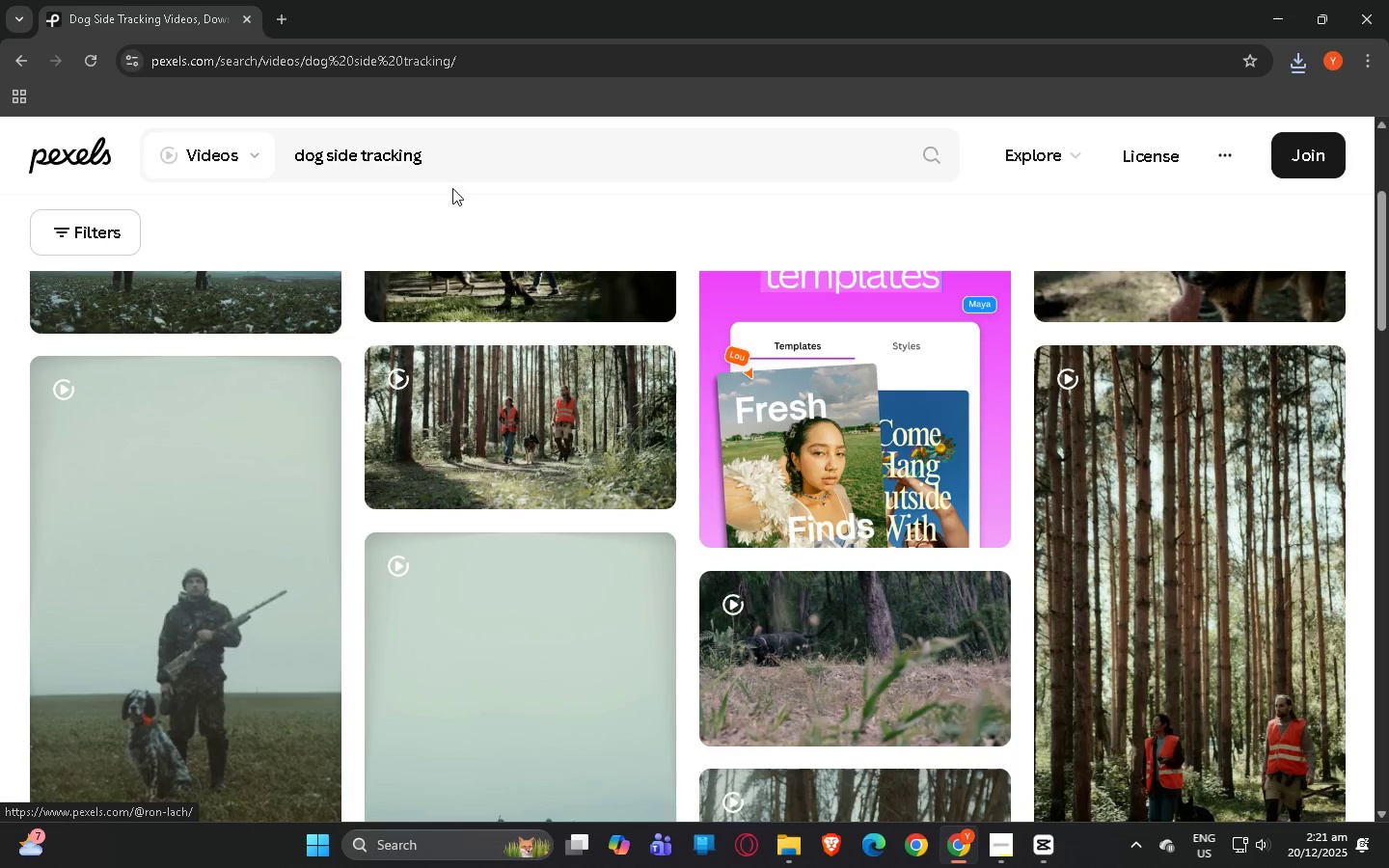 
left_click_drag(start_coordinate=[445, 169], to_coordinate=[325, 161])
 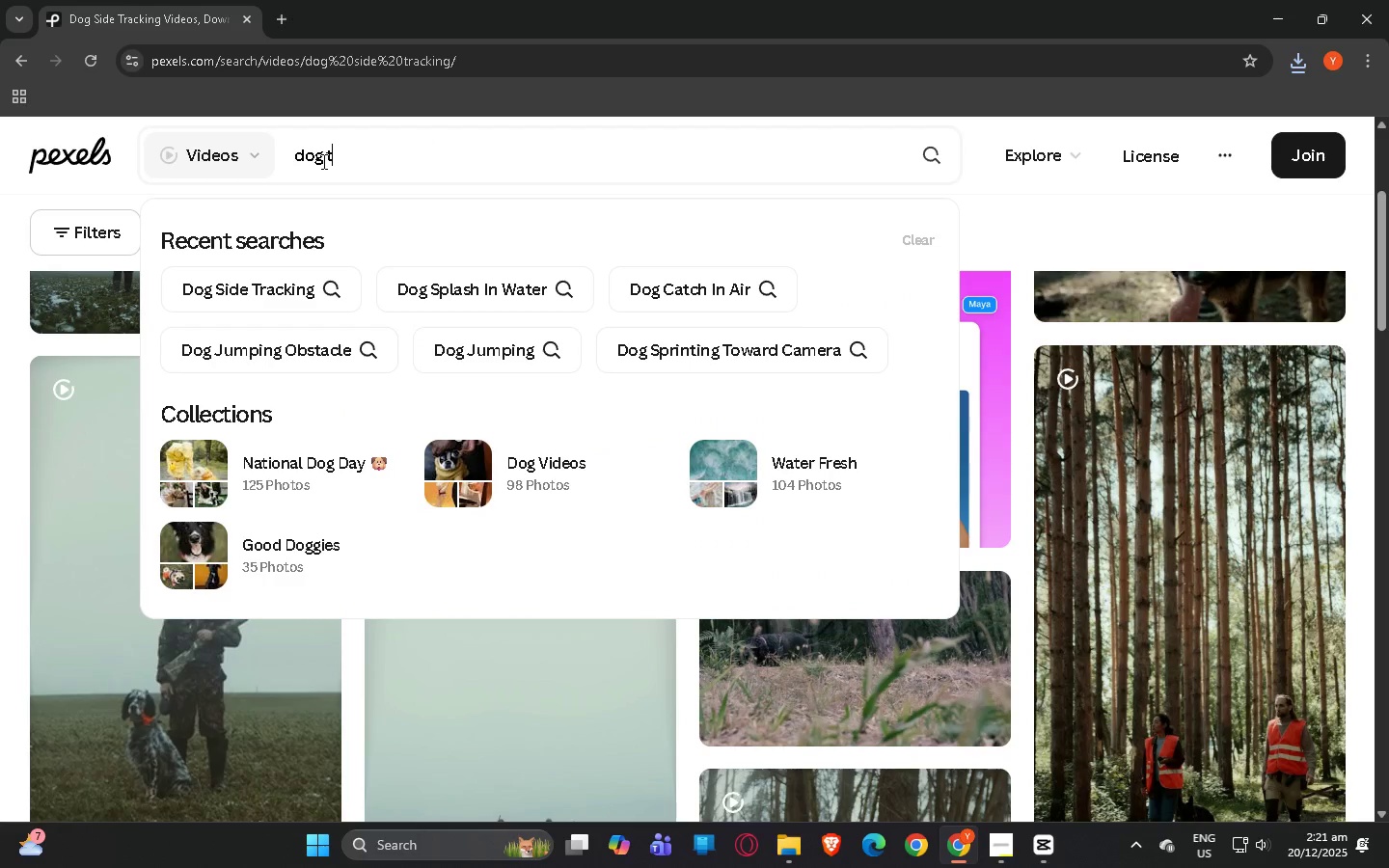 
type(tricks)
 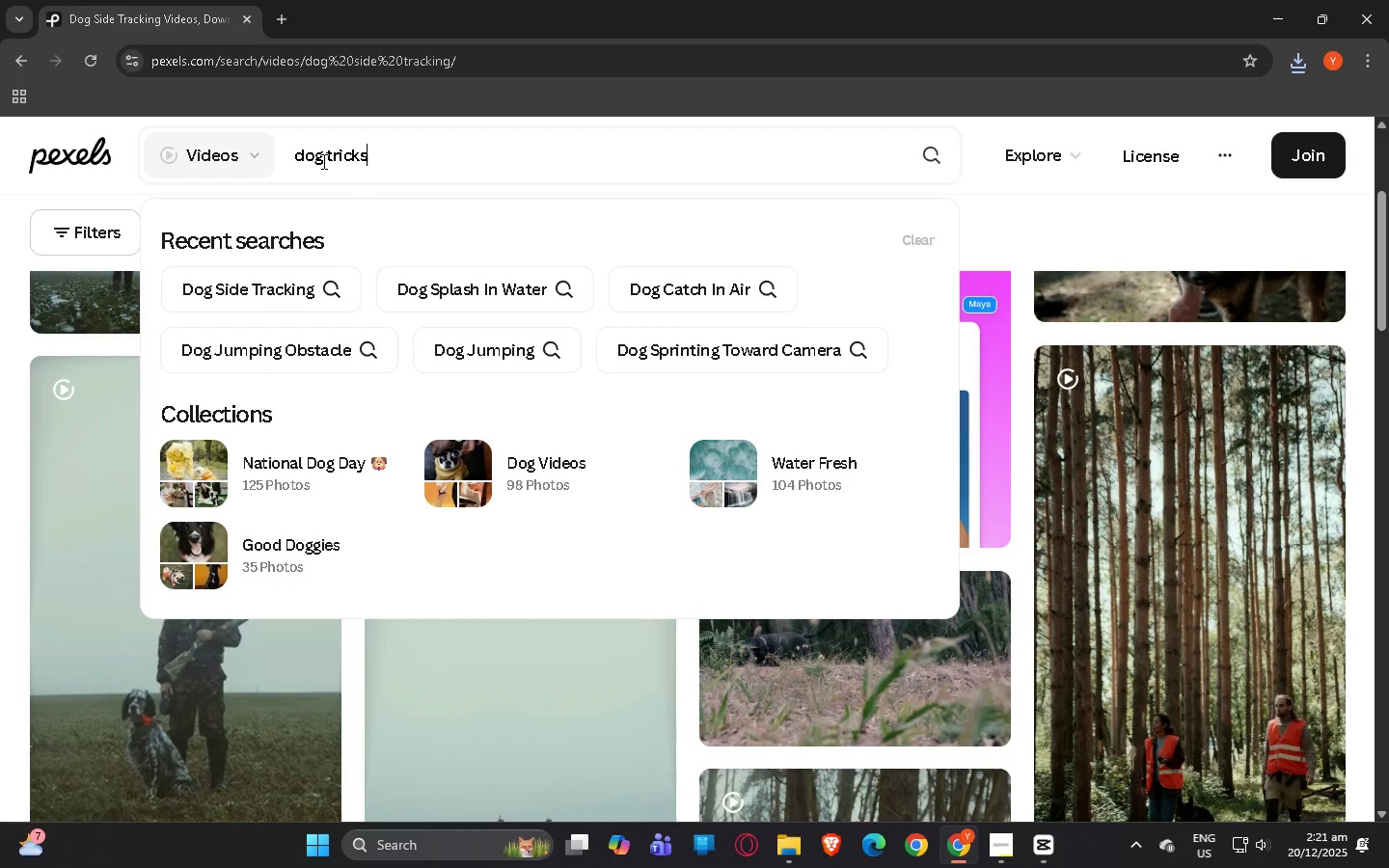 
key(Enter)
 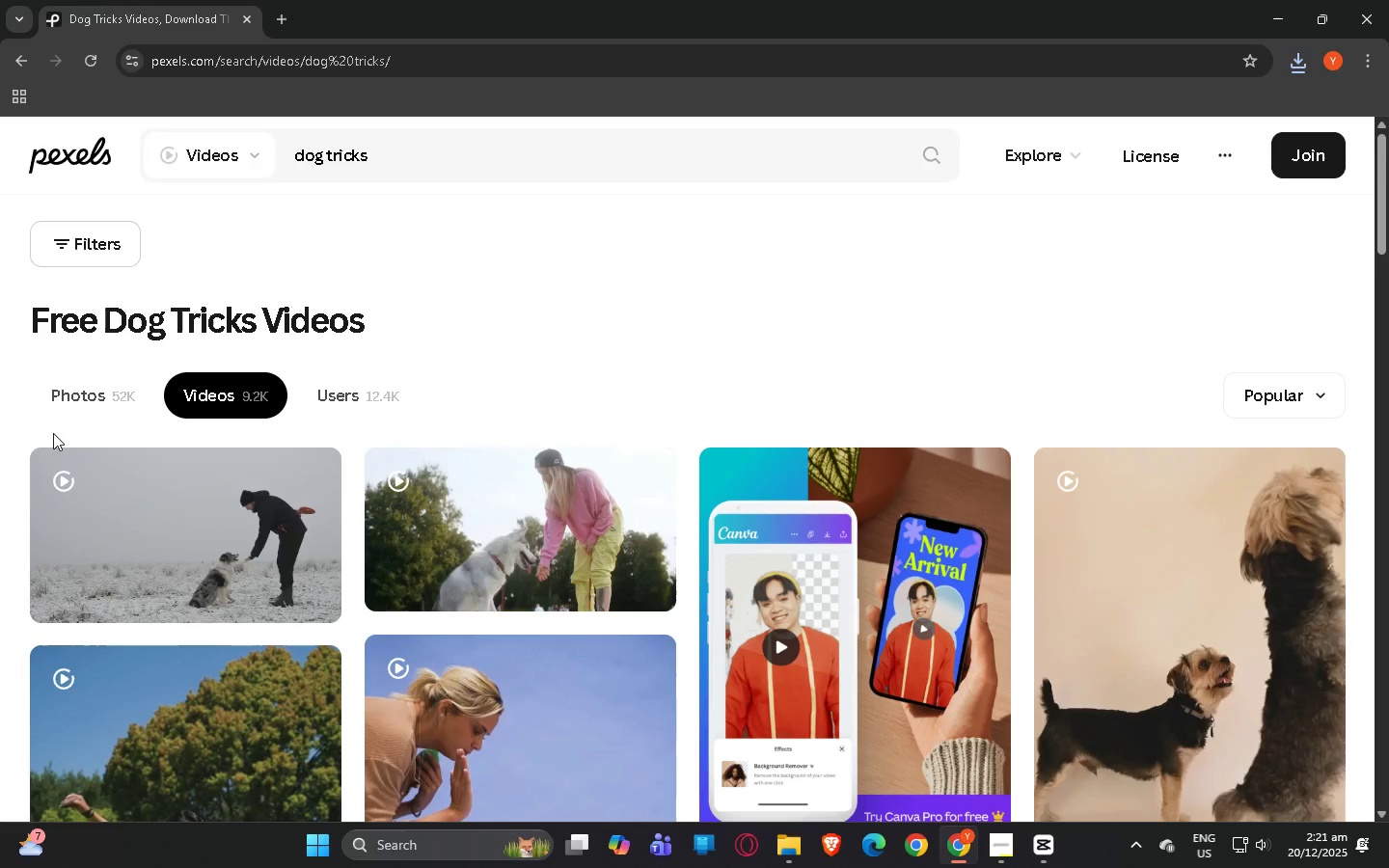 
scroll: coordinate [0, 439], scroll_direction: down, amount: 12.0
 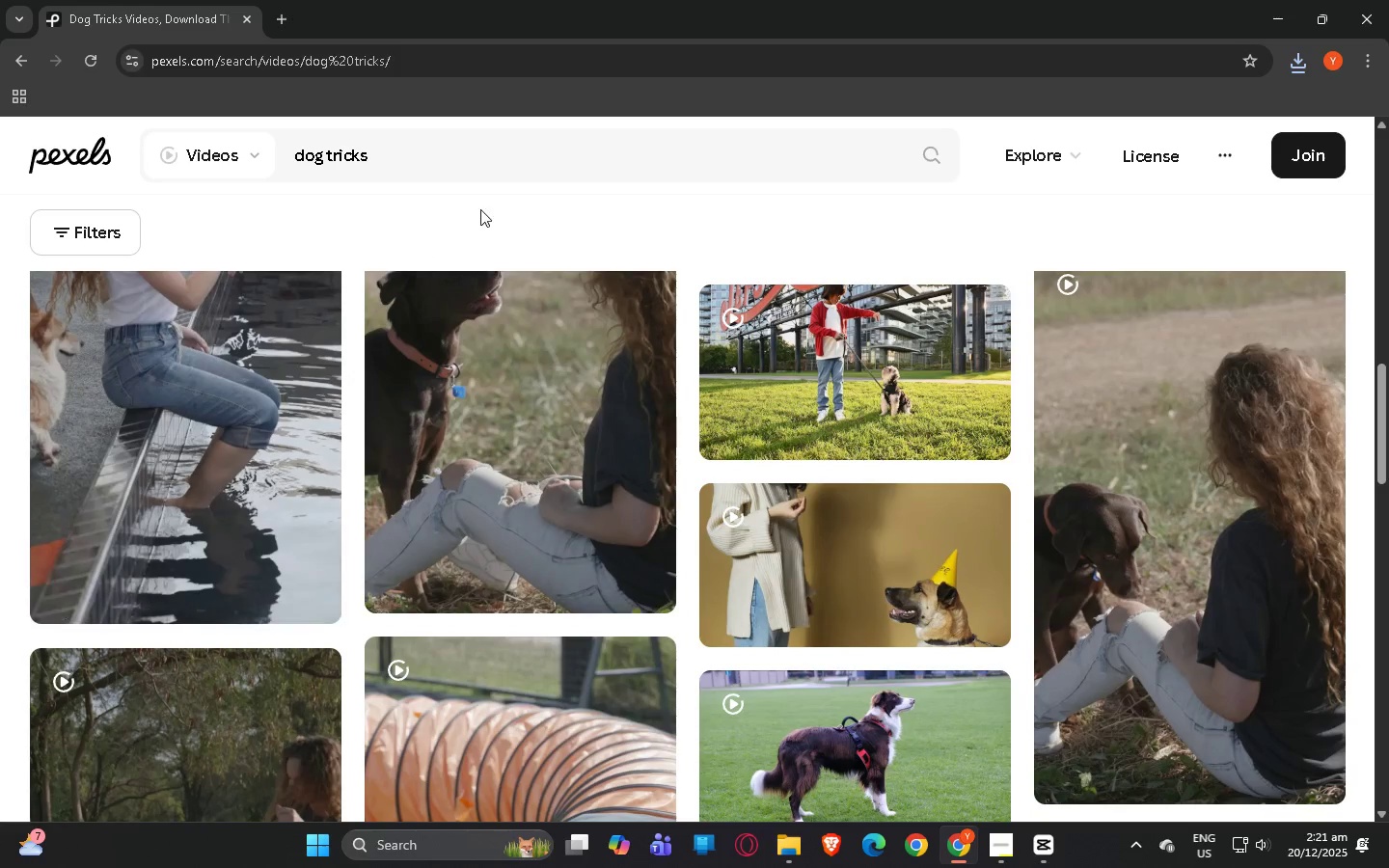 
left_click([415, 161])
 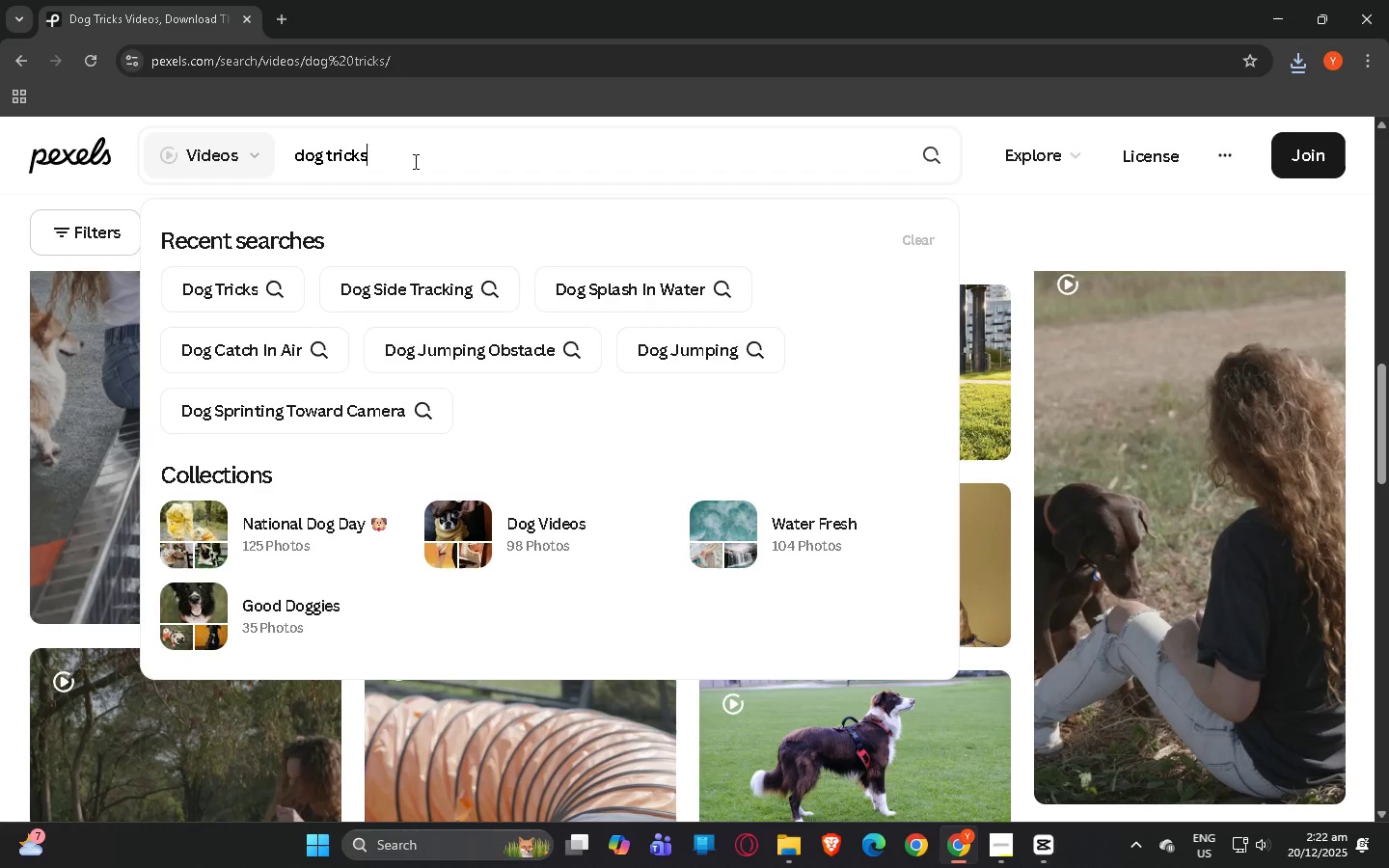 
type( ovb)
key(Backspace)
key(Backspace)
type(bstacle)
 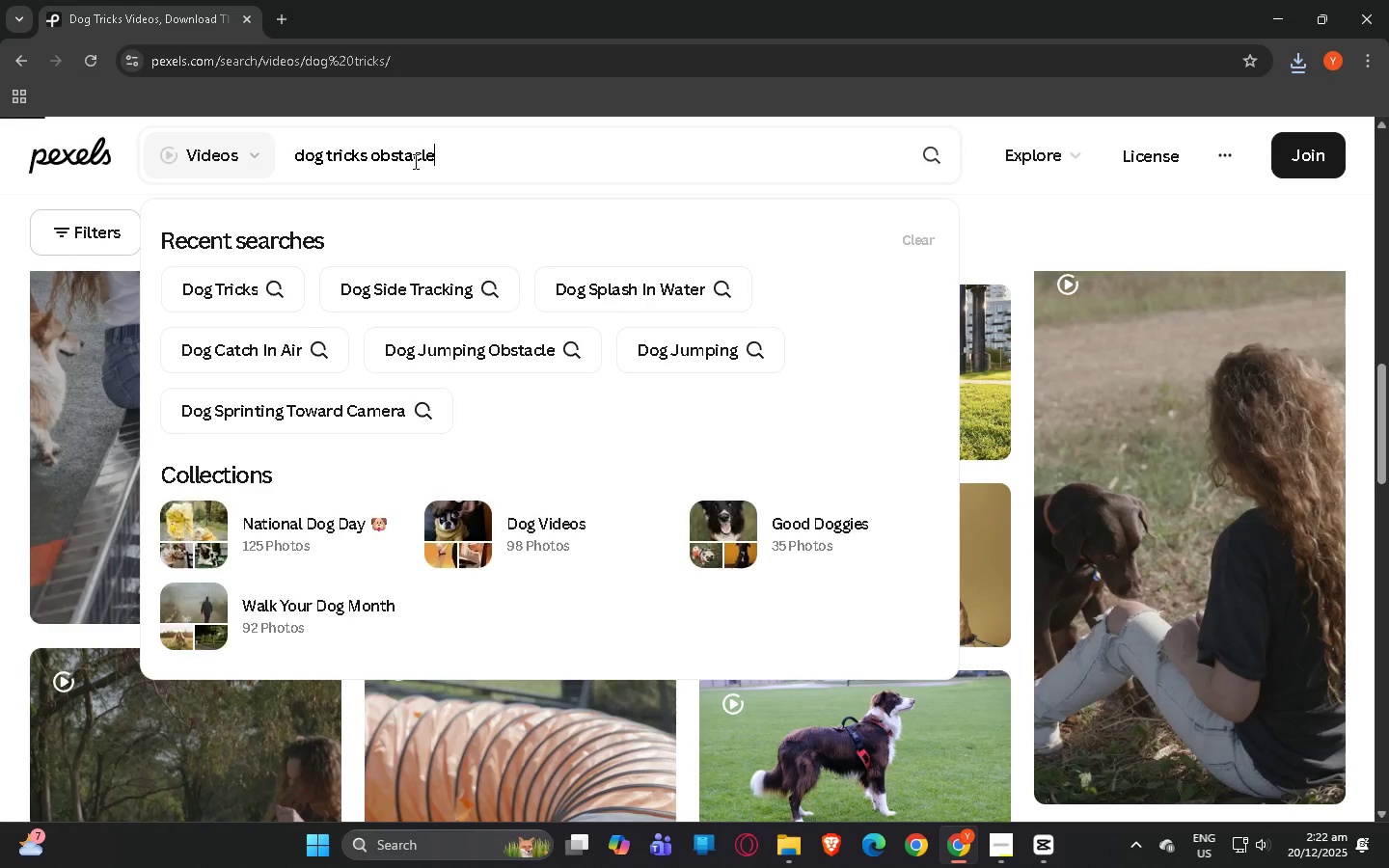 
key(Enter)
 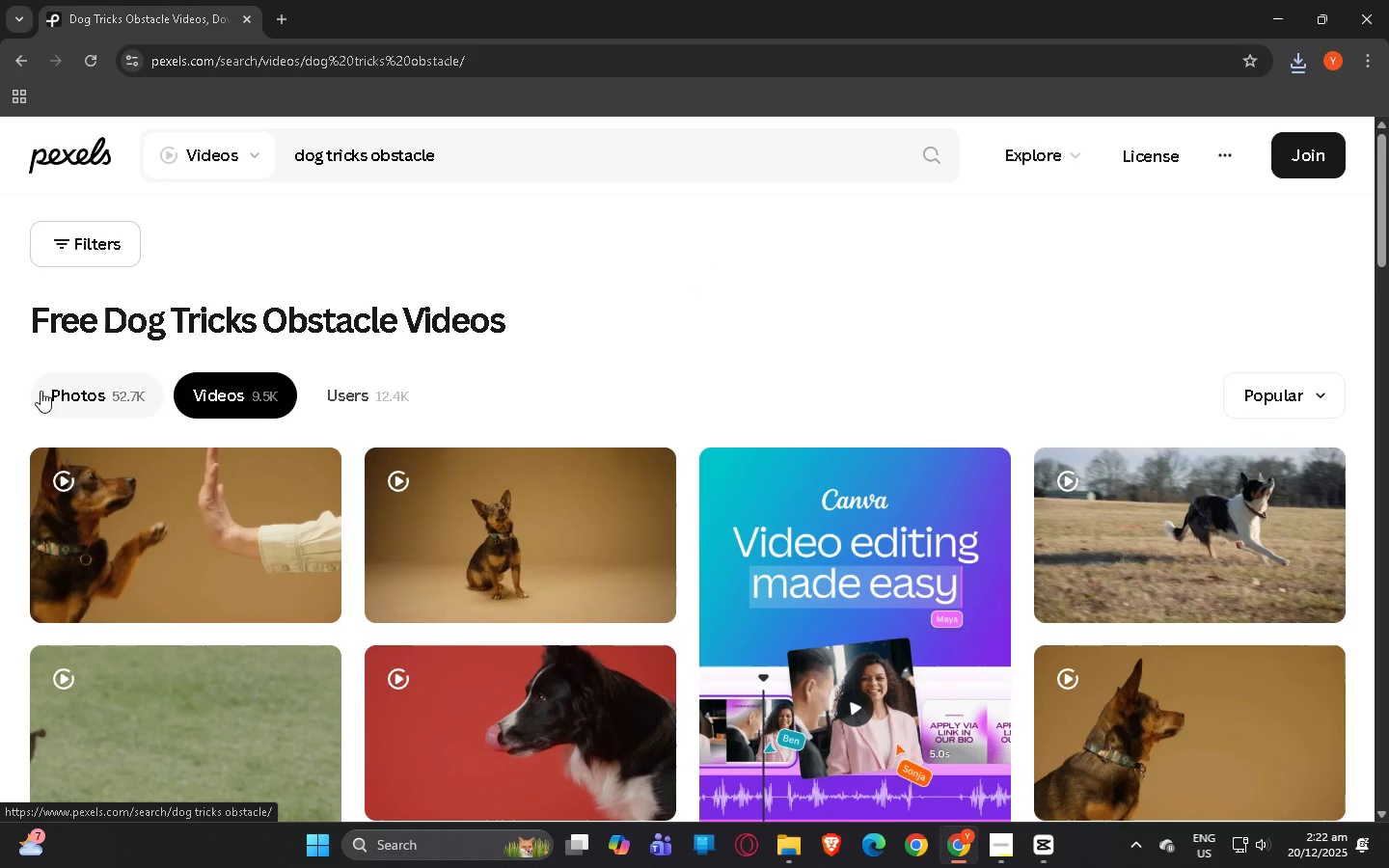 
scroll: coordinate [33, 377], scroll_direction: down, amount: 6.0
 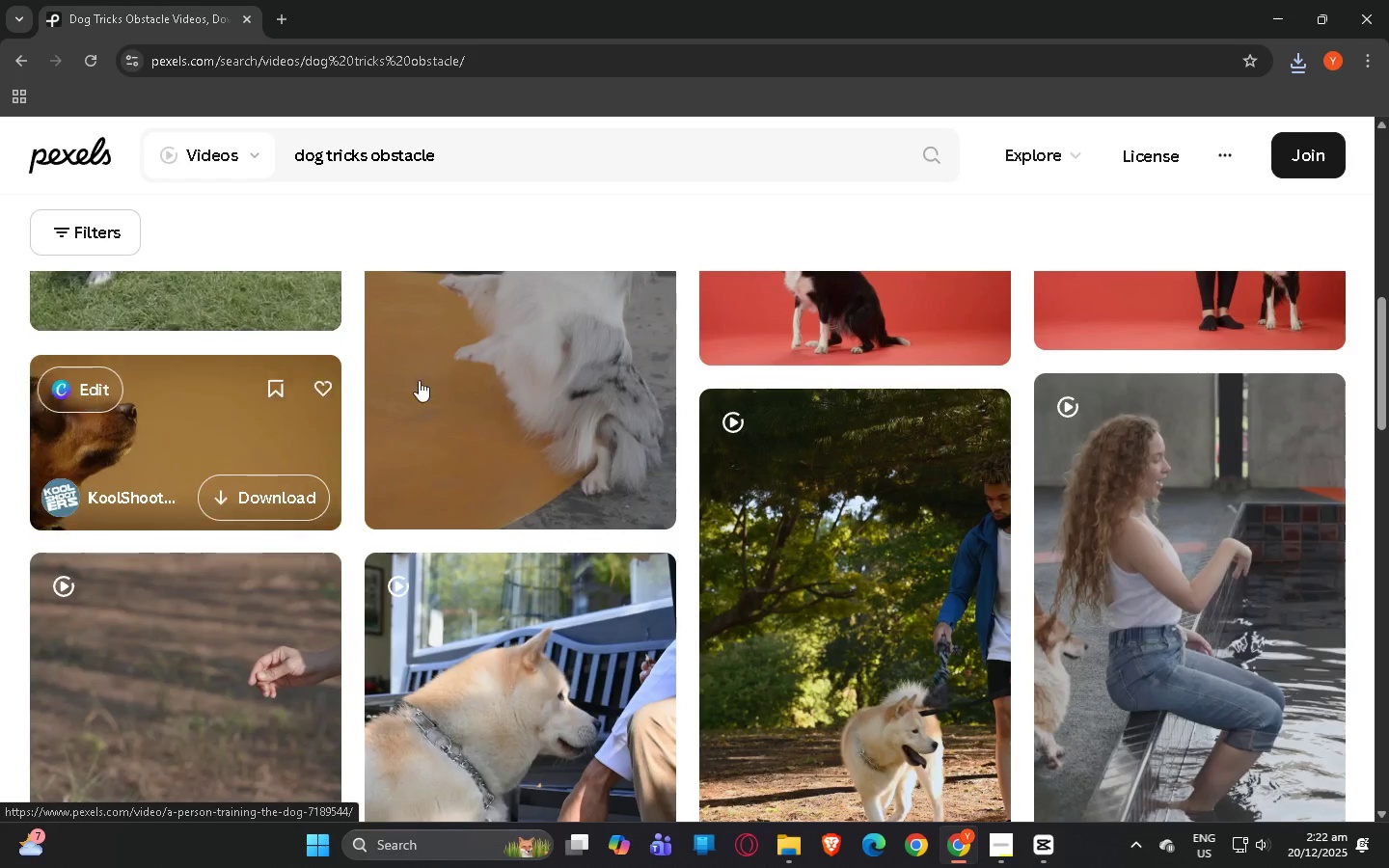 
scroll: coordinate [310, 393], scroll_direction: up, amount: 3.0
 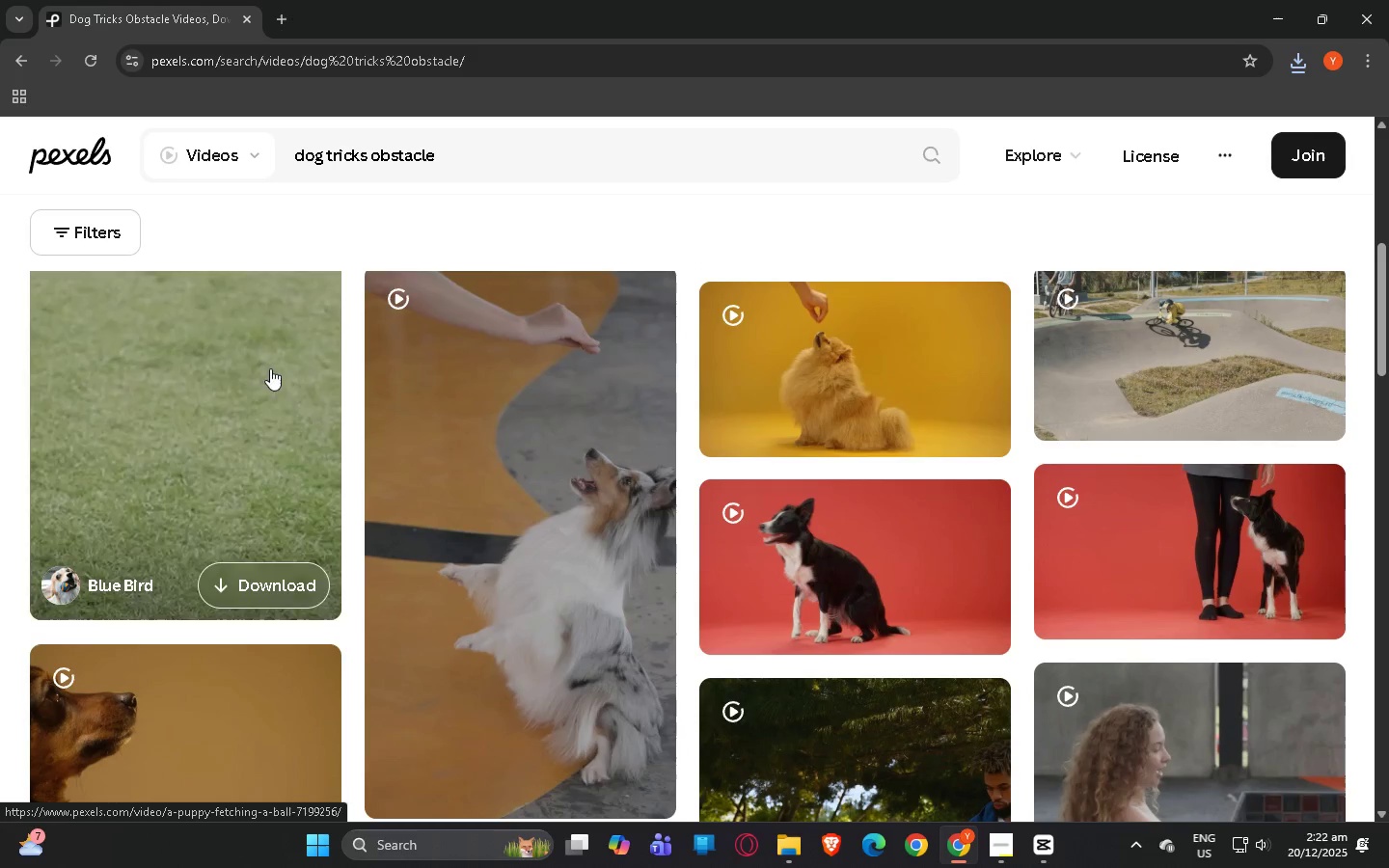 
scroll: coordinate [734, 565], scroll_direction: down, amount: 16.0
 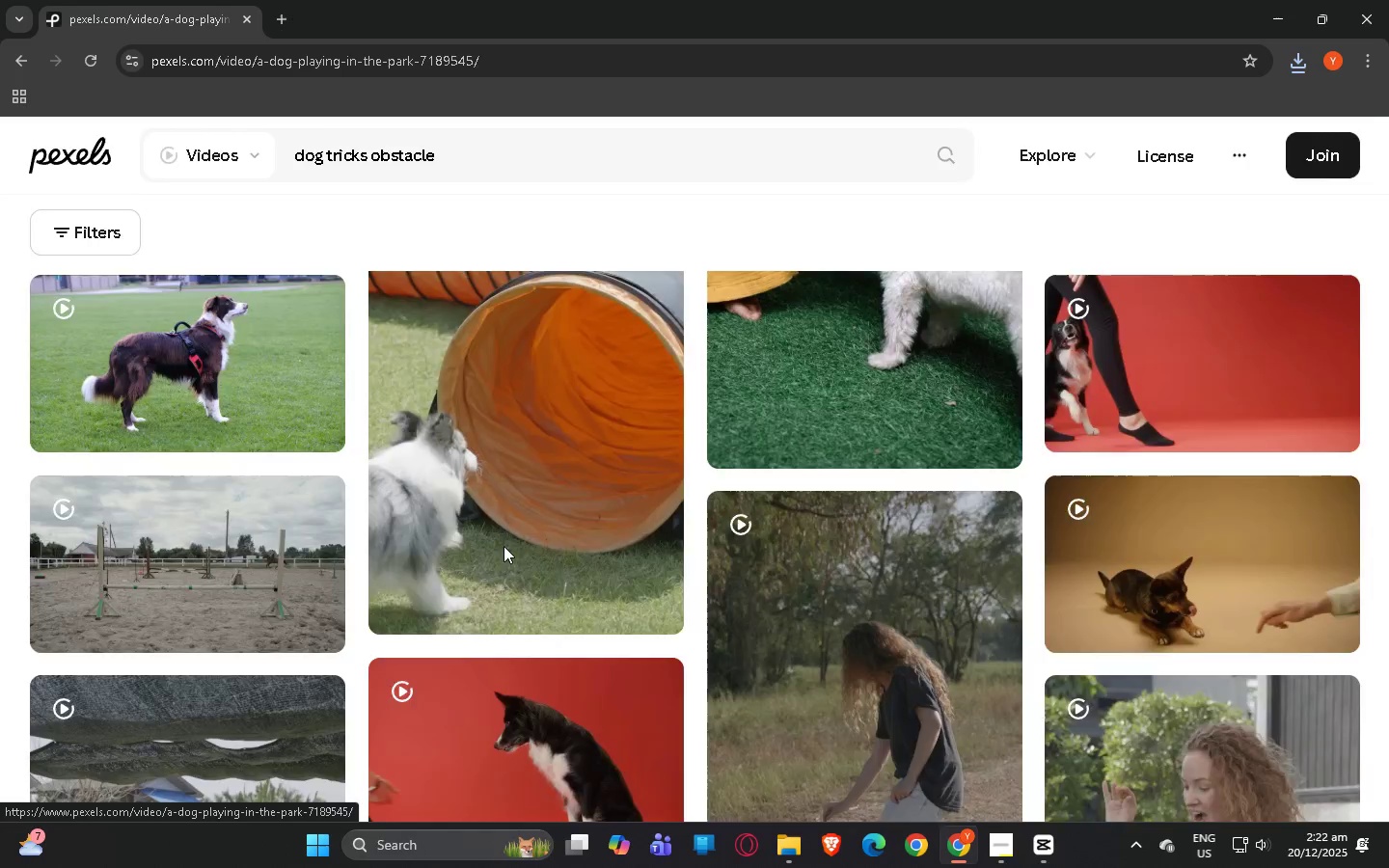 
left_click([504, 546])
 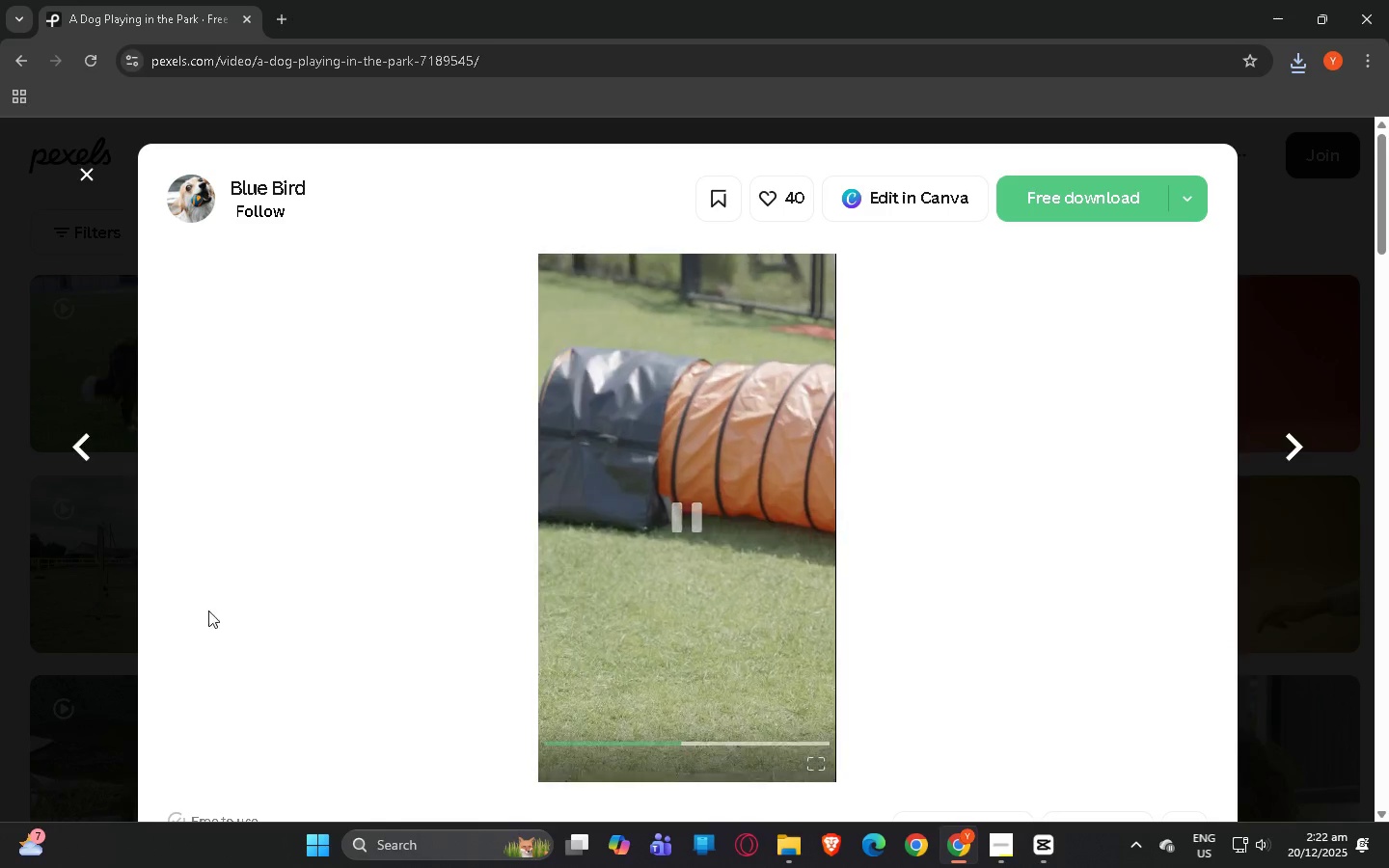 
left_click([0, 522])
 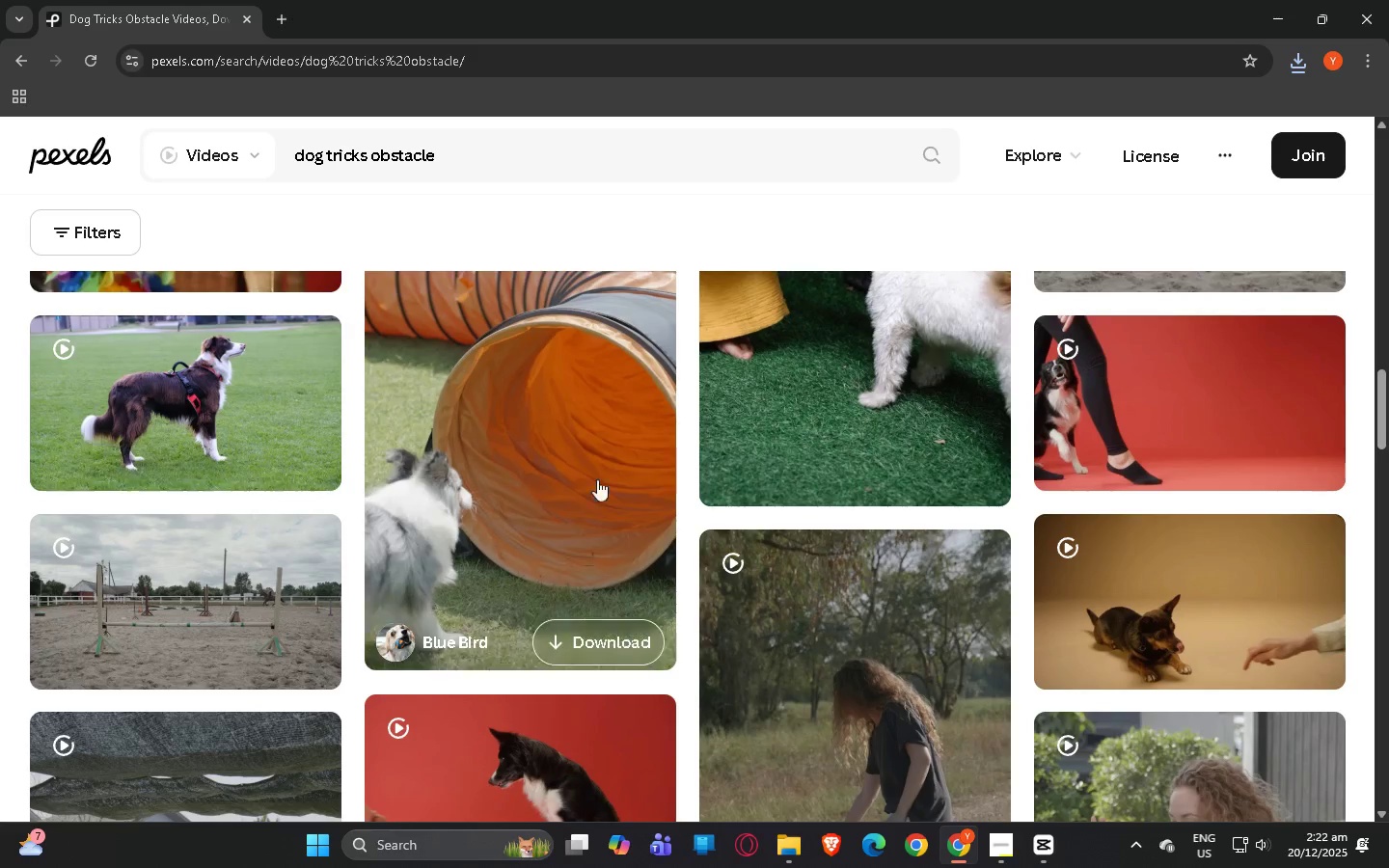 
scroll: coordinate [686, 483], scroll_direction: down, amount: 4.0
 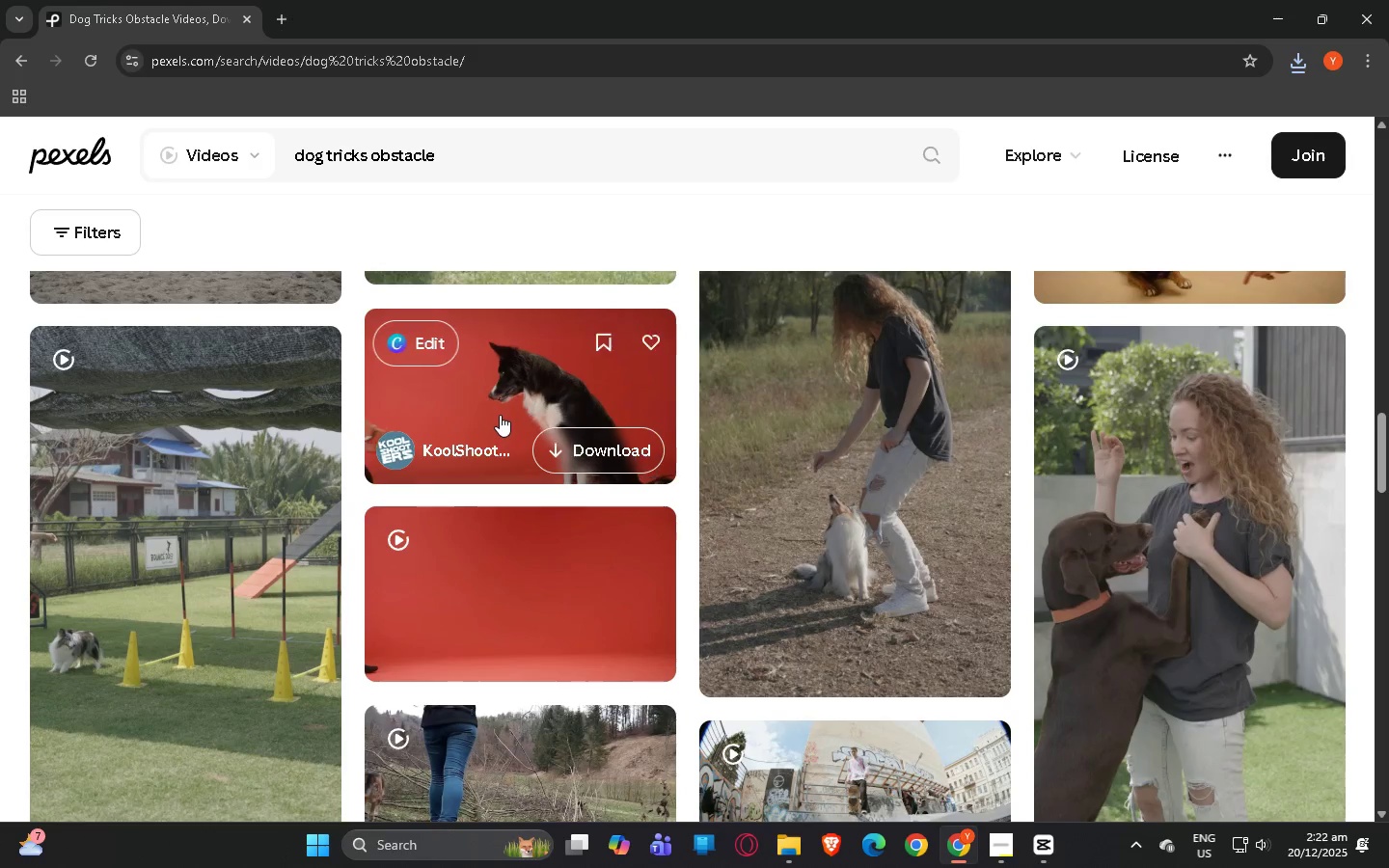 
left_click([500, 414])
 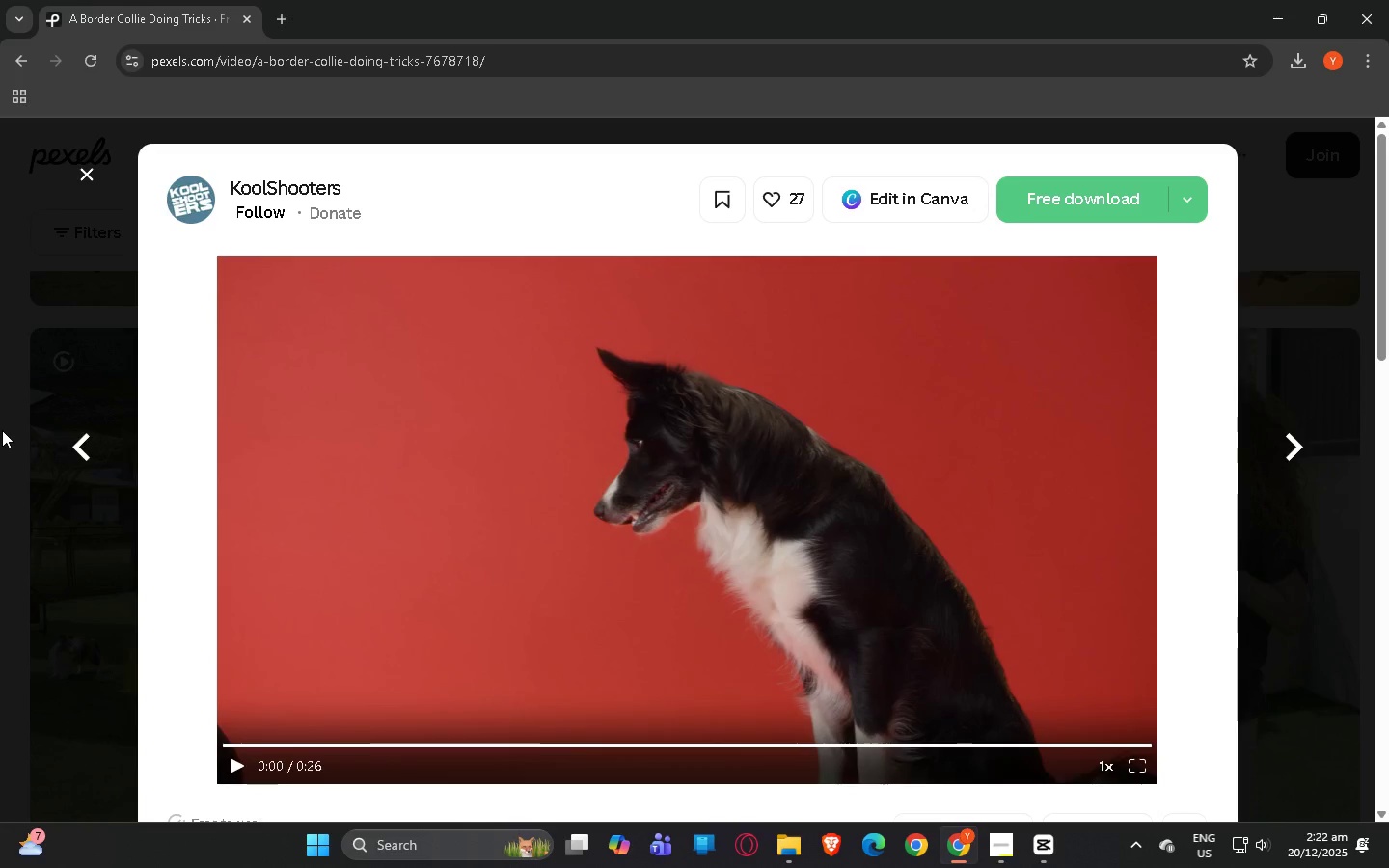 
wait(38.88)
 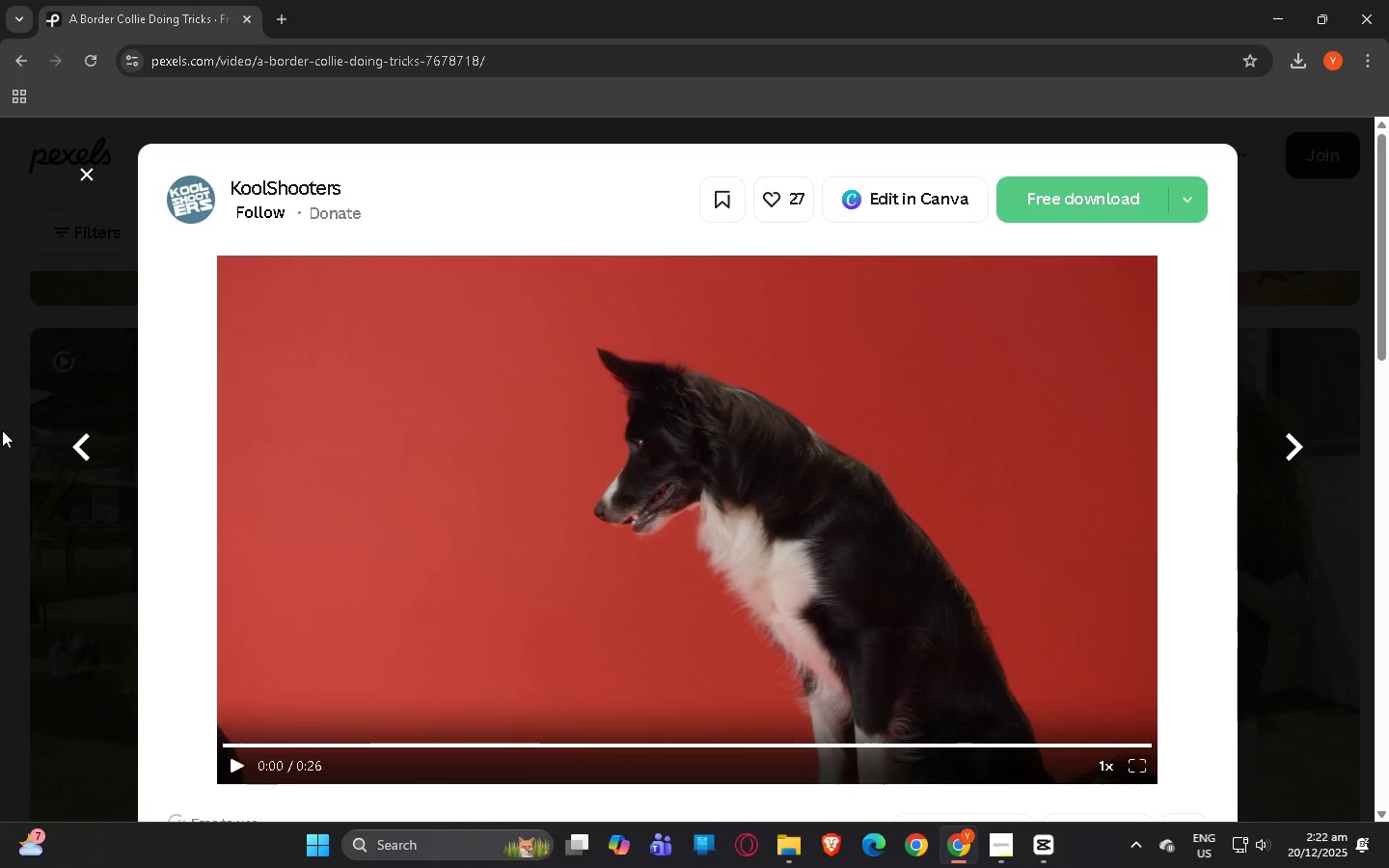 
key(Alt+AltLeft)
 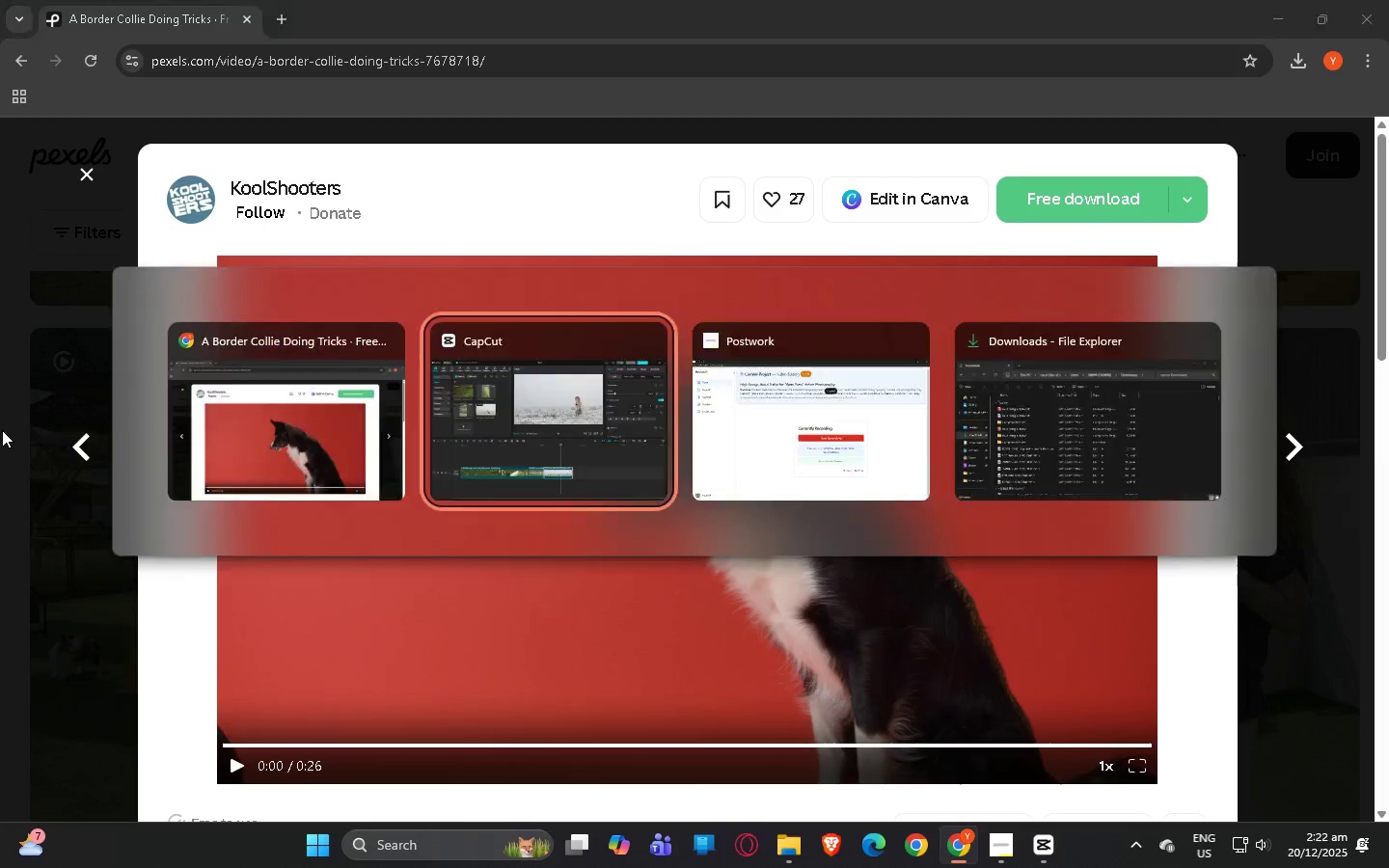 
key(Alt+Tab)
 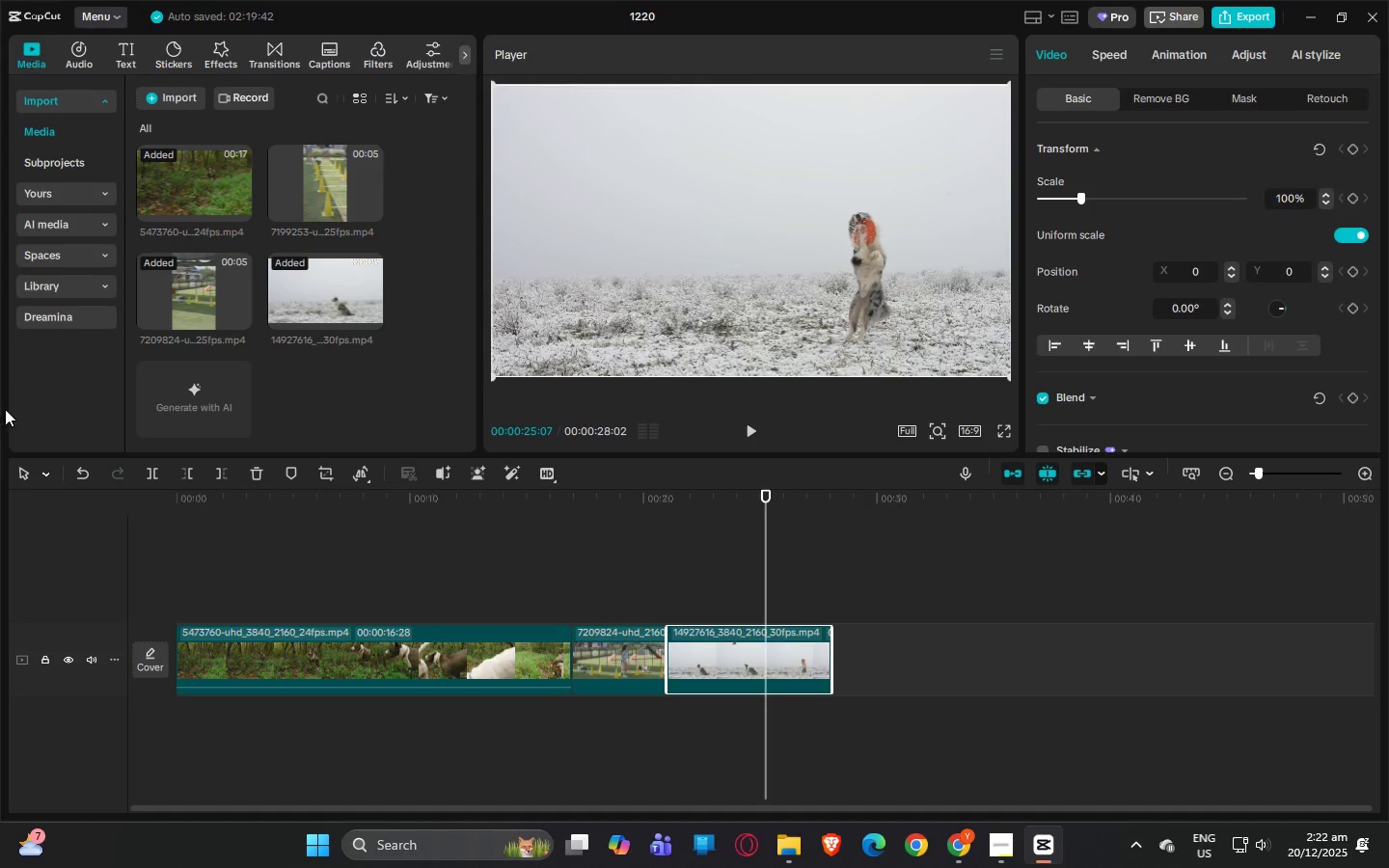 
key(Alt+AltLeft)
 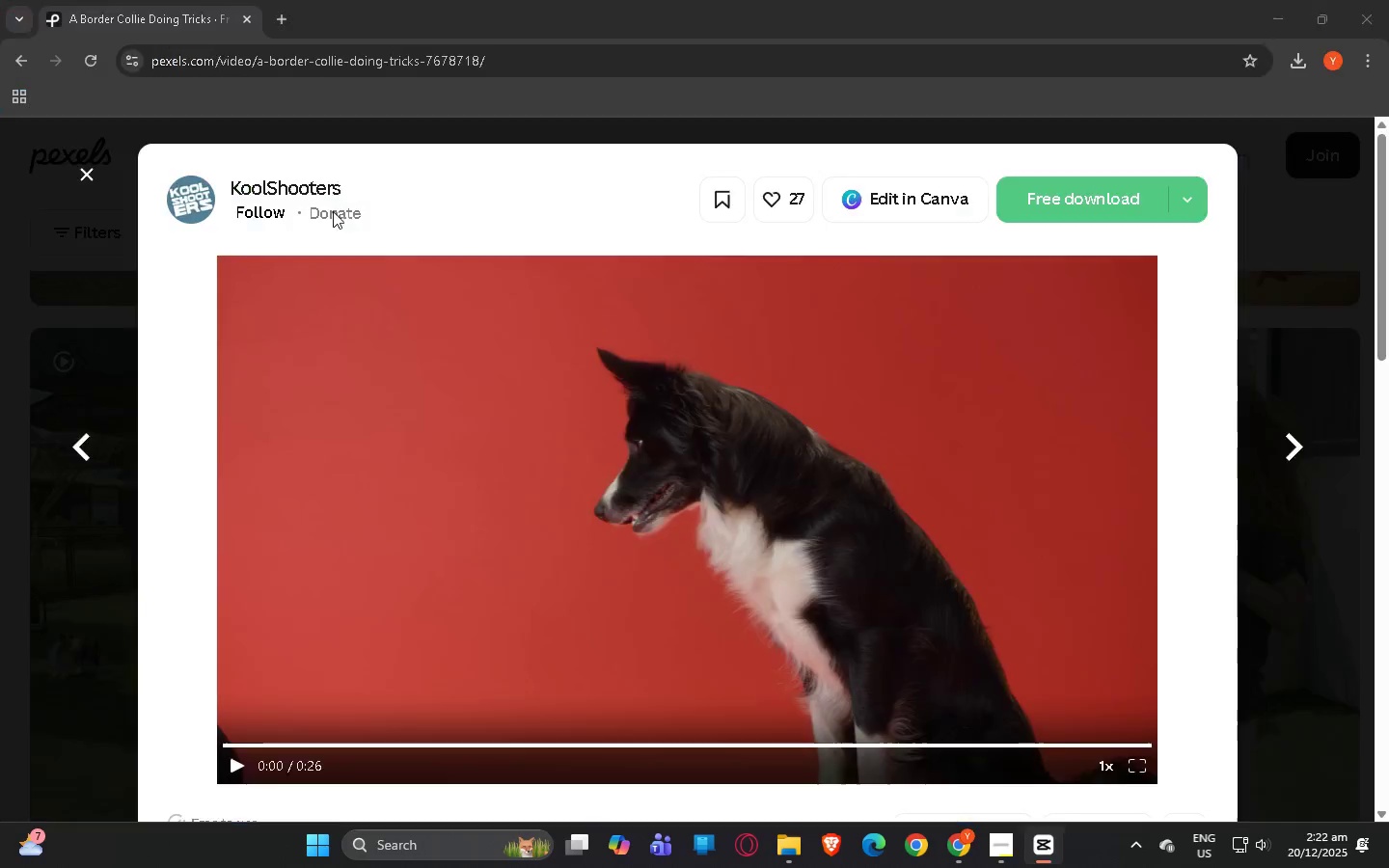 
key(Tab)
type(frias)
key(Backspace)
key(Backspace)
type(sbee cath in air)
 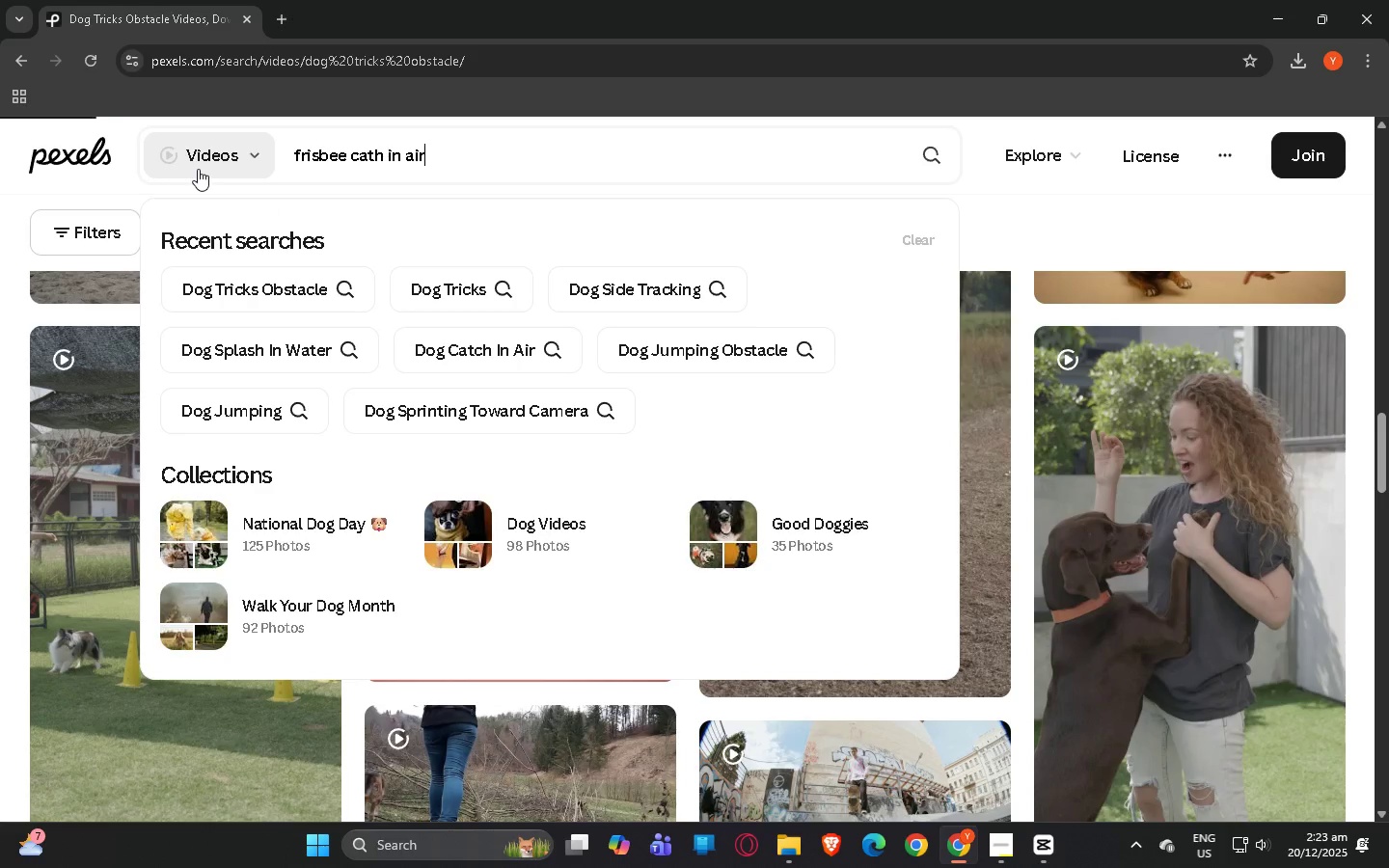 
left_click_drag(start_coordinate=[448, 162], to_coordinate=[207, 169])
 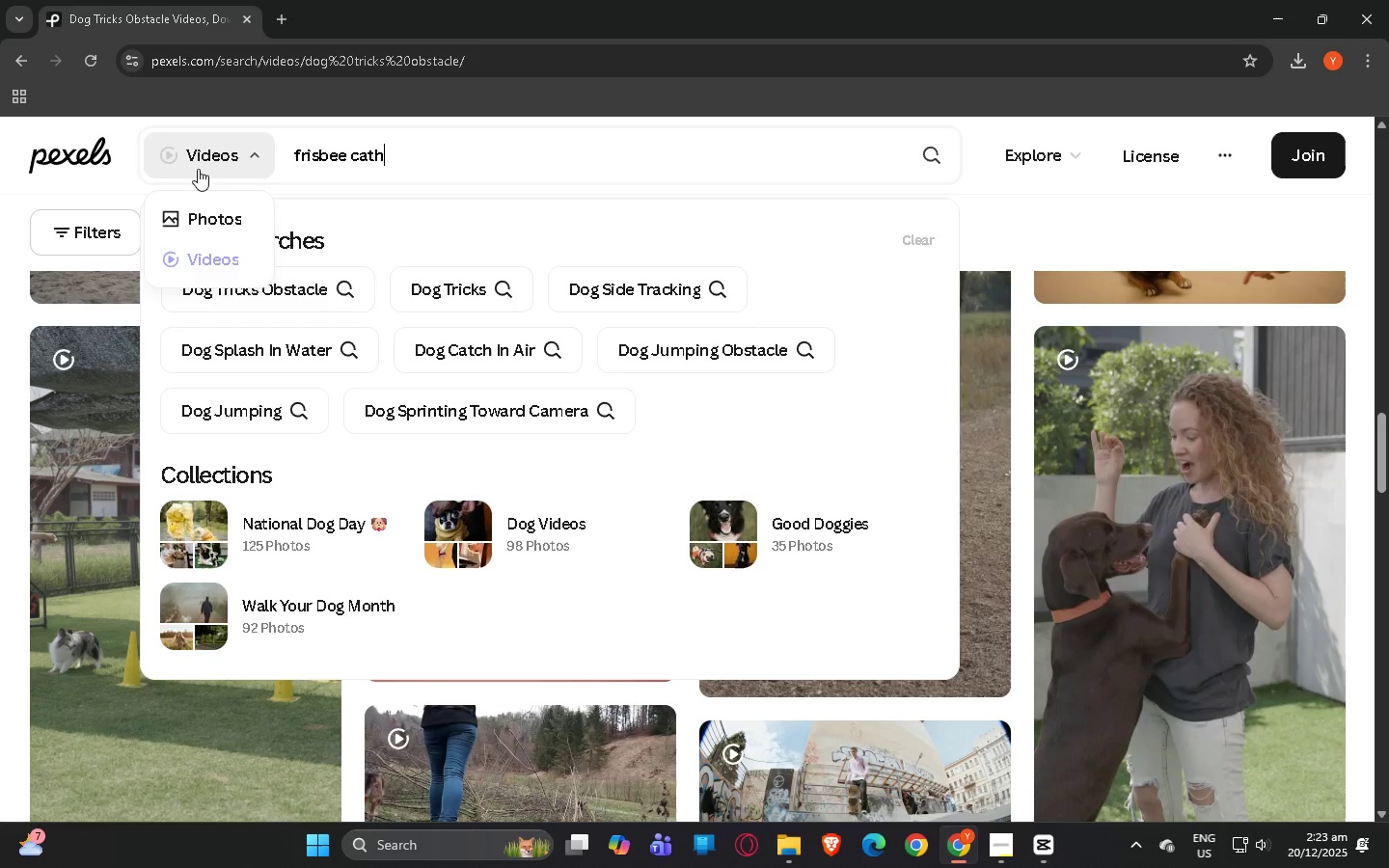 
key(Enter)
 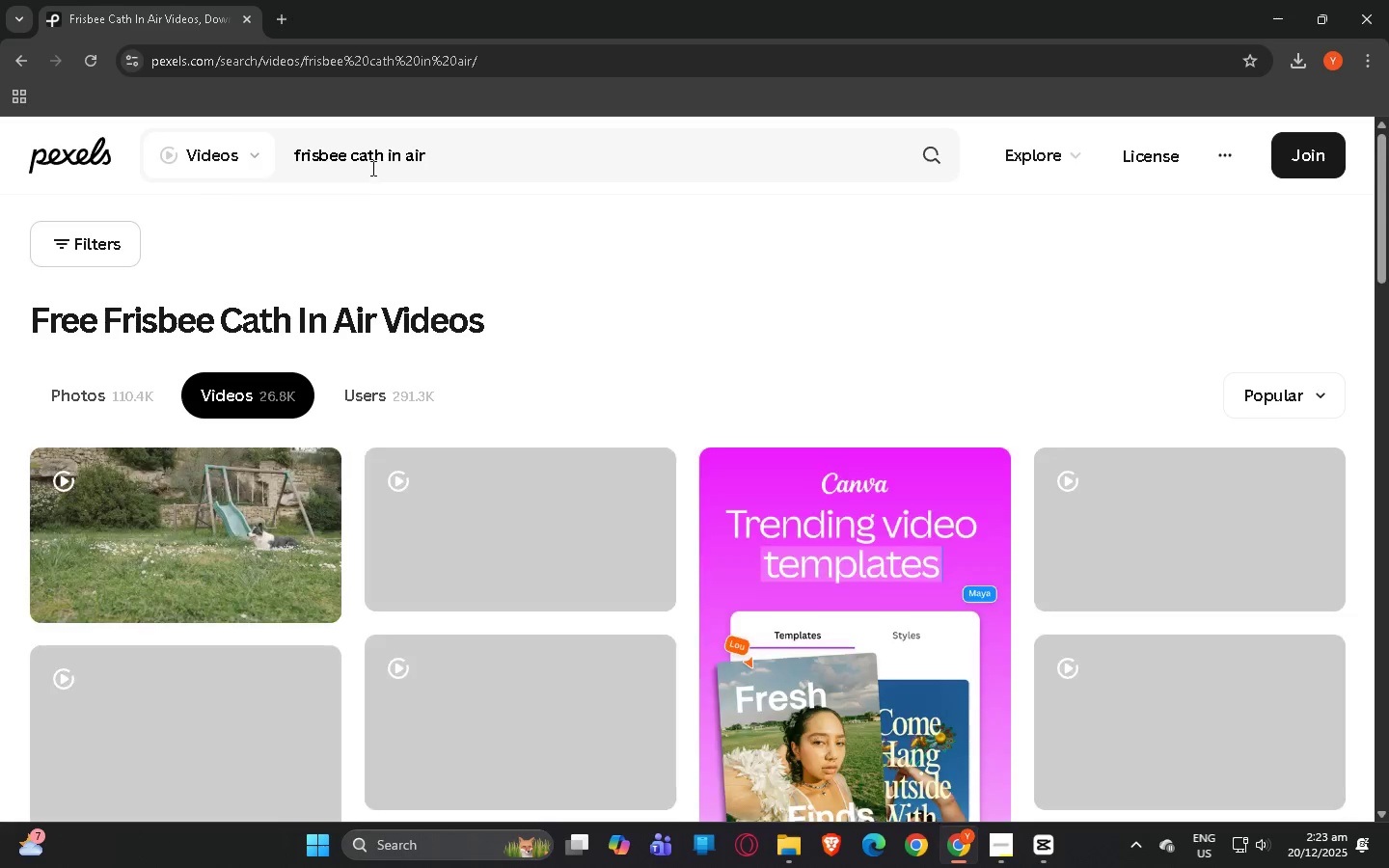 
left_click([371, 161])
 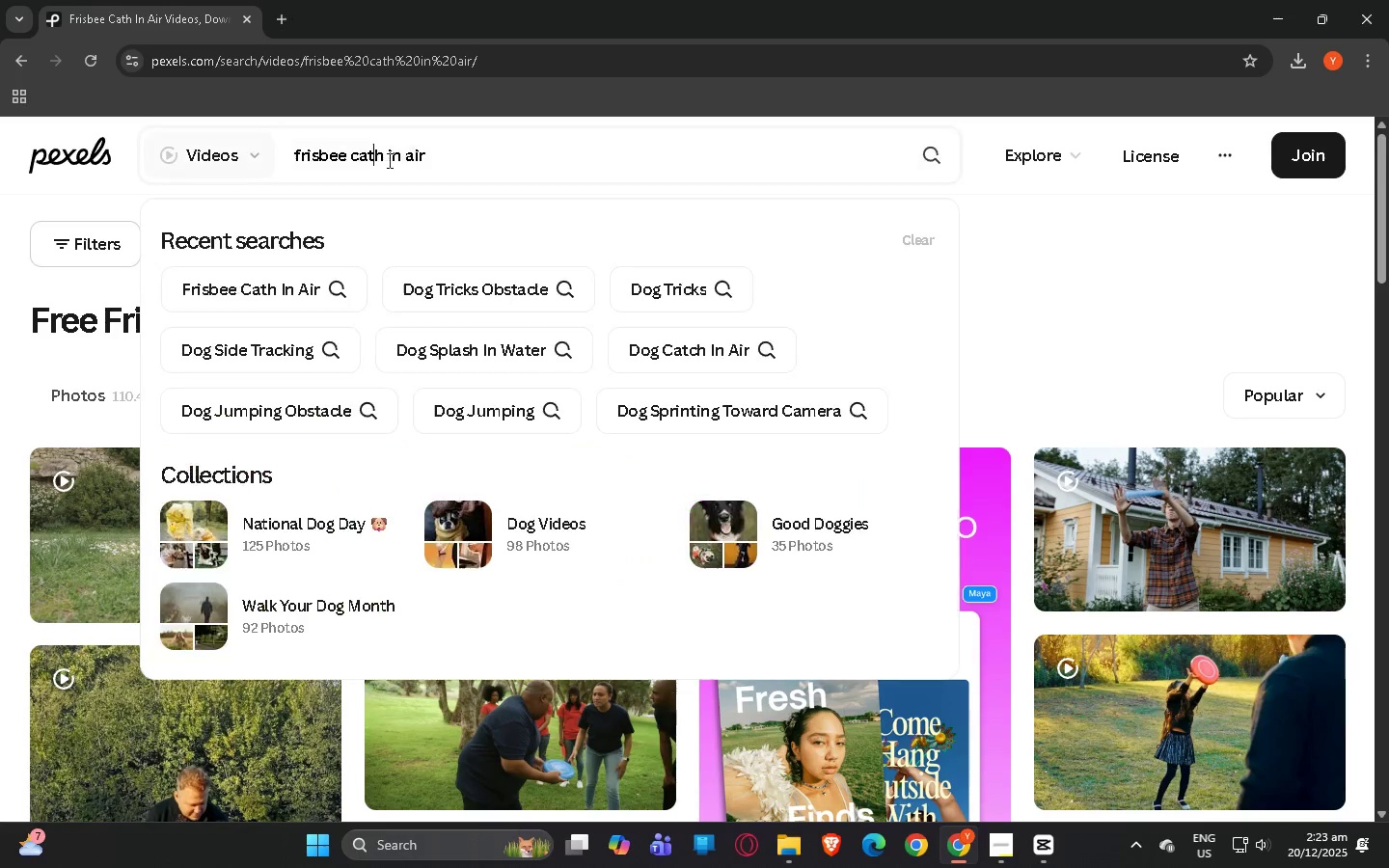 
key(C)
 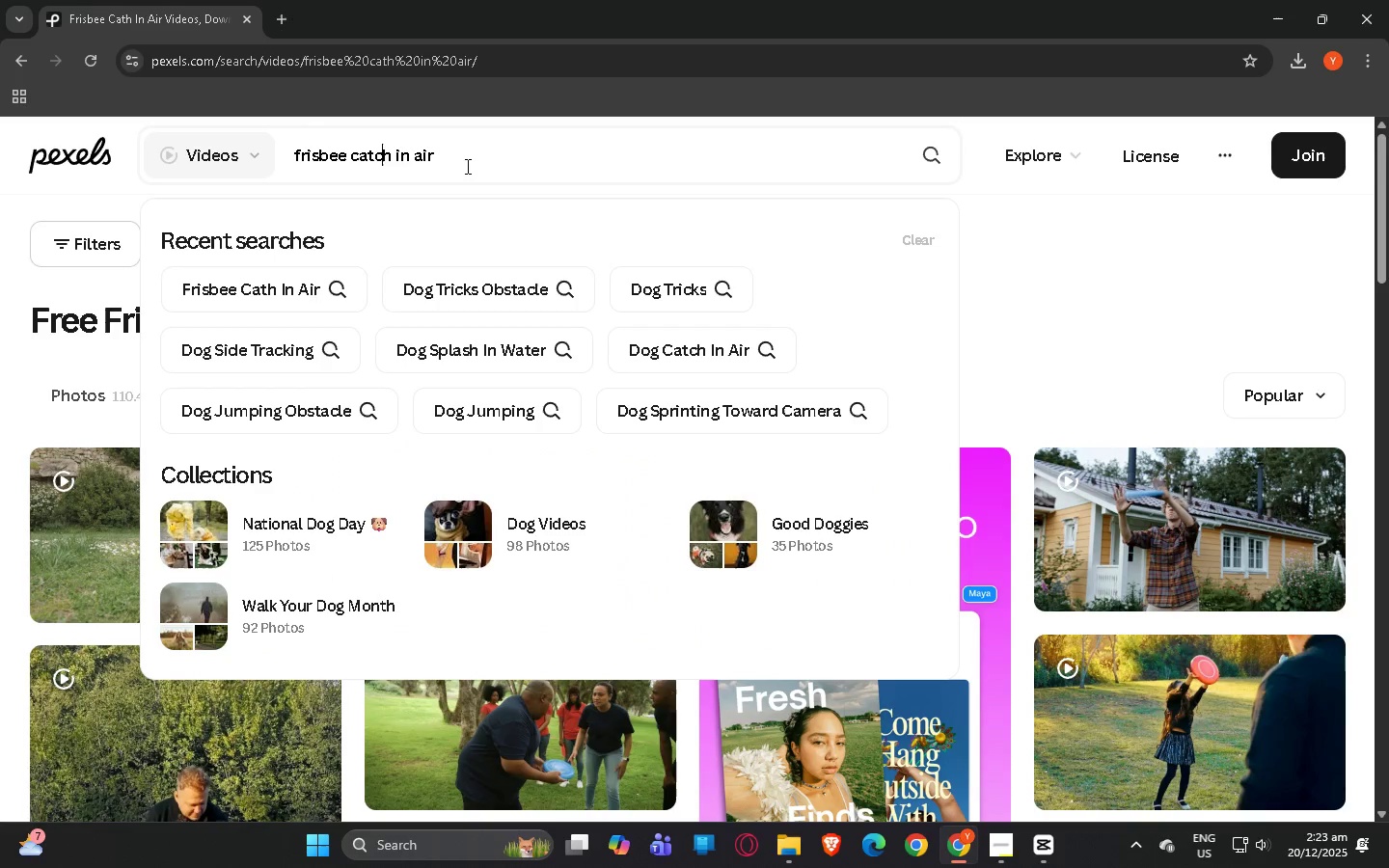 
left_click([466, 166])
 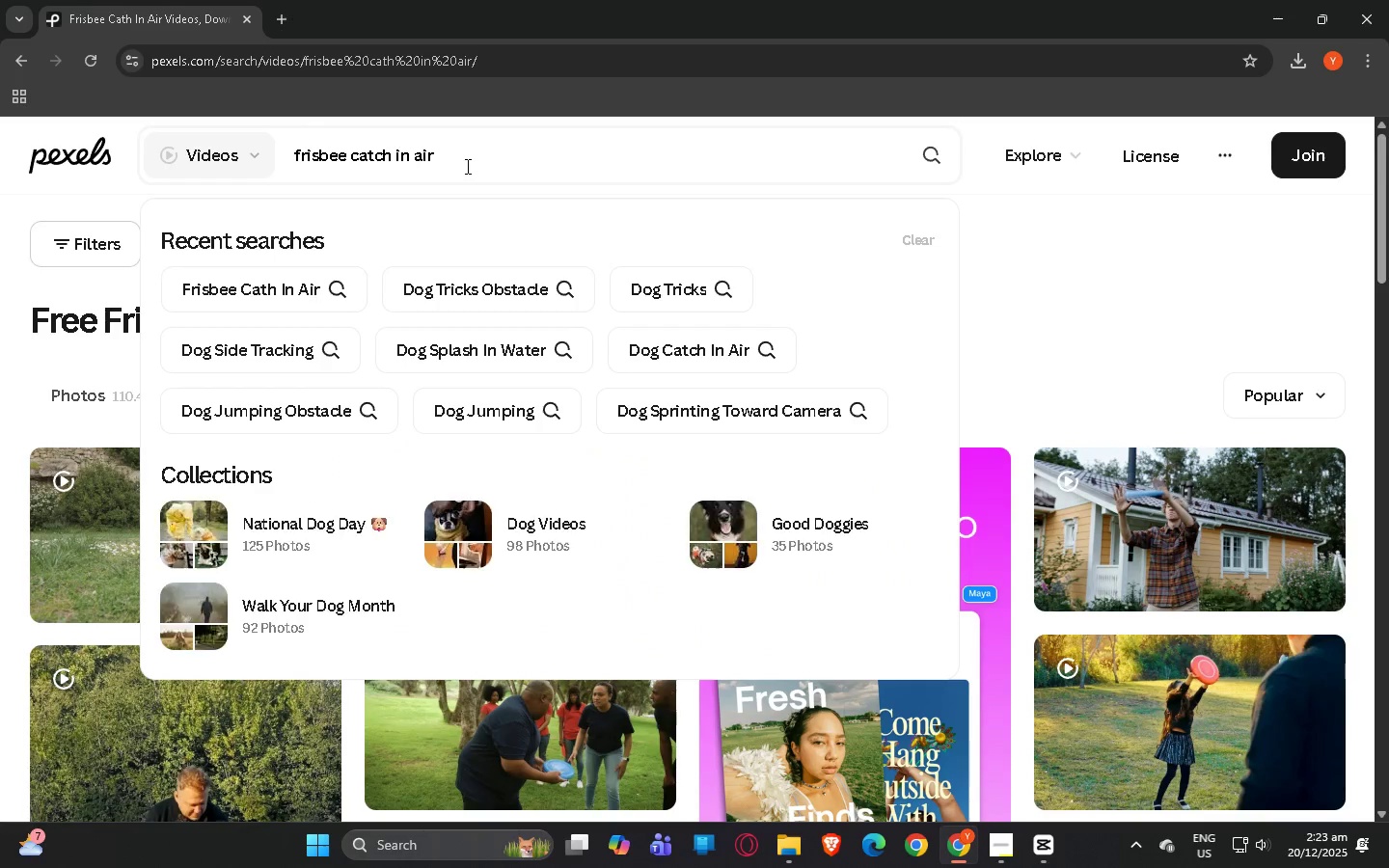 
key(Enter)
 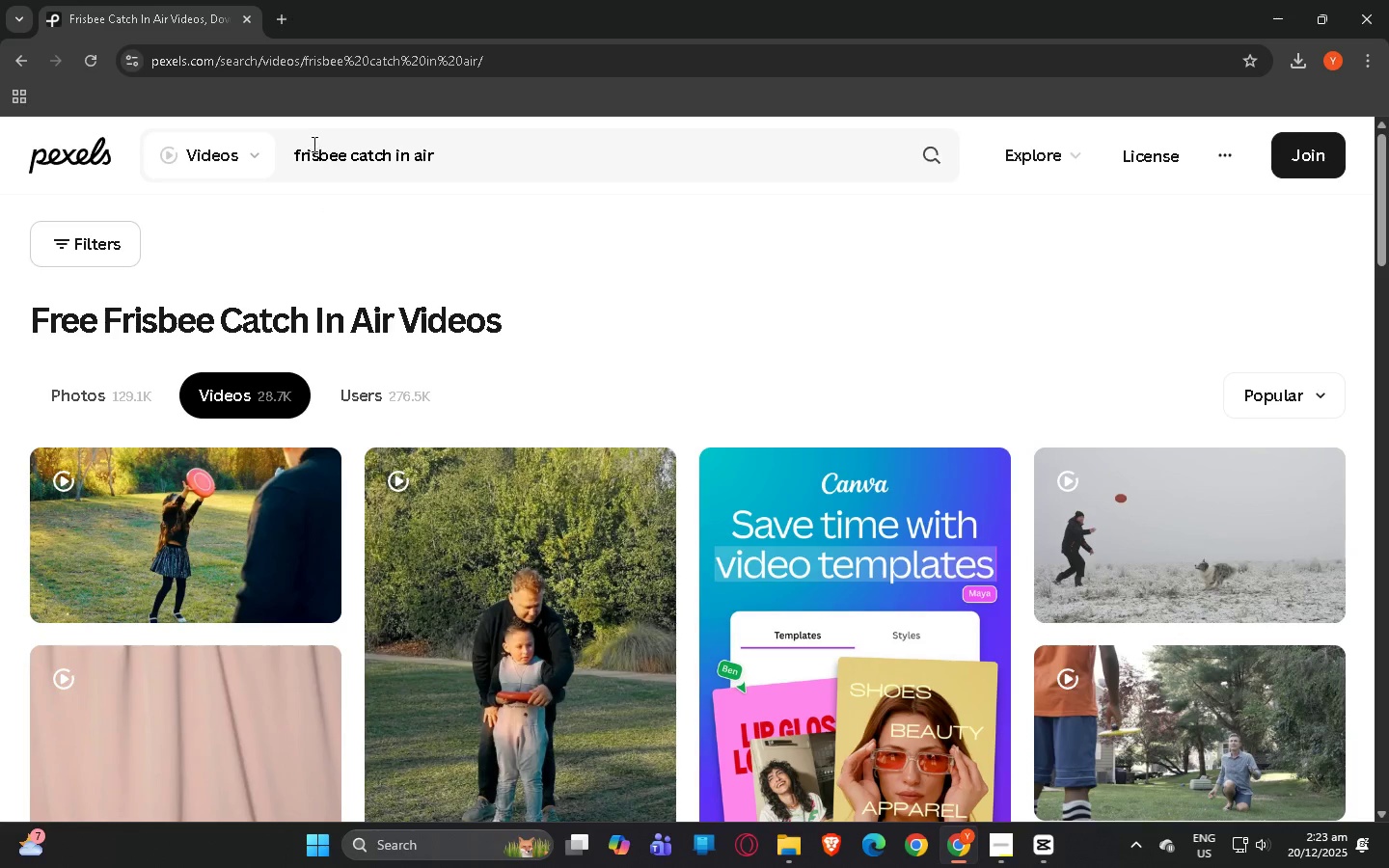 
left_click([295, 153])
 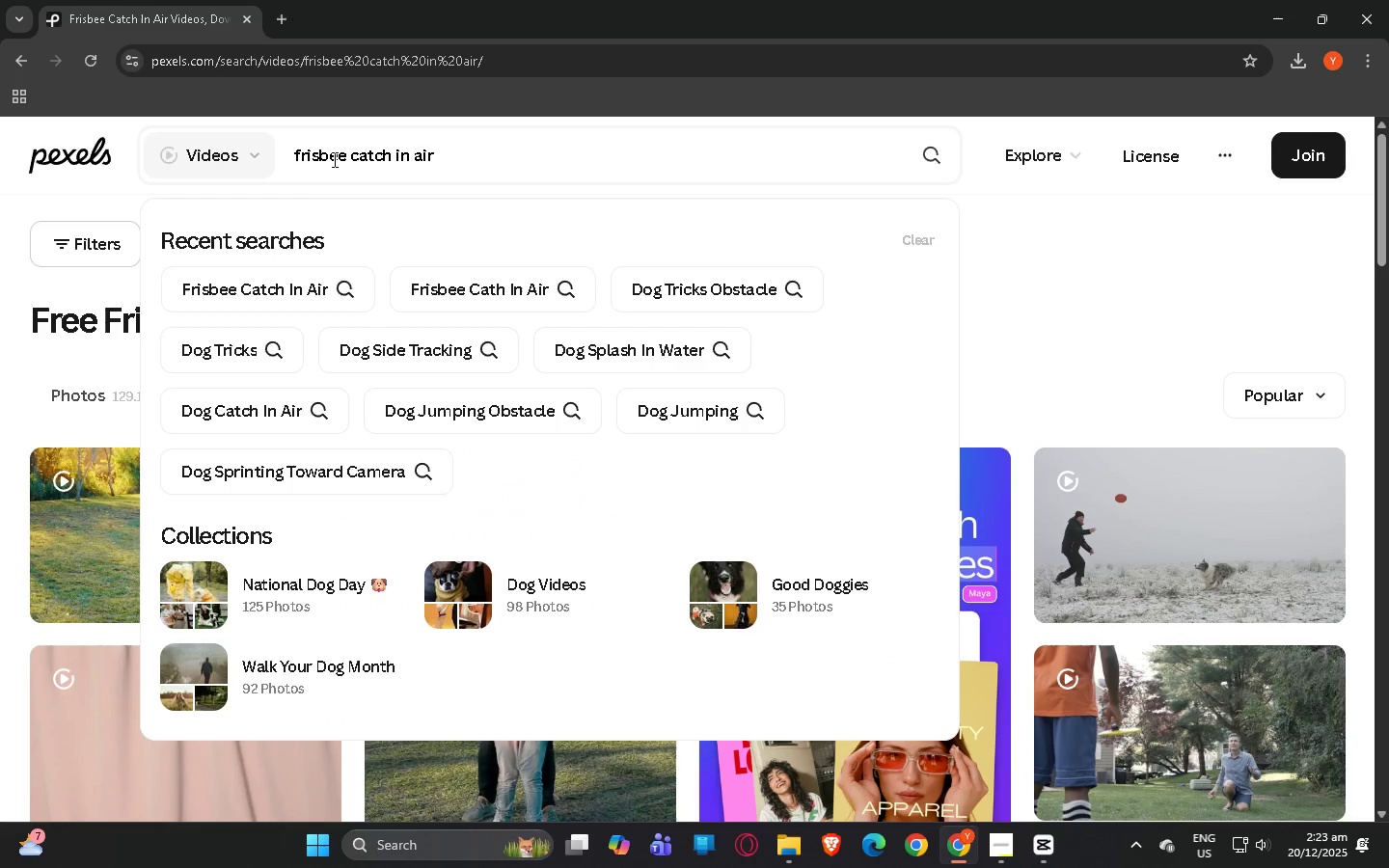 
type(dog )
 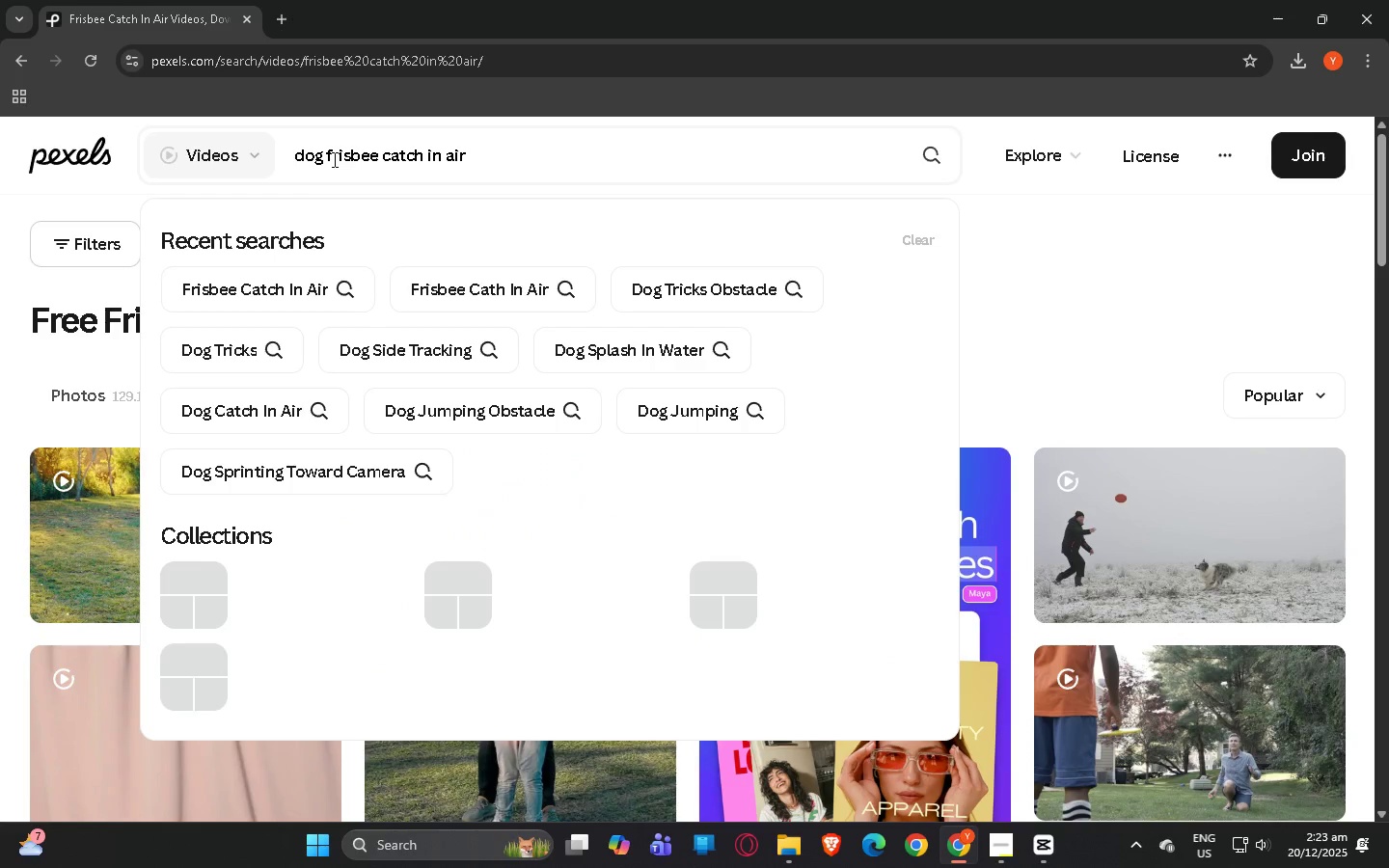 
key(Enter)
 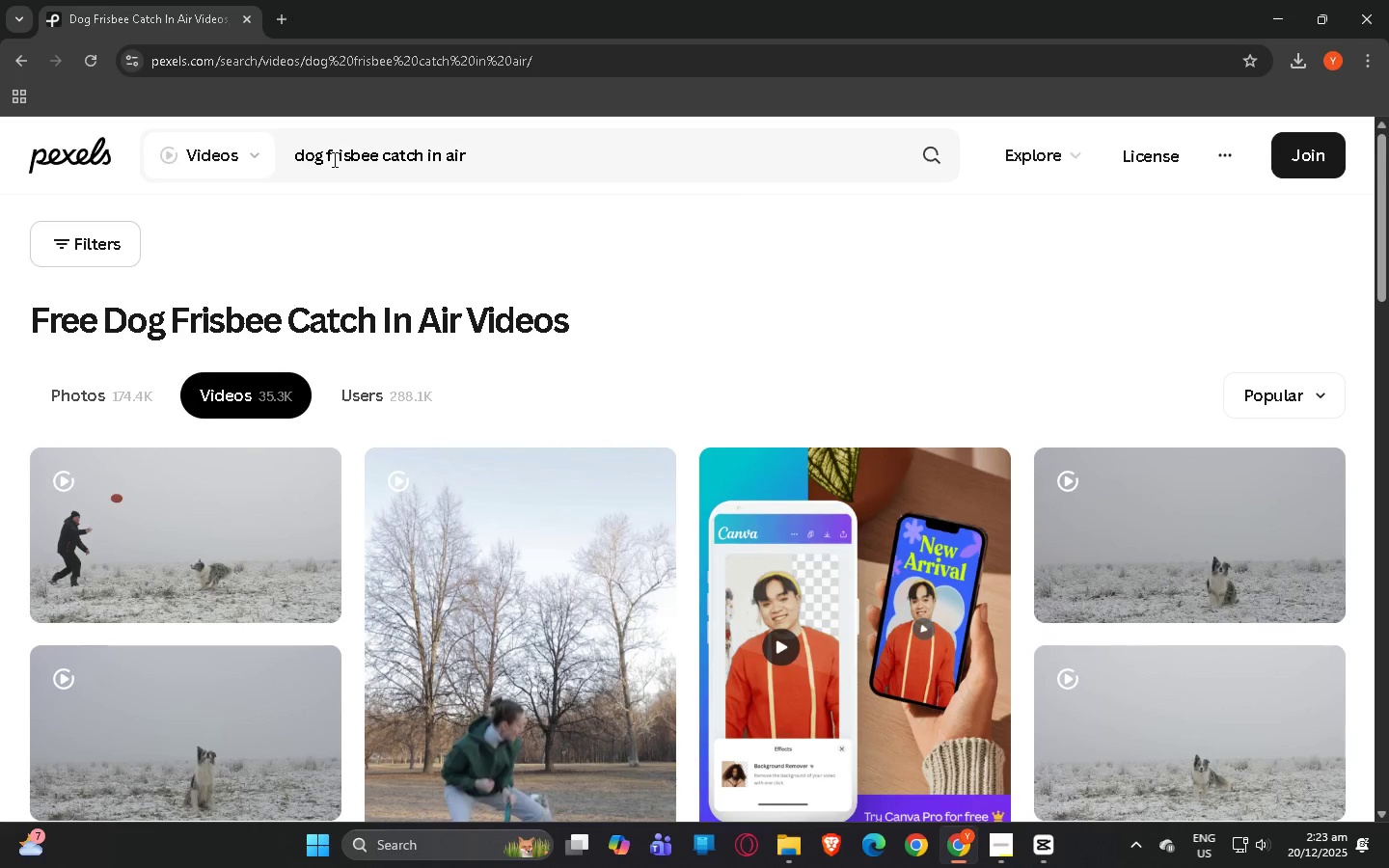 
scroll: coordinate [191, 445], scroll_direction: down, amount: 14.0
 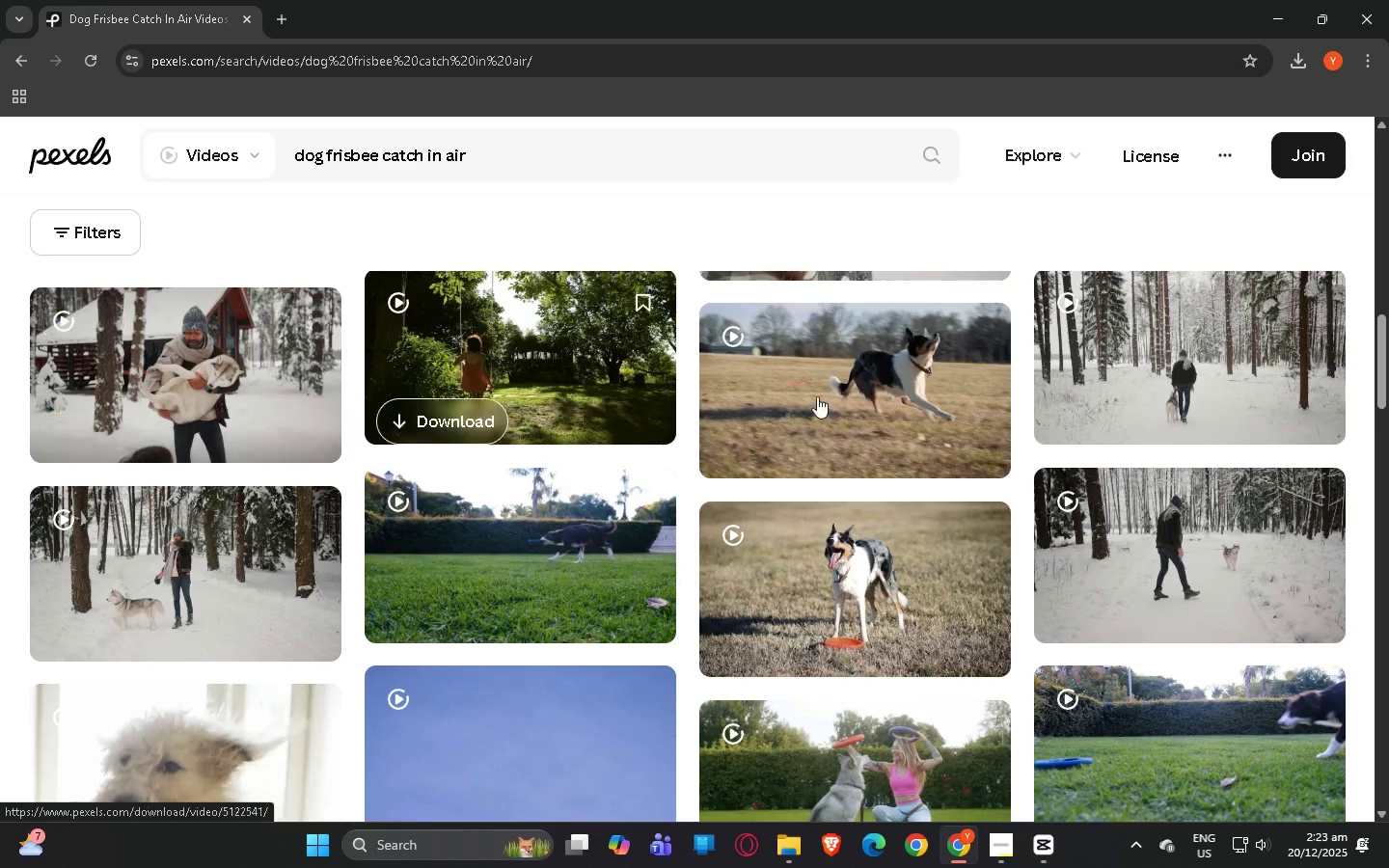 
left_click([852, 390])
 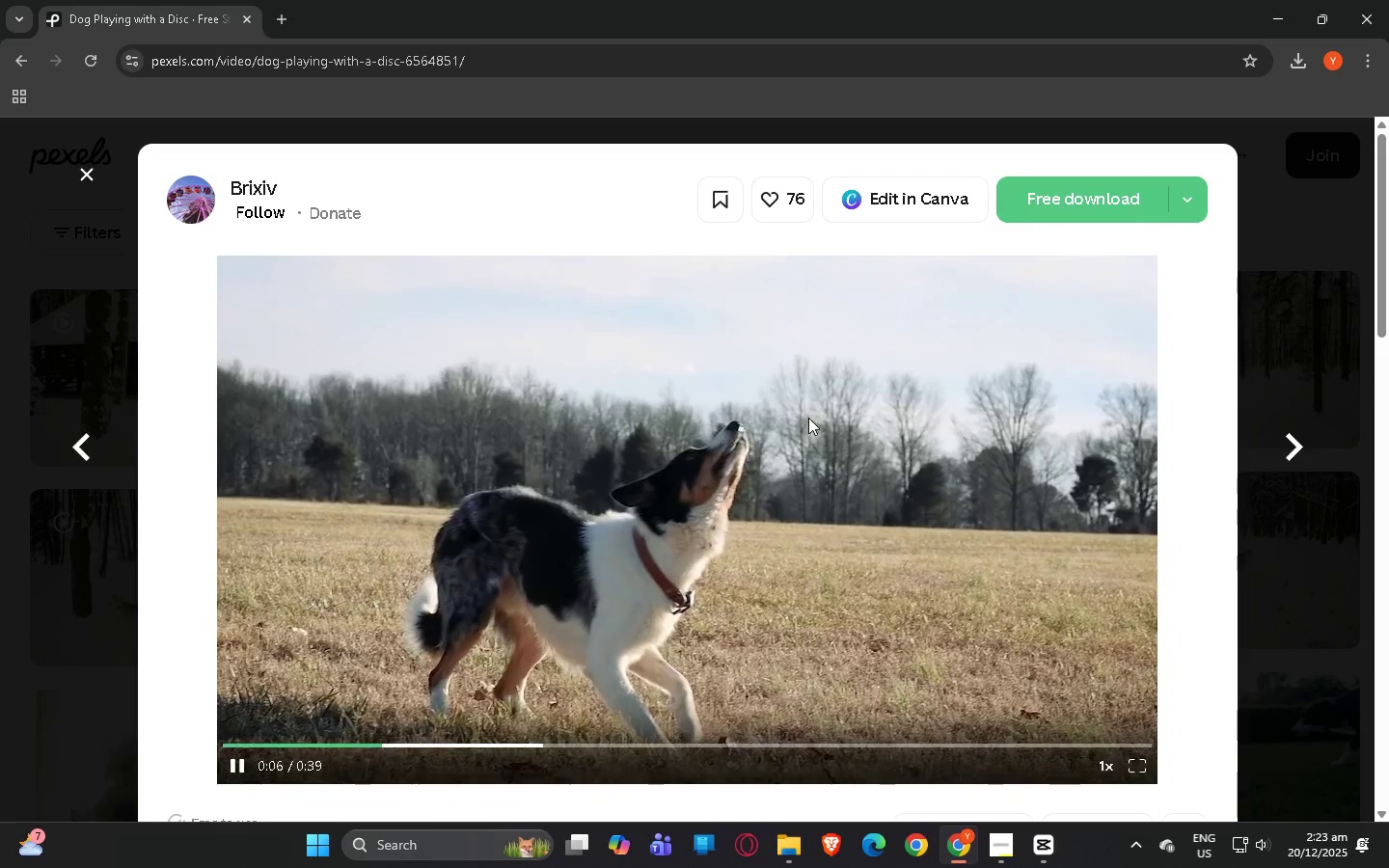 
wait(12.64)
 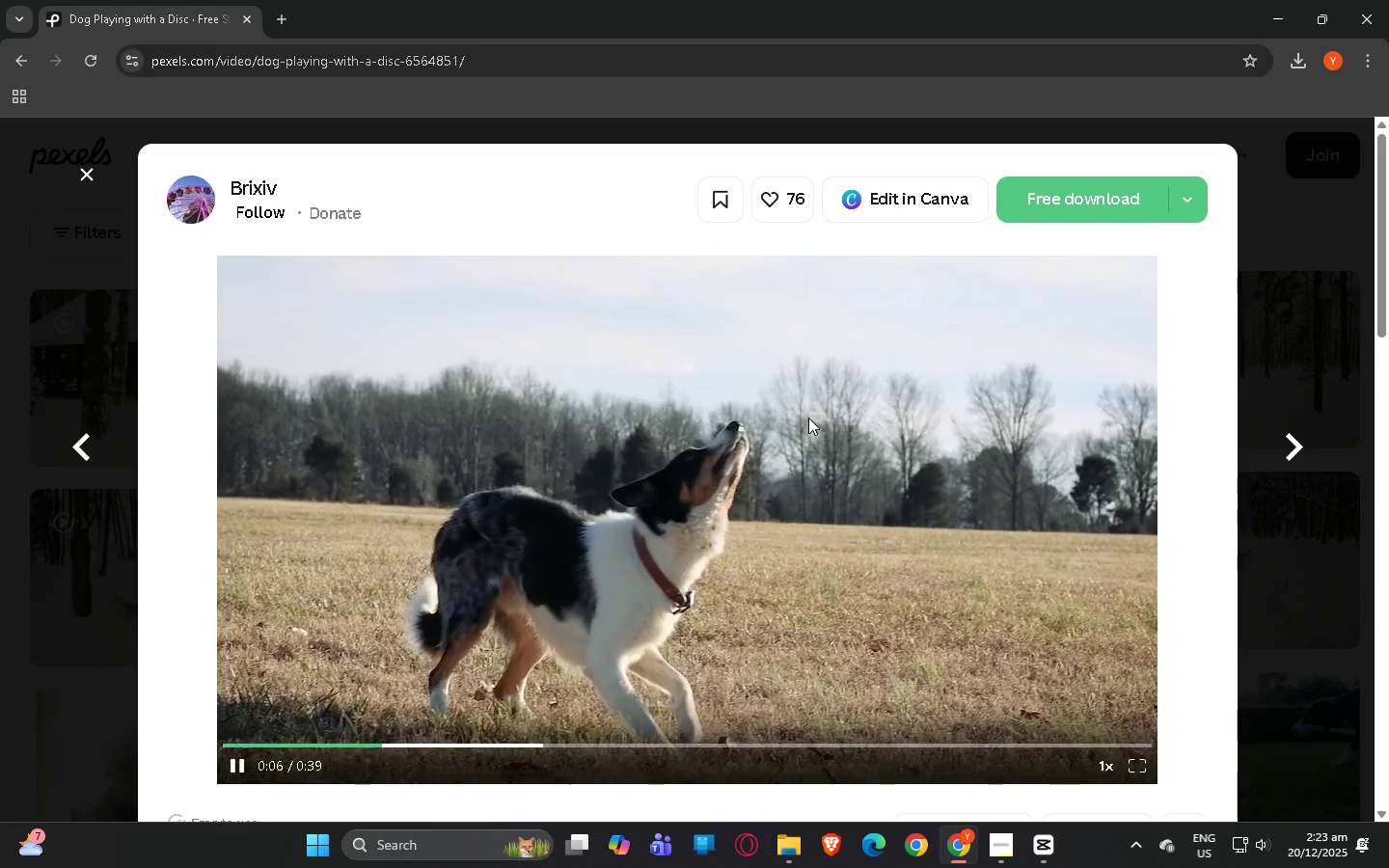 
key(Space)
 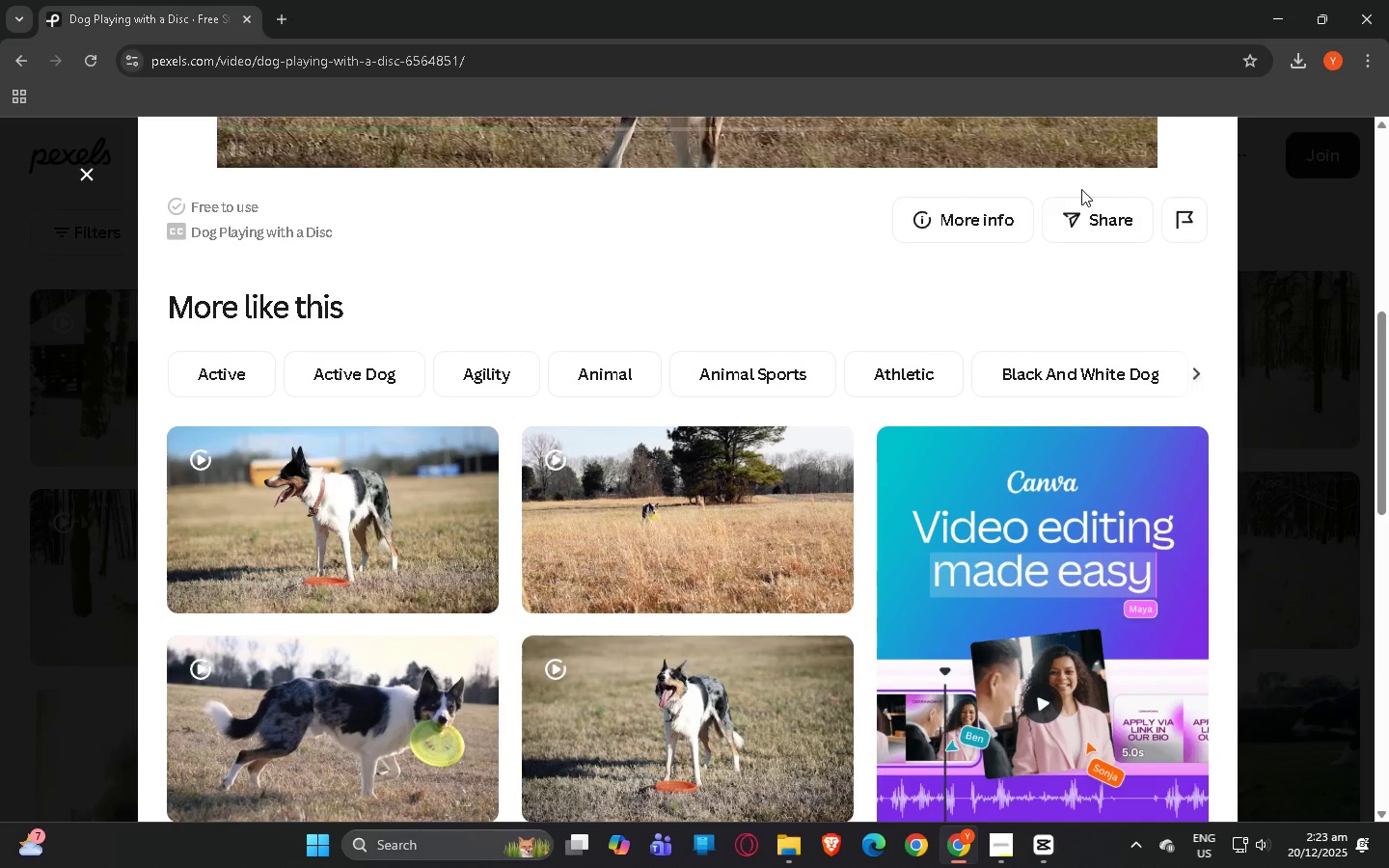 
left_click([1079, 193])
 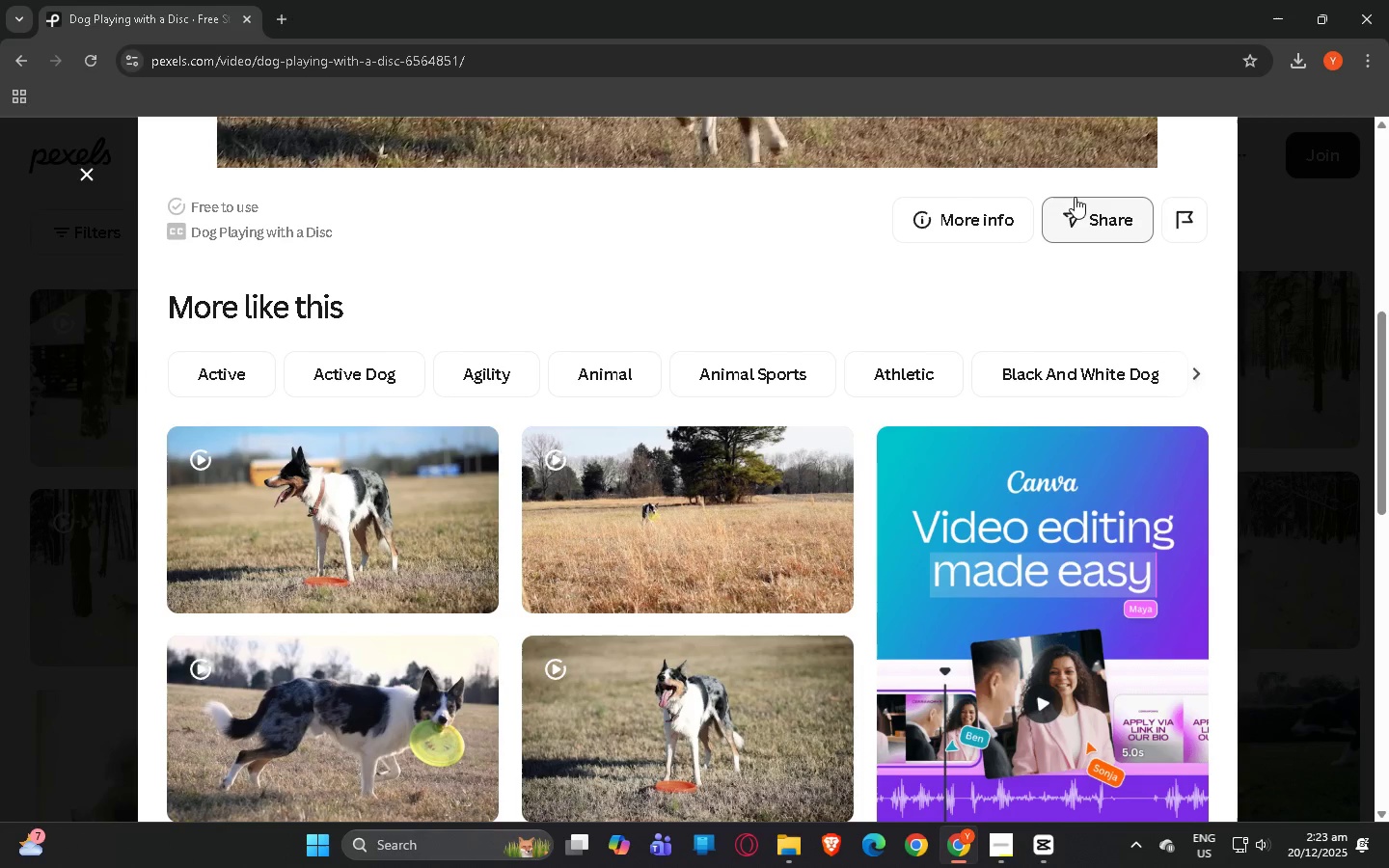 
left_click([1071, 191])
 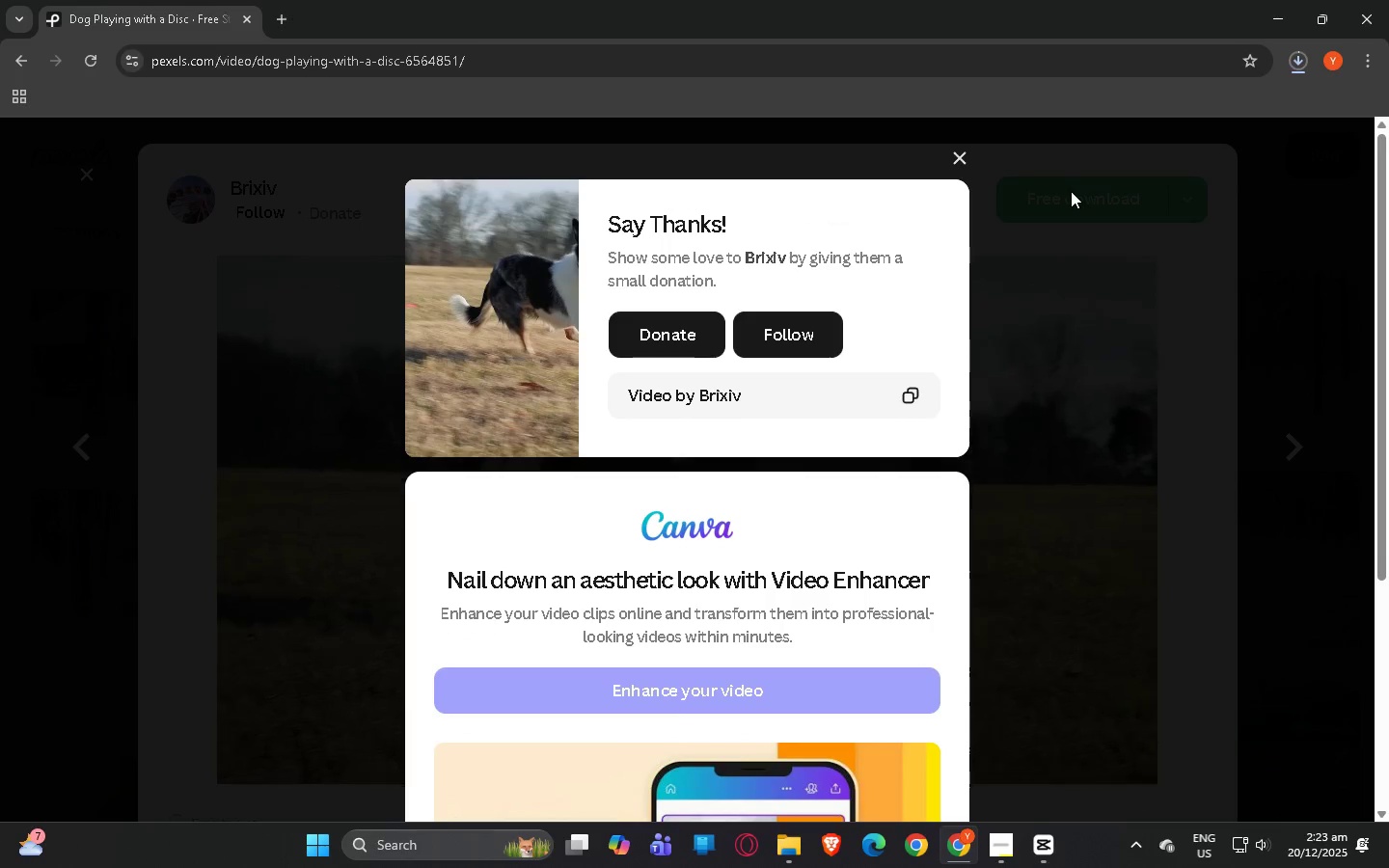 
scroll: coordinate [1071, 197], scroll_direction: up, amount: 8.0
 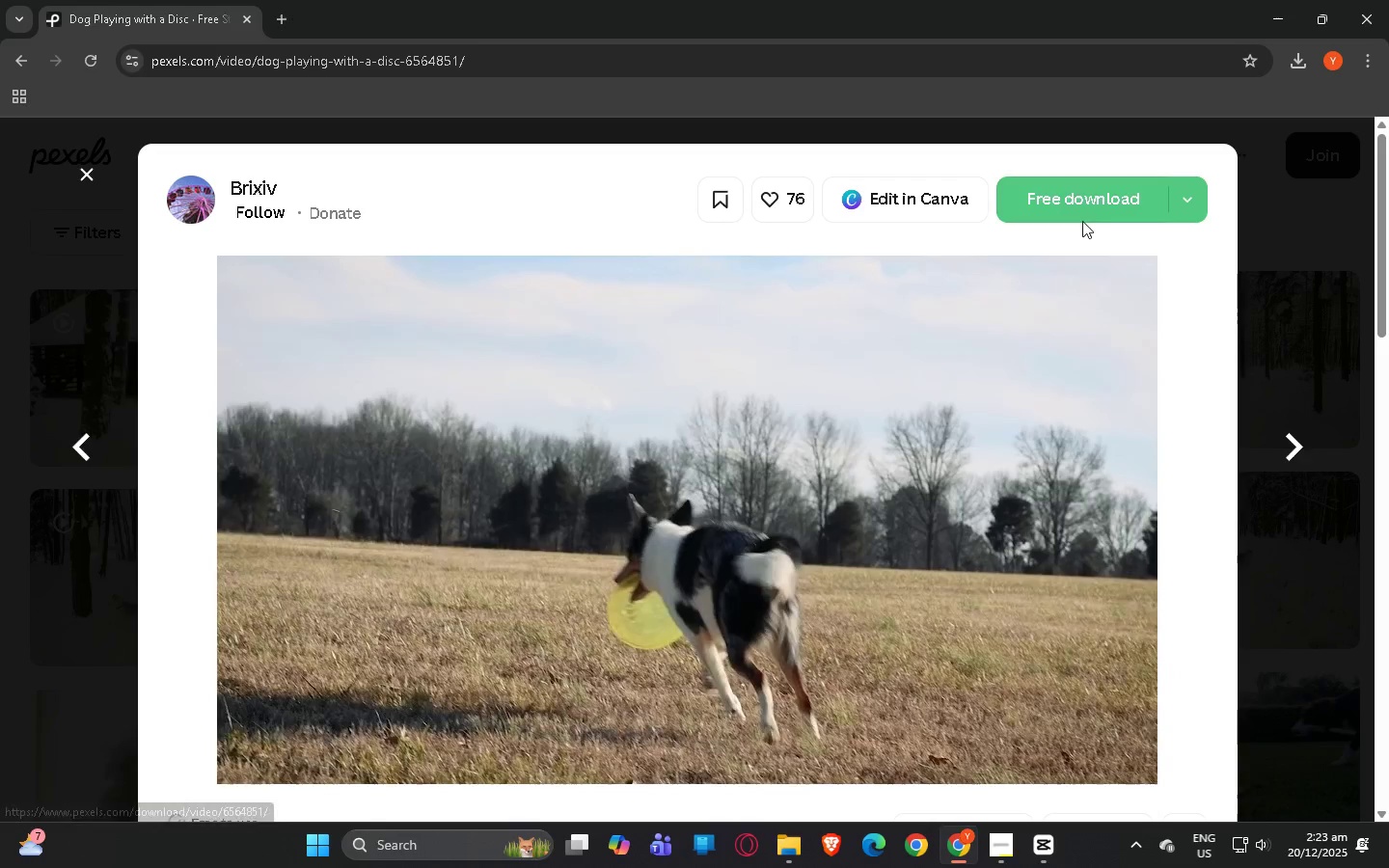 
left_click([968, 166])
 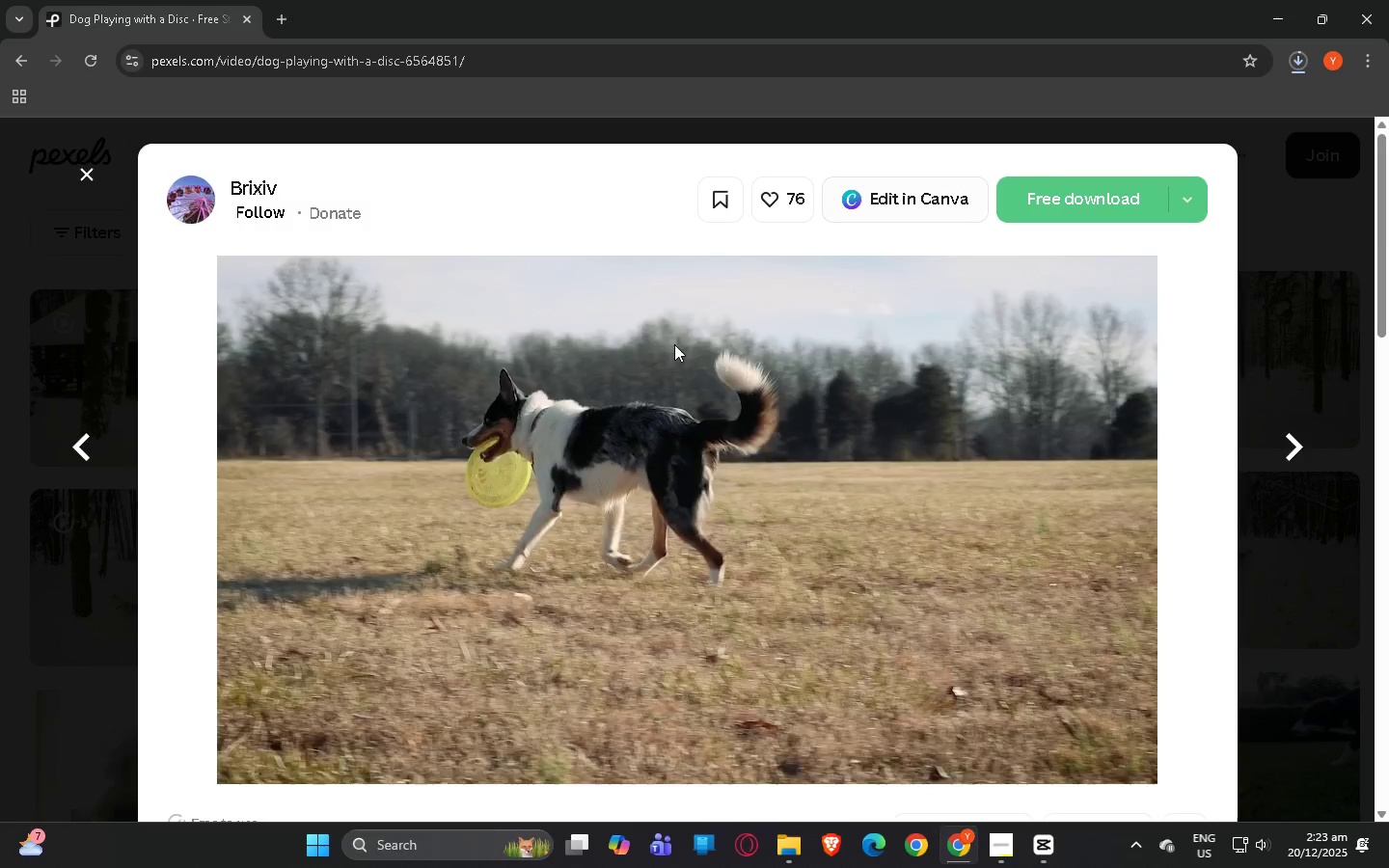 
scroll: coordinate [521, 393], scroll_direction: down, amount: 6.0
 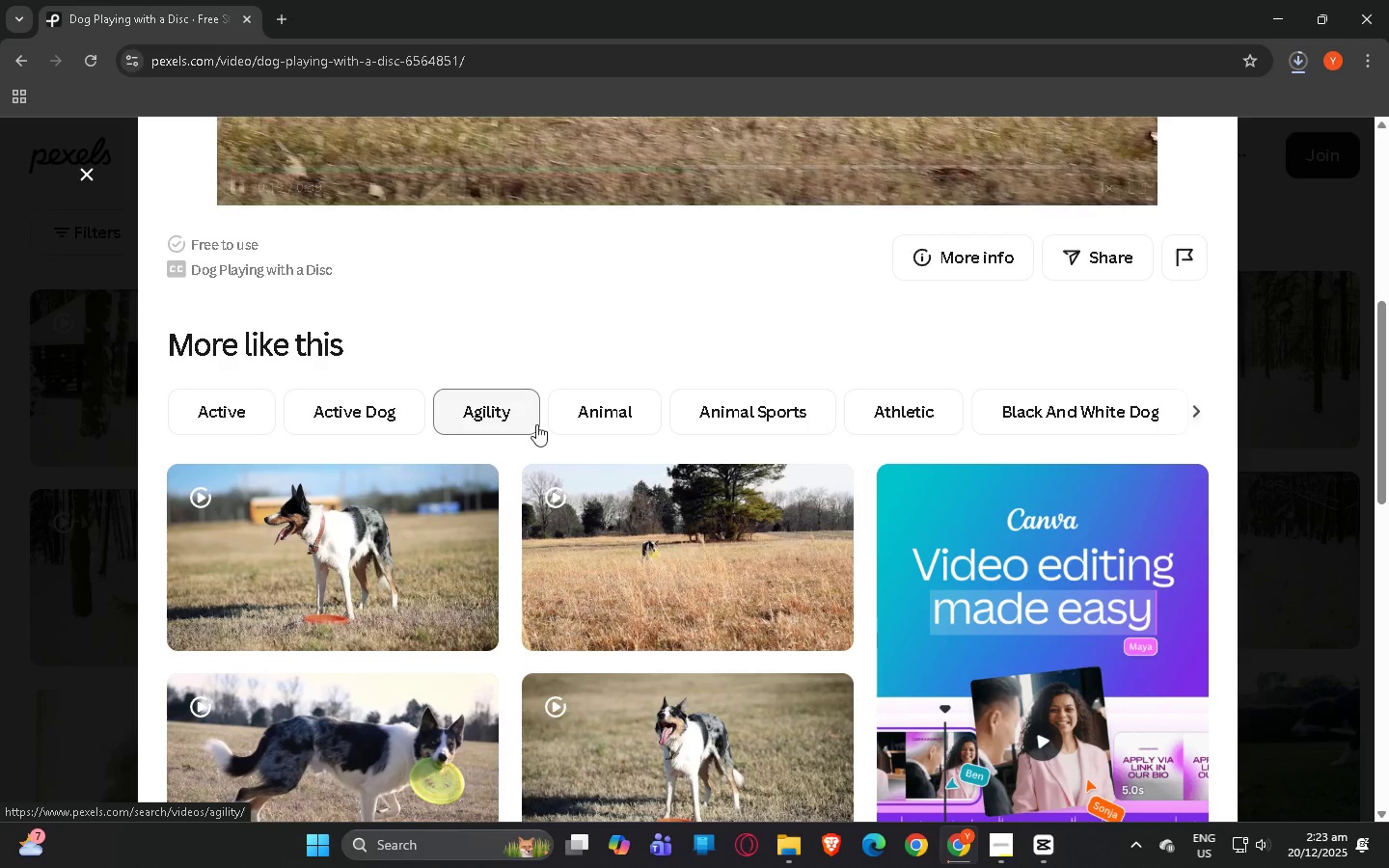 
mouse_move([693, 532])
 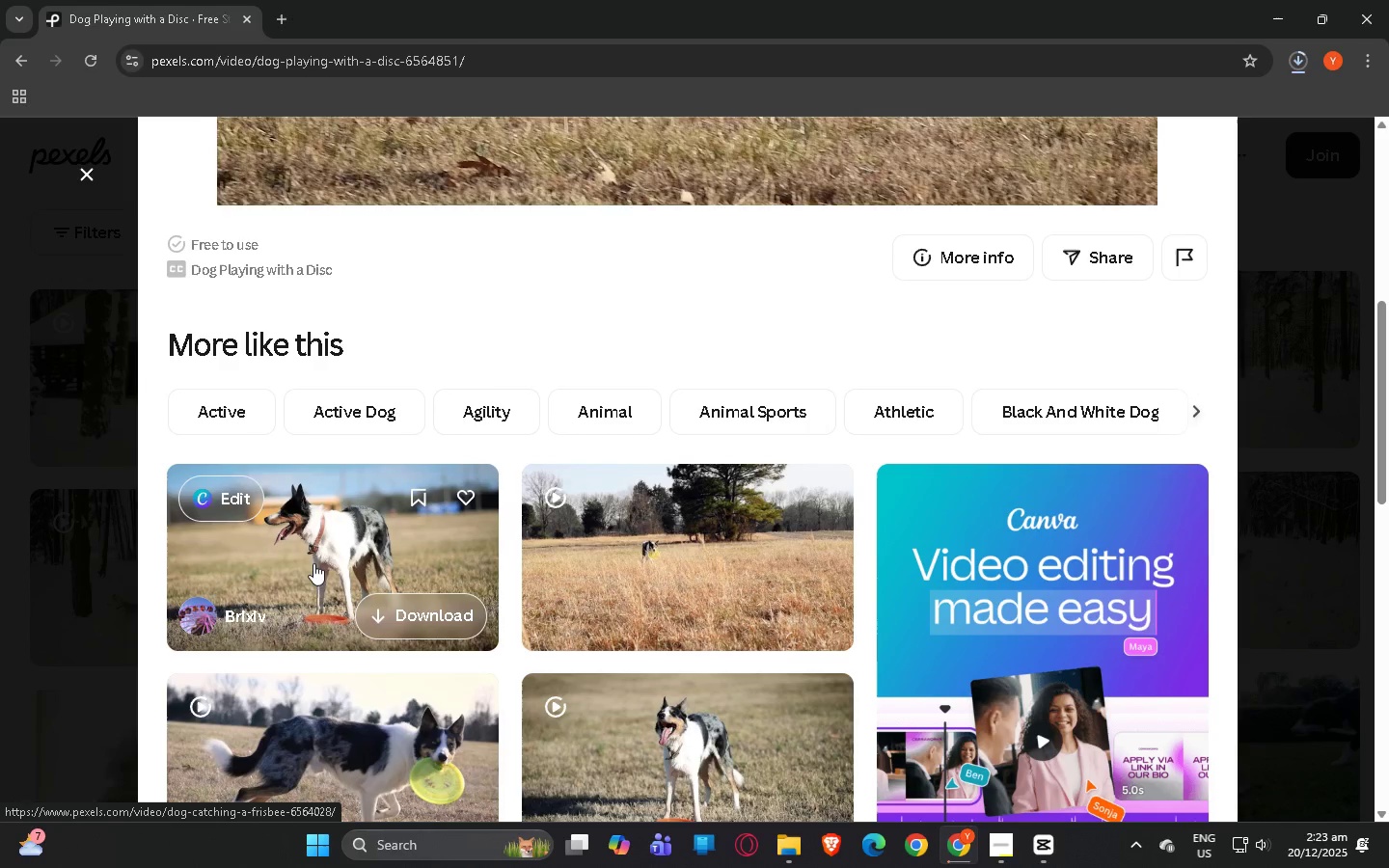 
left_click([321, 563])
 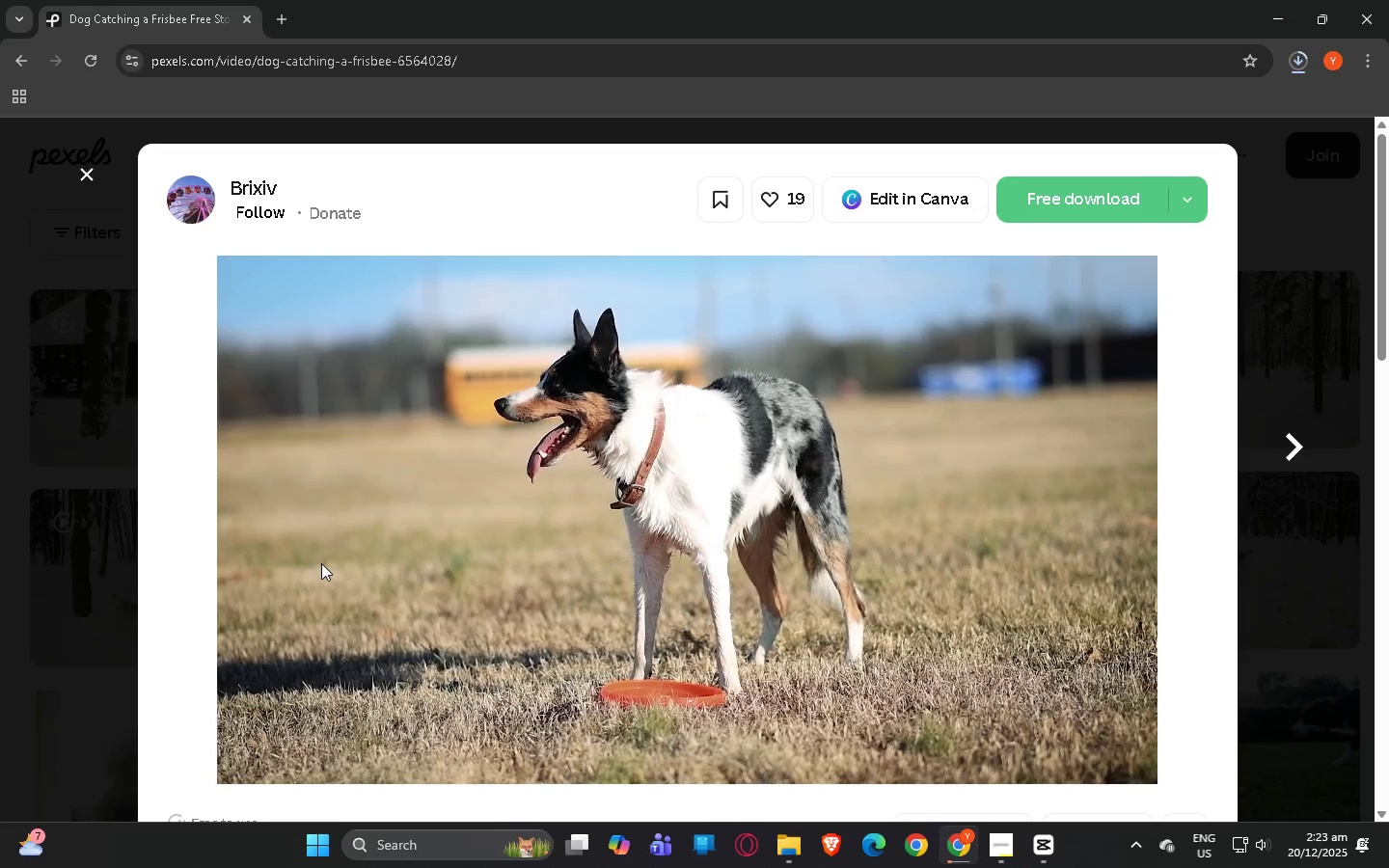 
left_click([0, 506])
 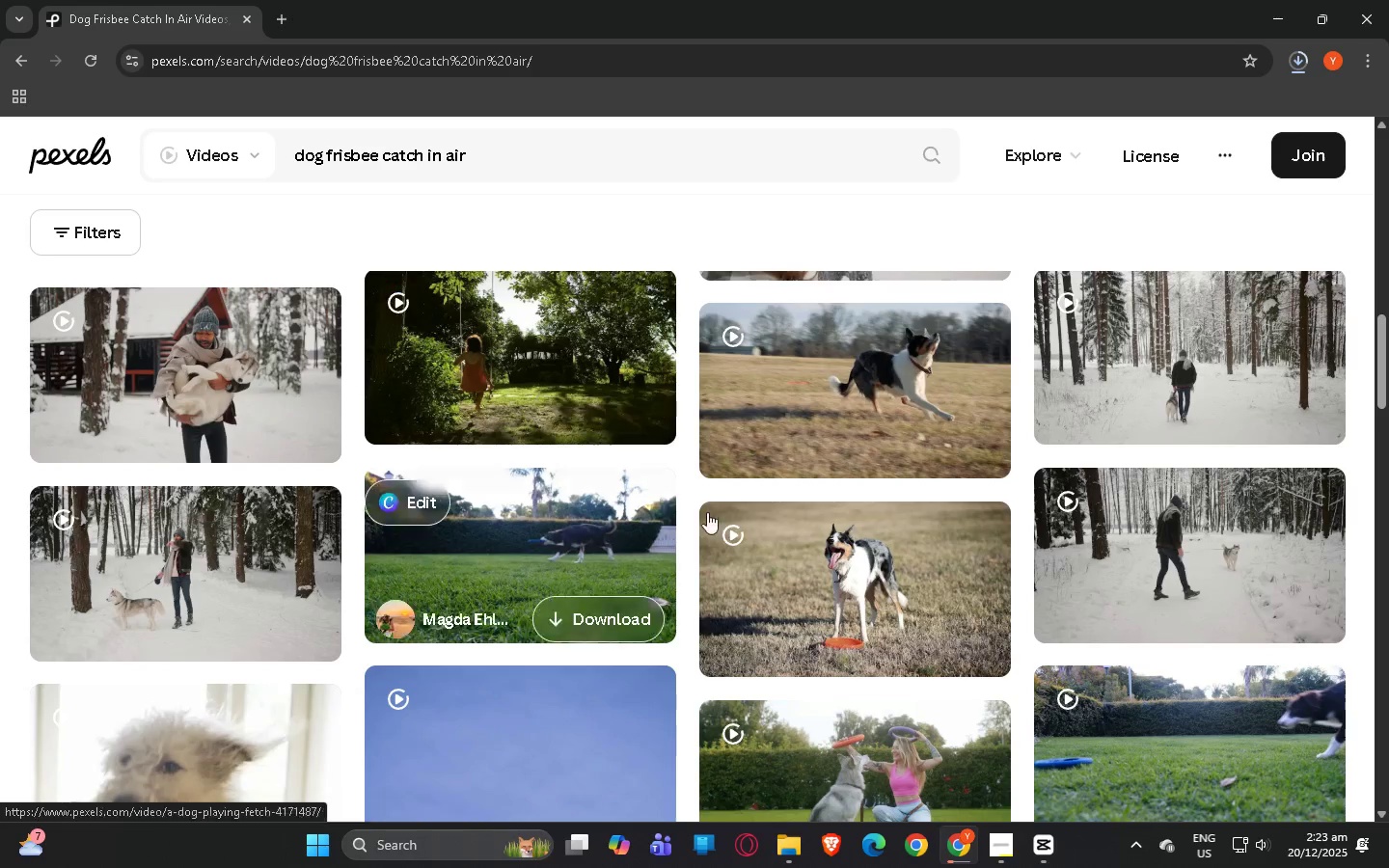 
left_click([834, 562])
 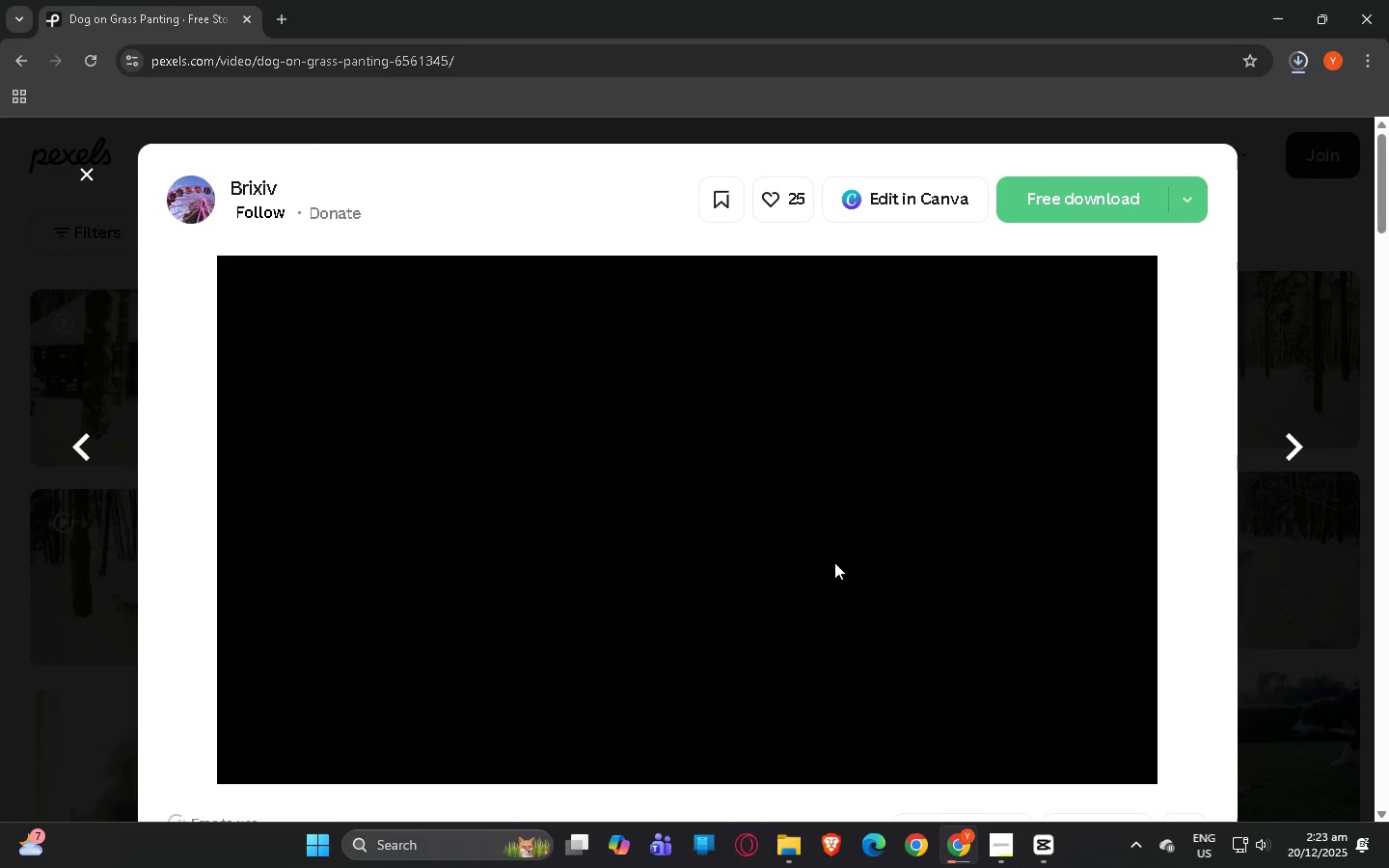 
scroll: coordinate [775, 559], scroll_direction: down, amount: 8.0
 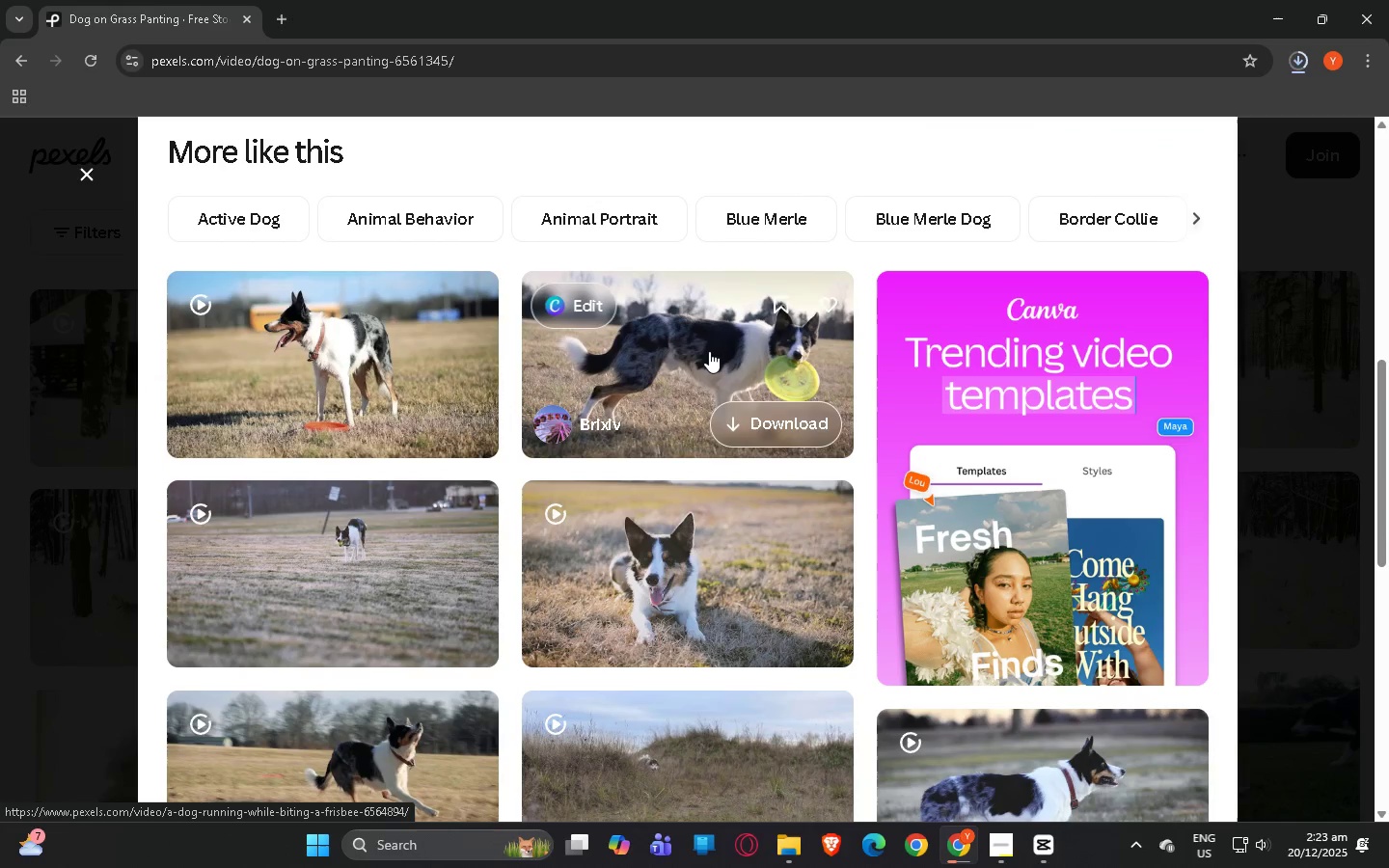 
left_click([709, 348])
 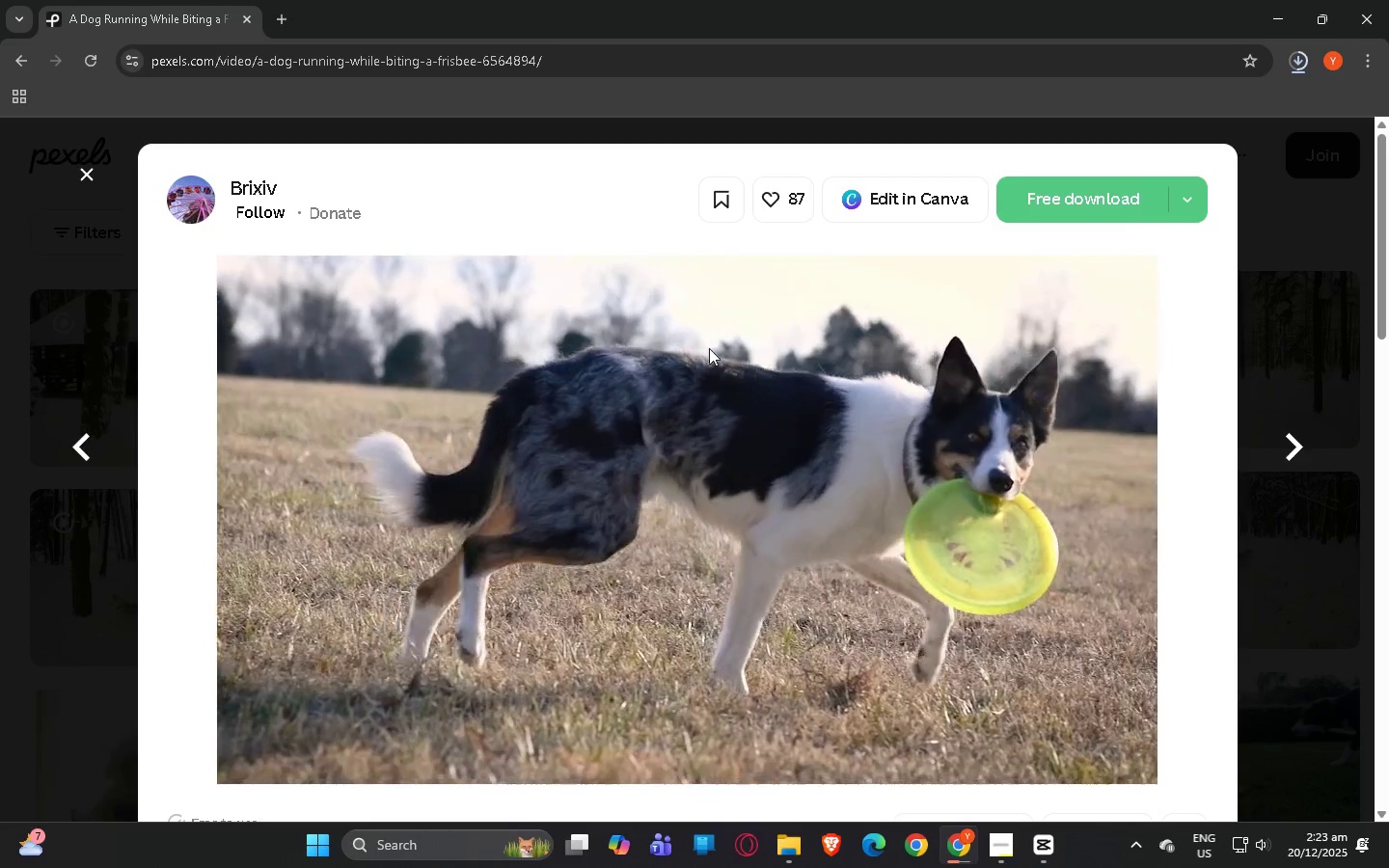 
scroll: coordinate [649, 403], scroll_direction: down, amount: 13.0
 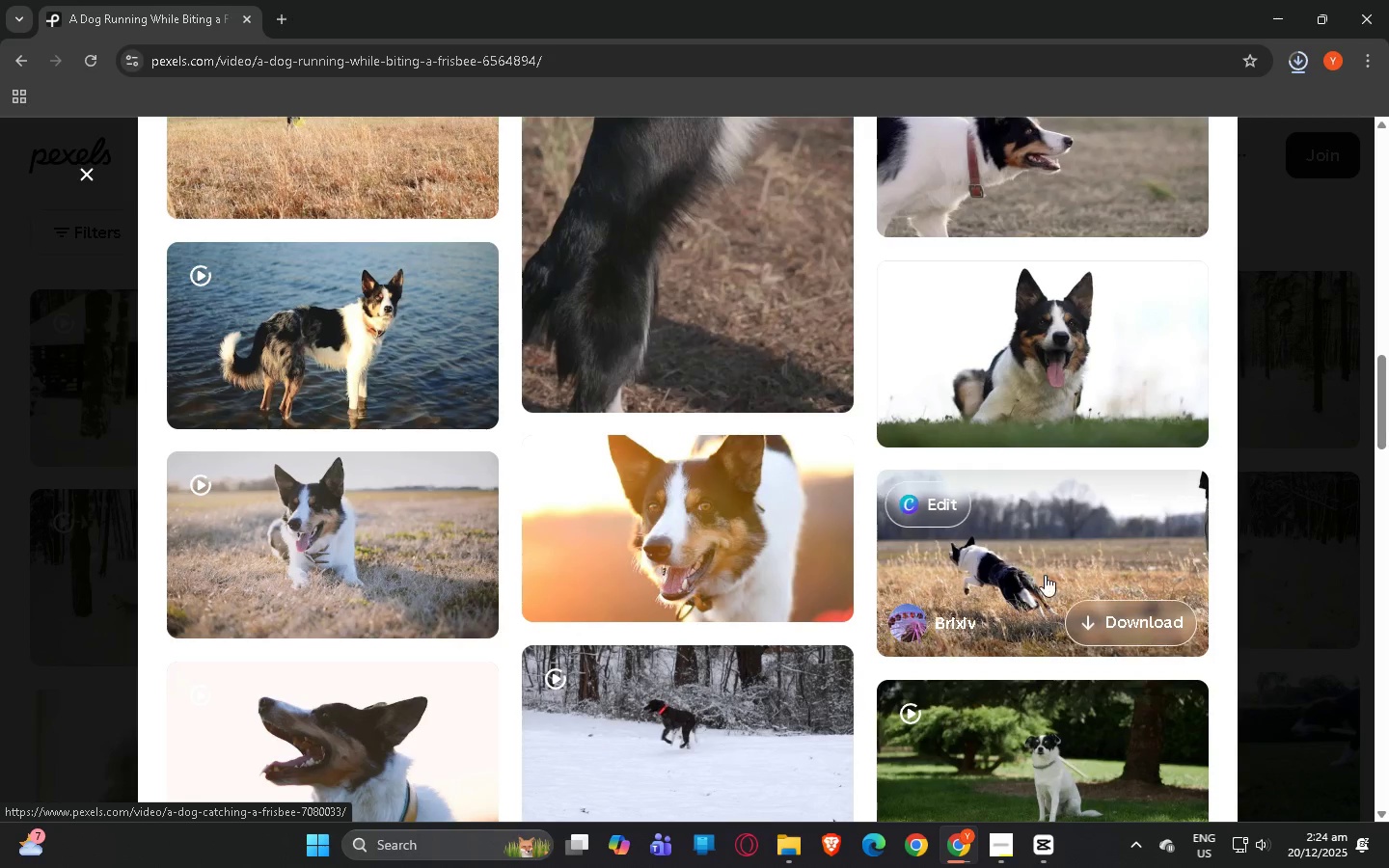 
left_click([1029, 553])
 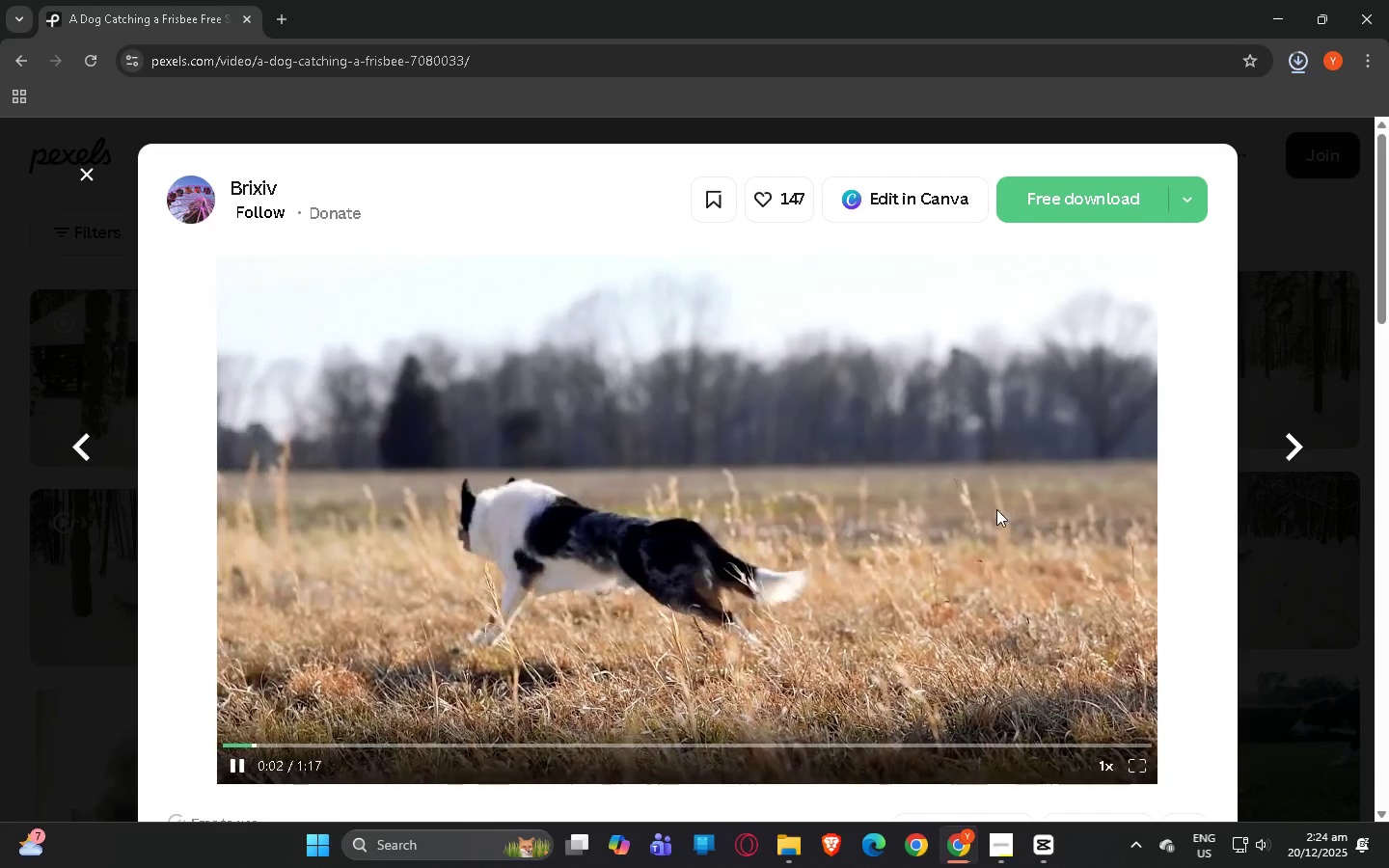 
wait(9.53)
 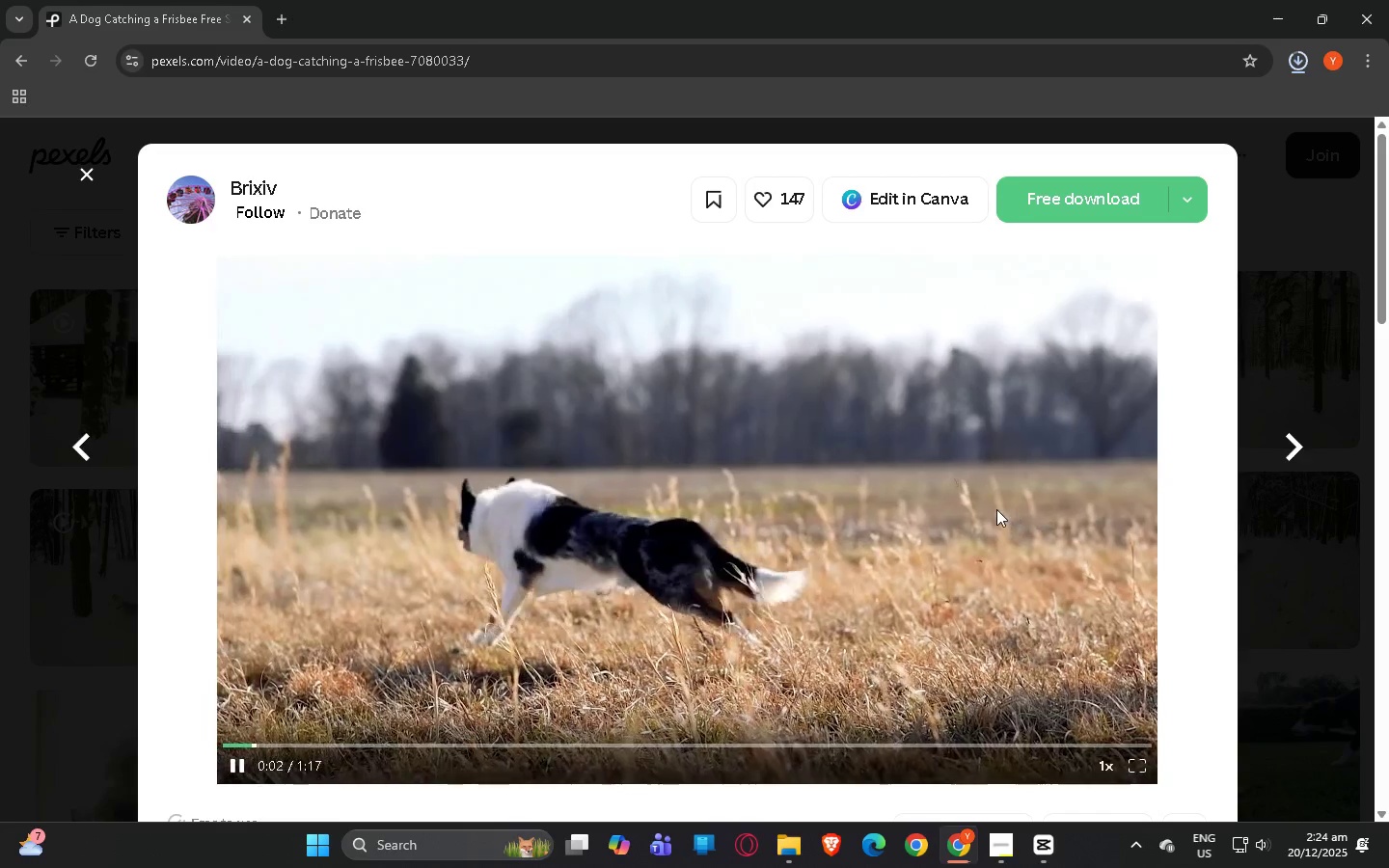 
left_click([464, 744])
 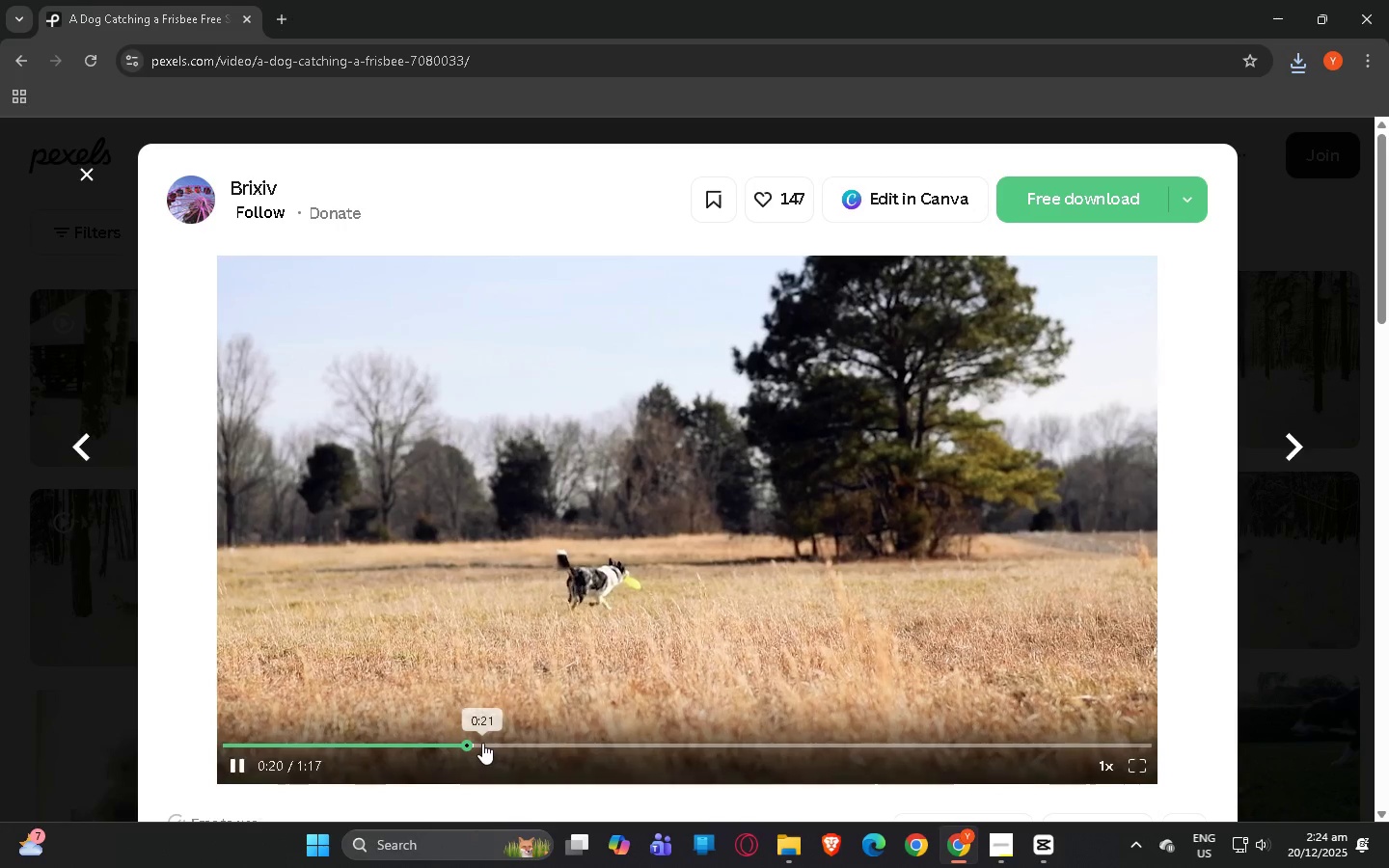 
left_click([397, 742])
 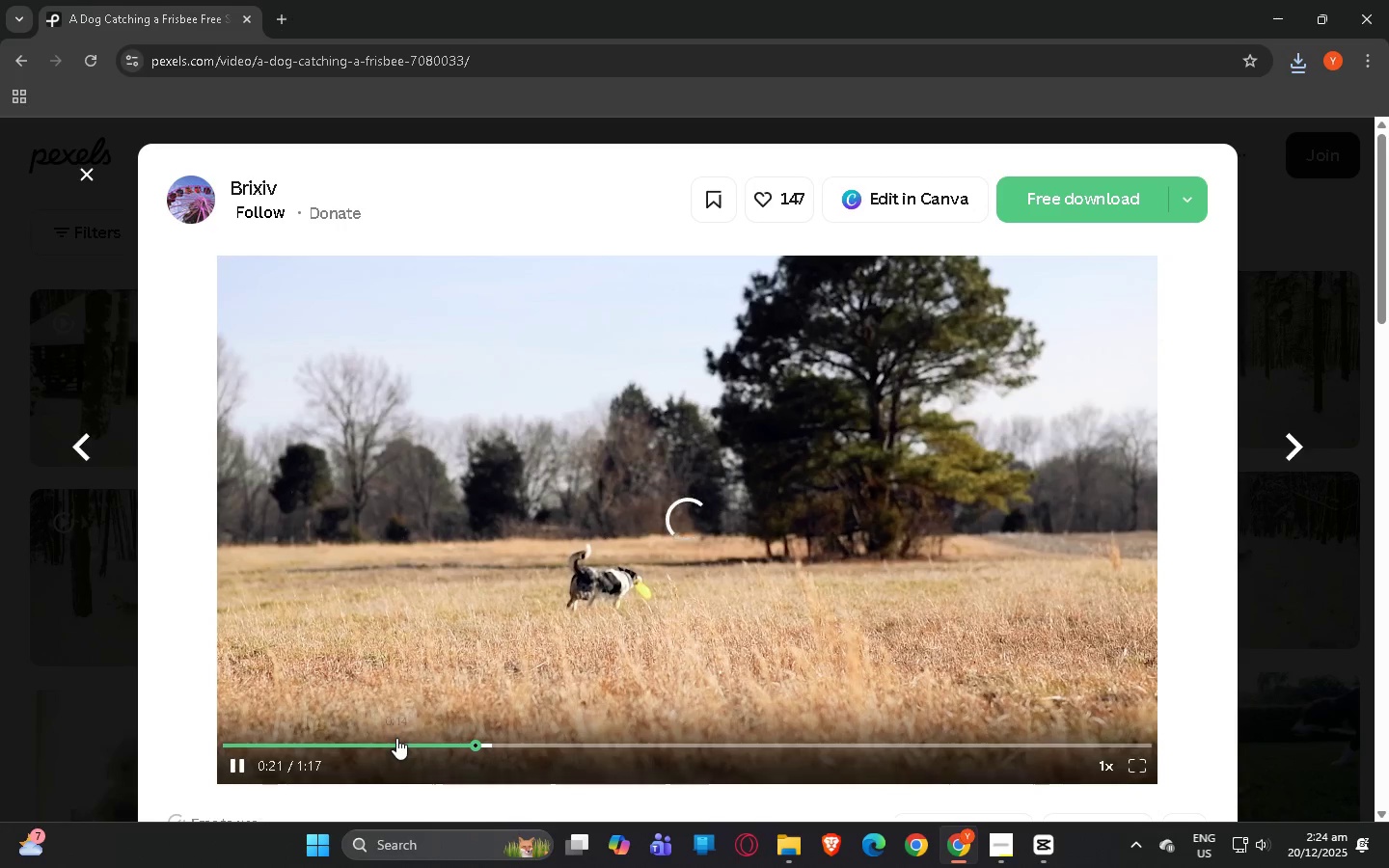 
left_click([395, 747])
 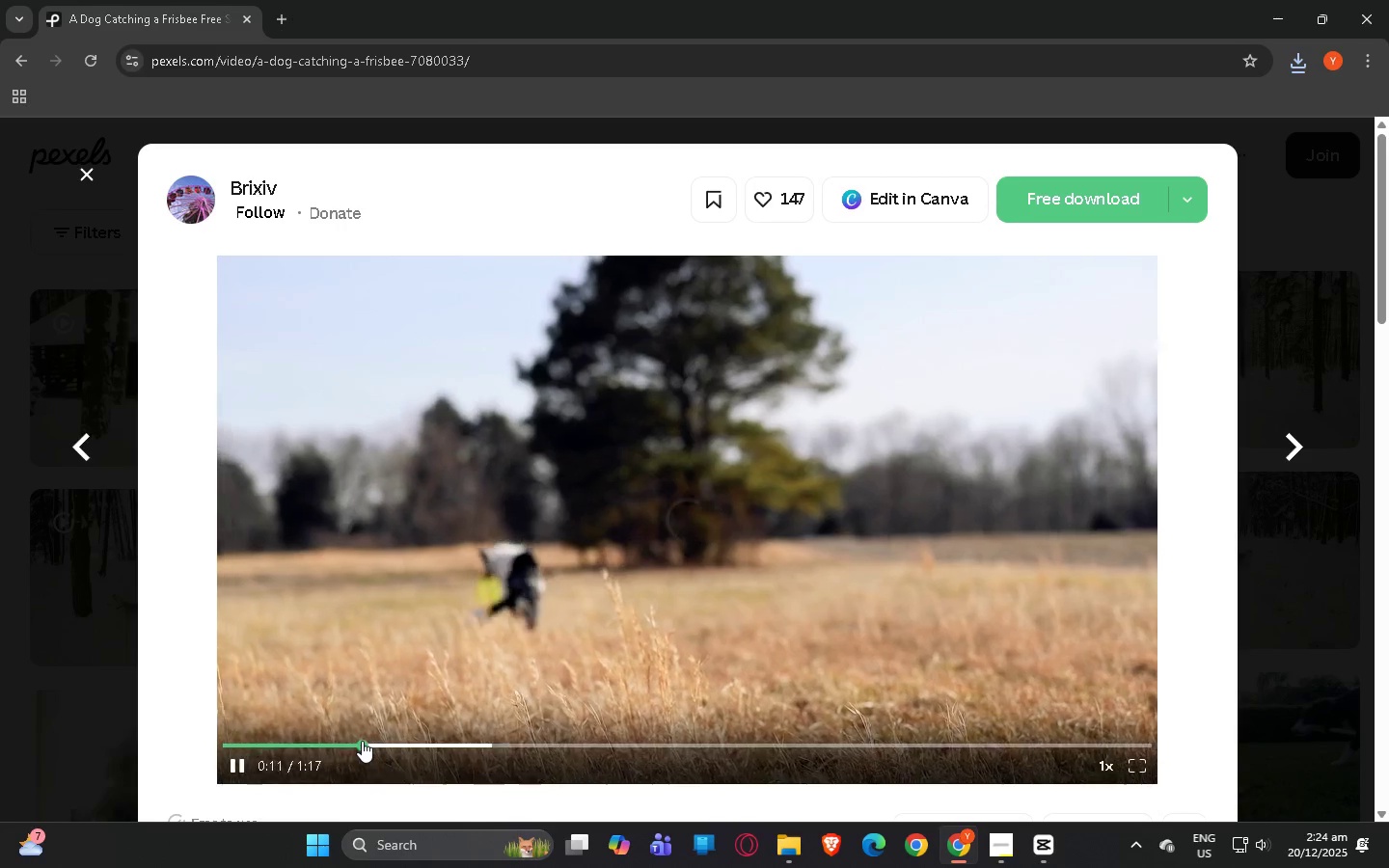 
left_click([310, 744])
 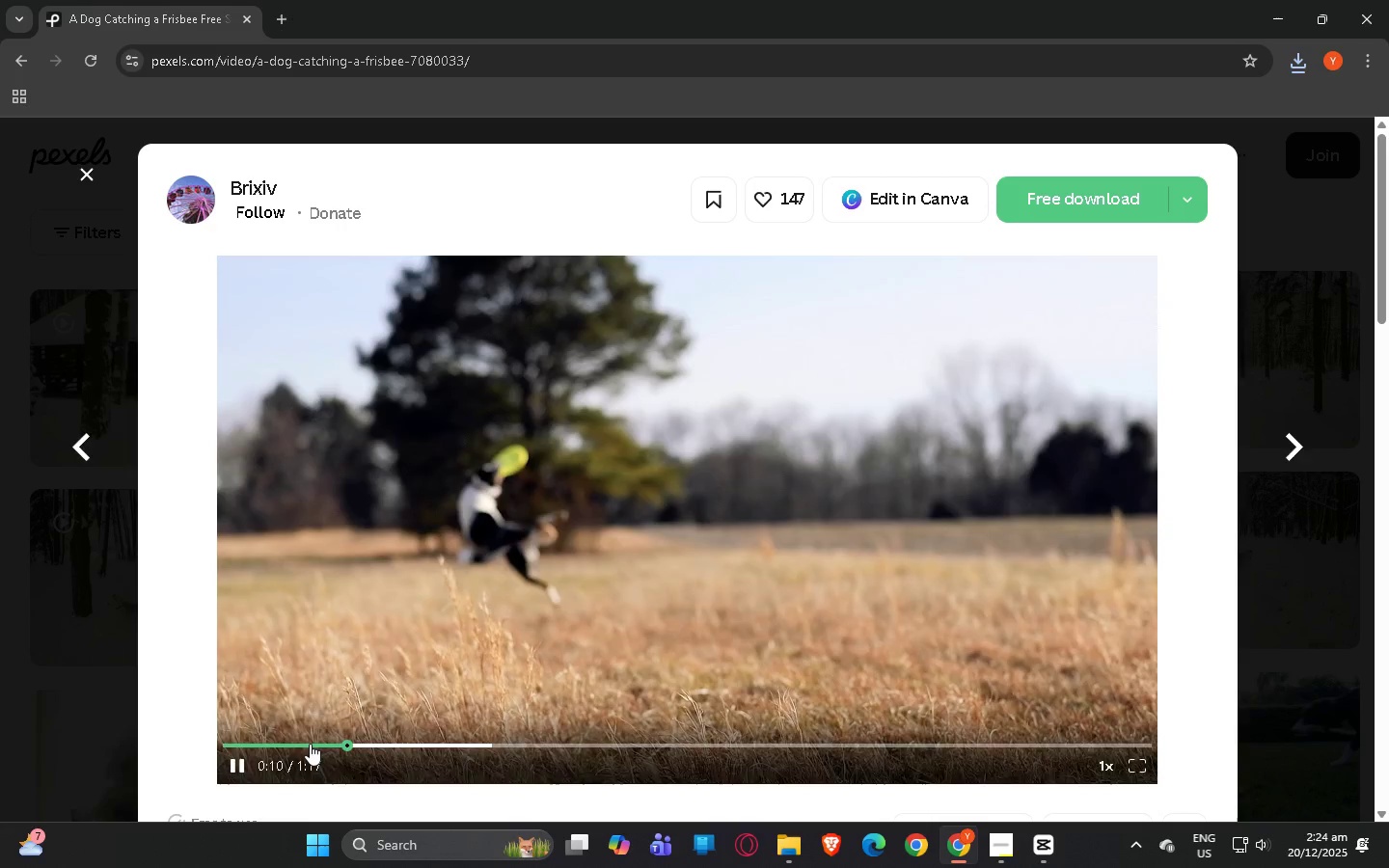 
left_click([1077, 195])
 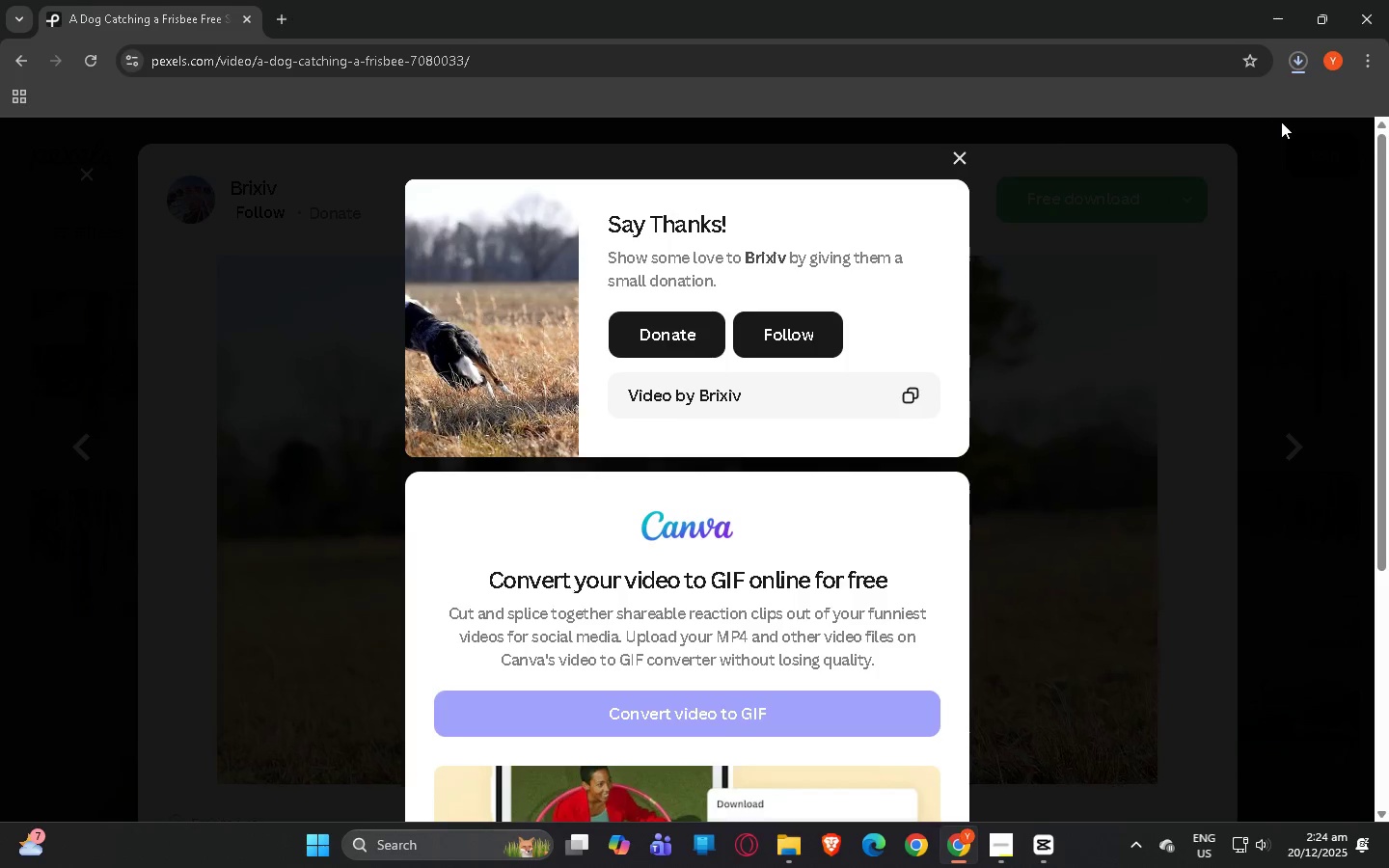 
left_click([1306, 64])
 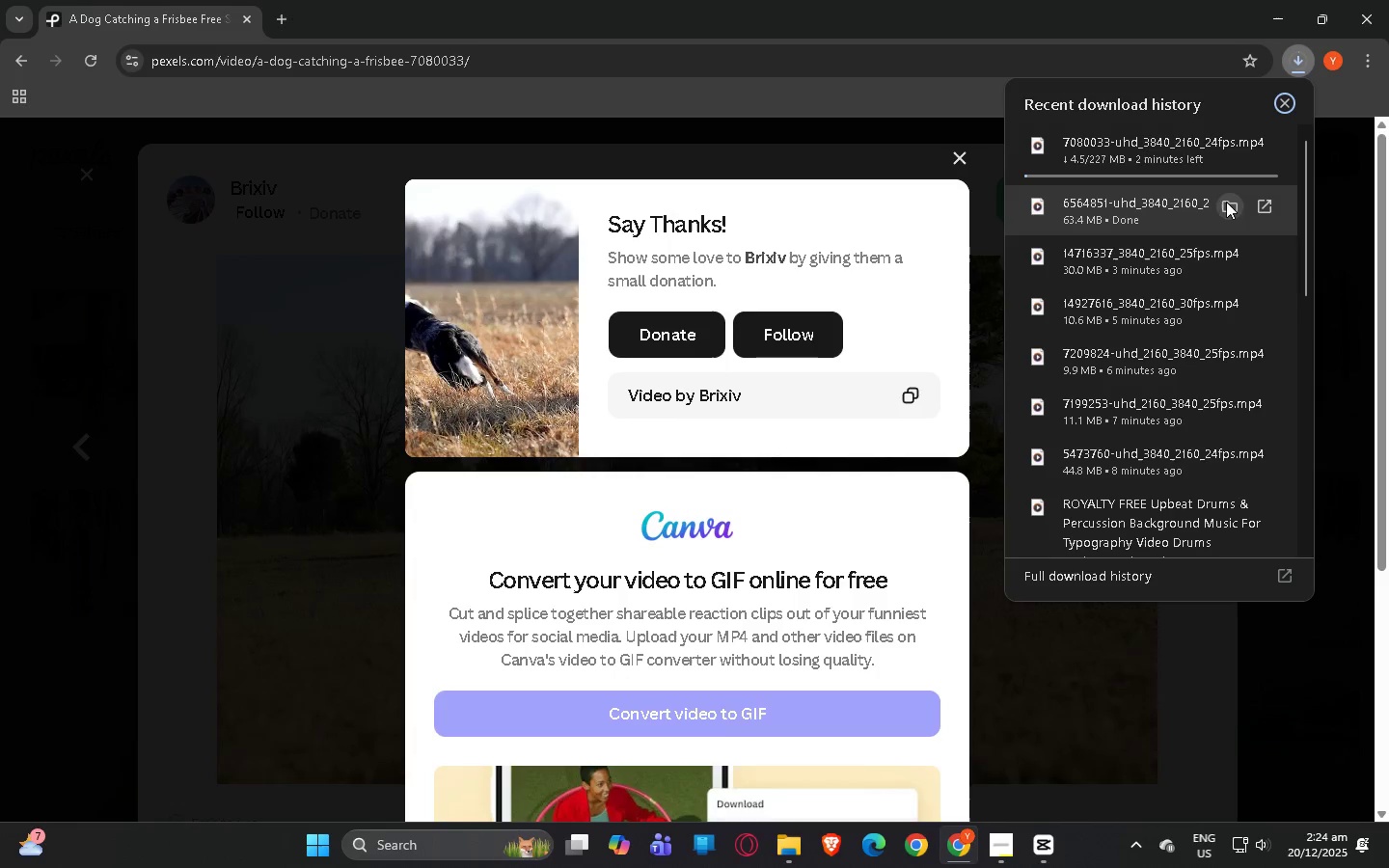 
left_click([1231, 205])
 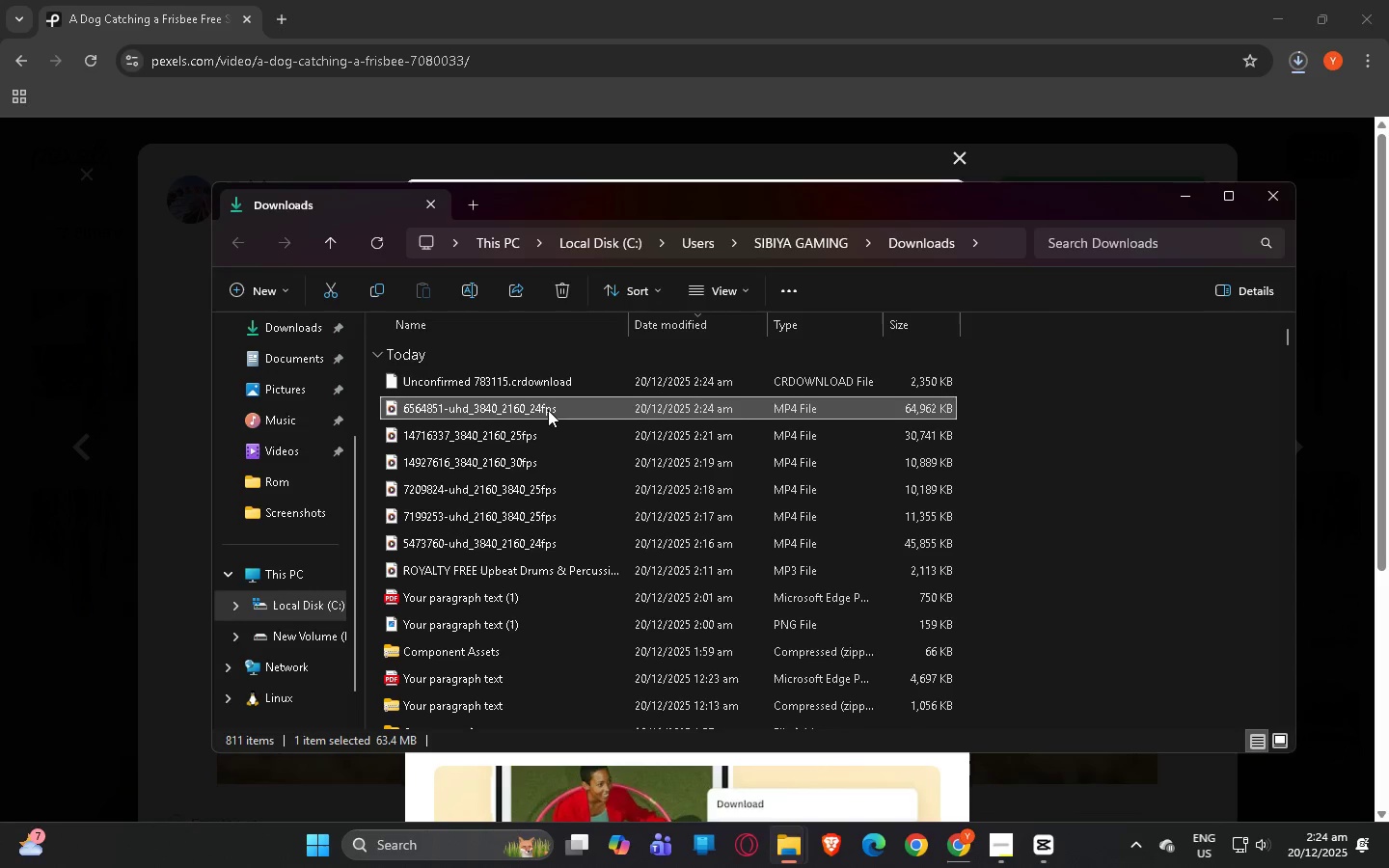 
hold_key(key=ControlLeft, duration=0.84)
left_click([532, 425])
 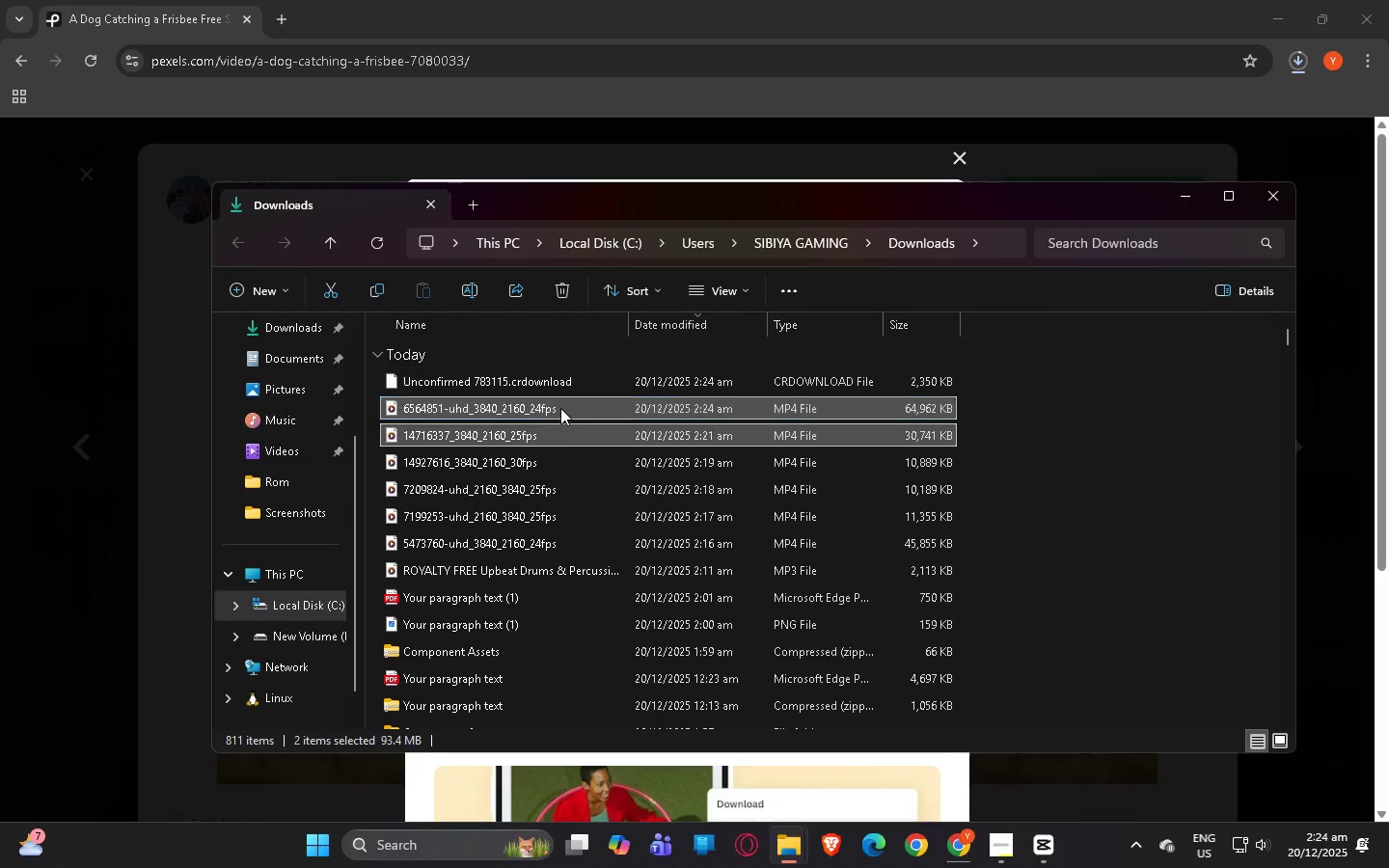 
left_click_drag(start_coordinate=[560, 408], to_coordinate=[397, 392])
 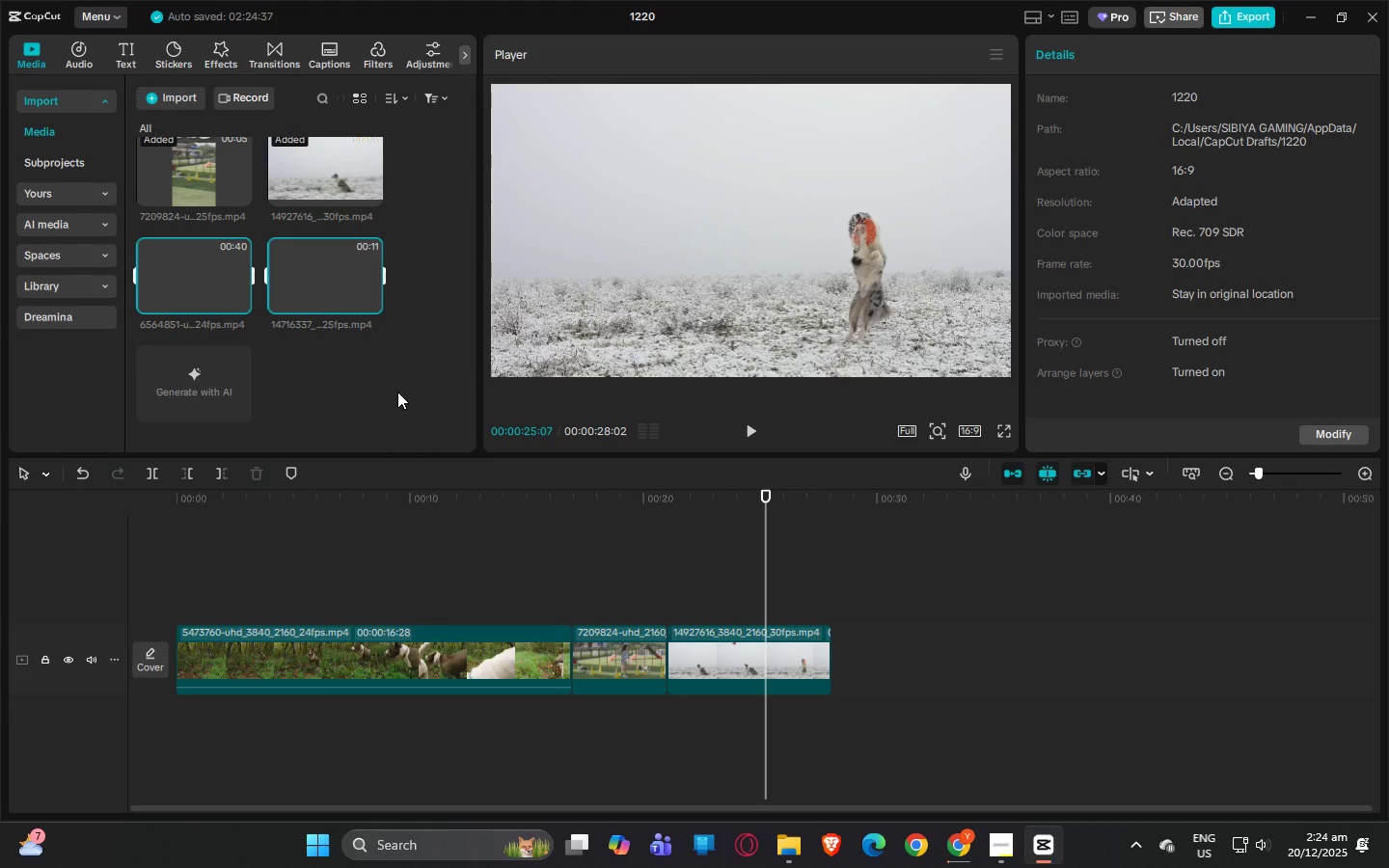 
key(Alt+Tab)
 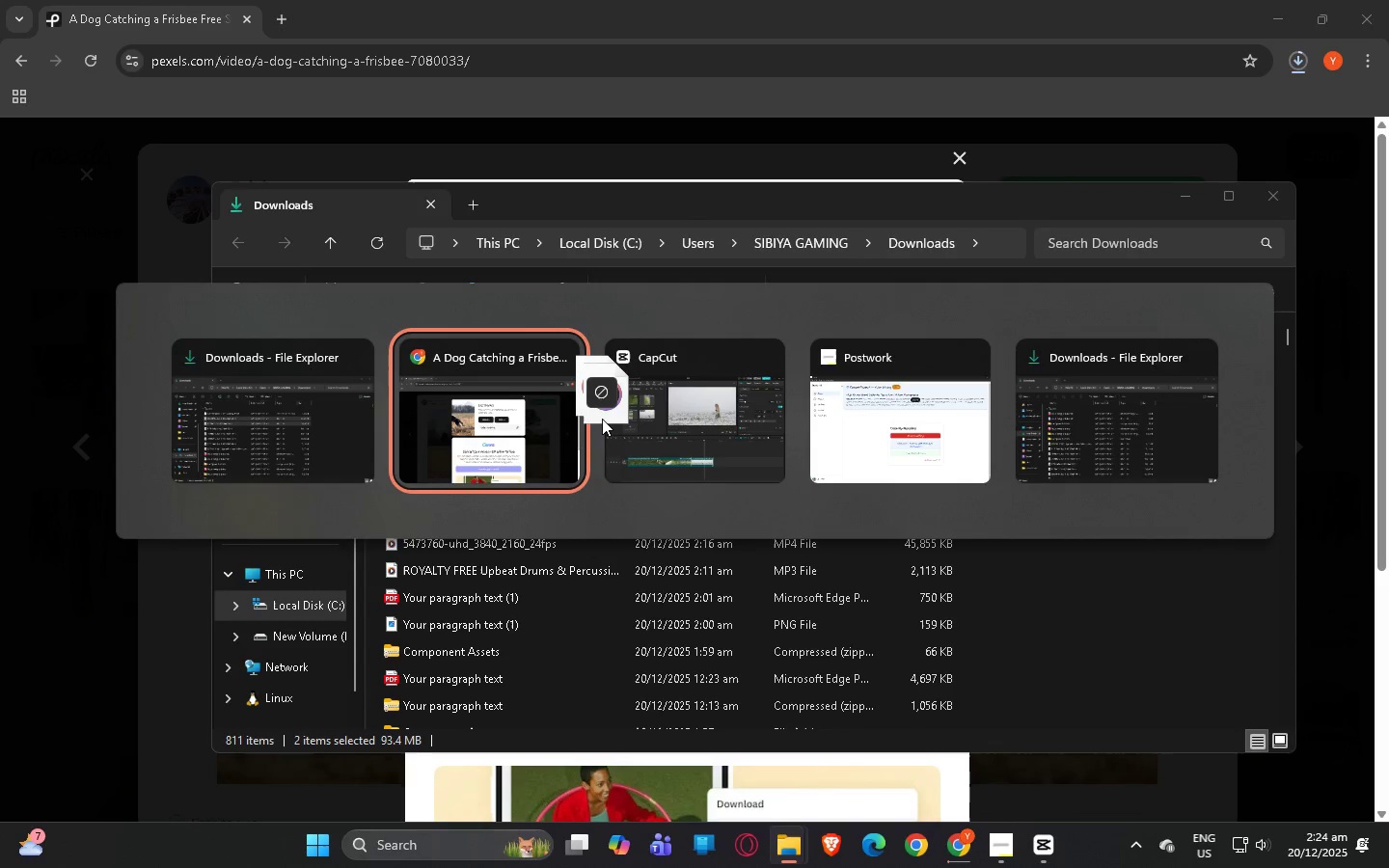 
key(Alt+Tab)
 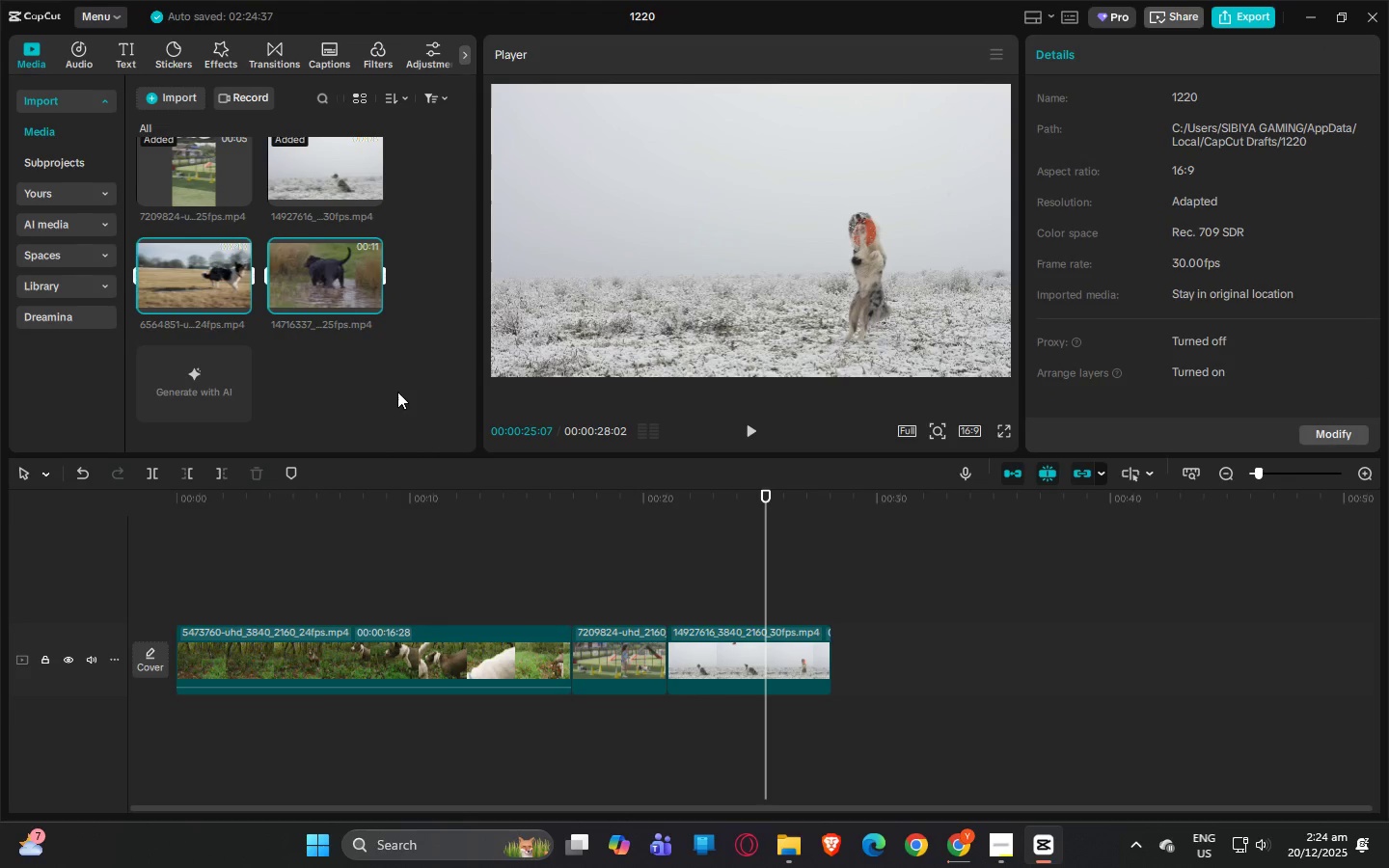 
scroll: coordinate [422, 389], scroll_direction: none, amount: 0.0
 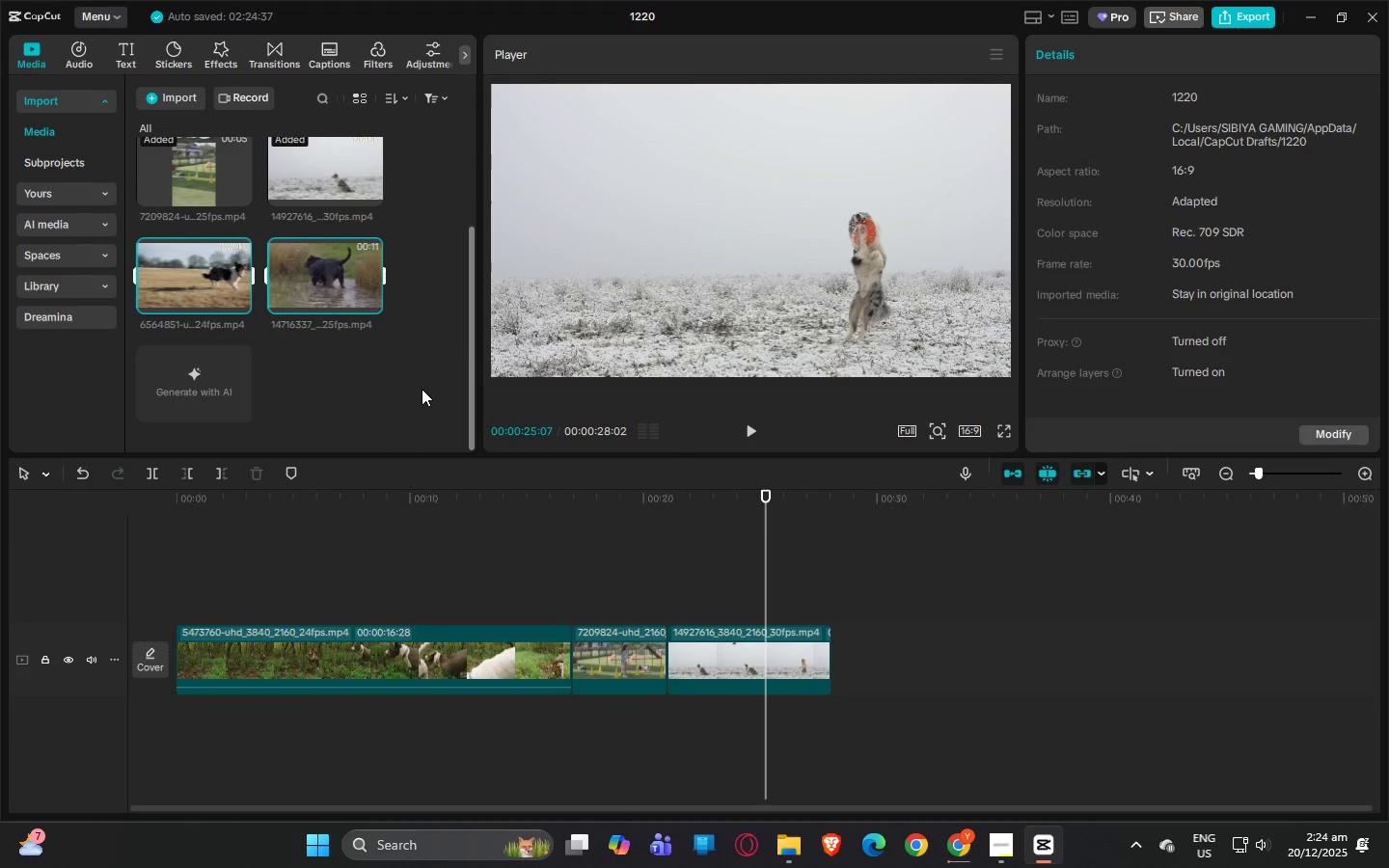 
key(Alt+AltLeft)
 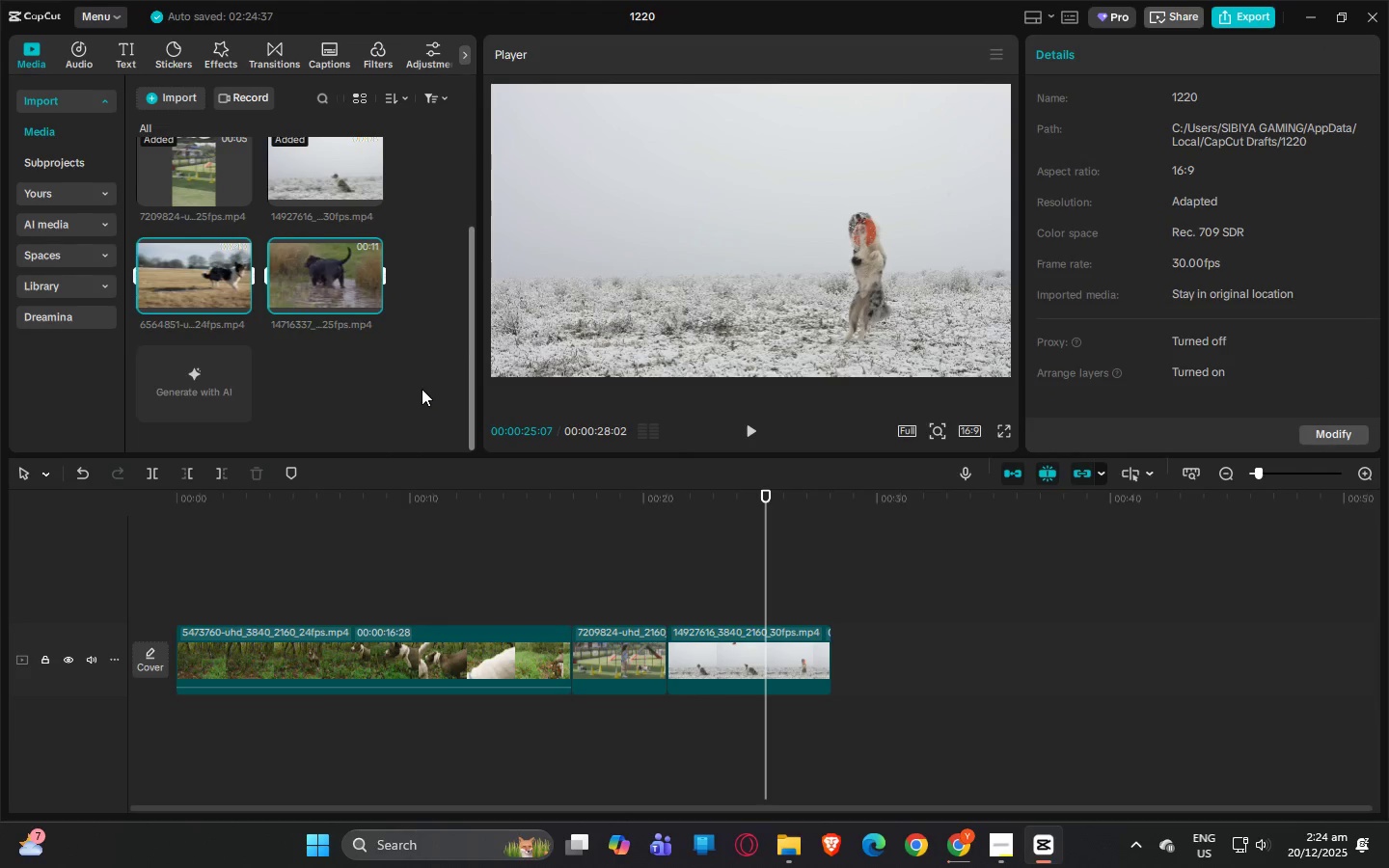 
key(Alt+Tab)
 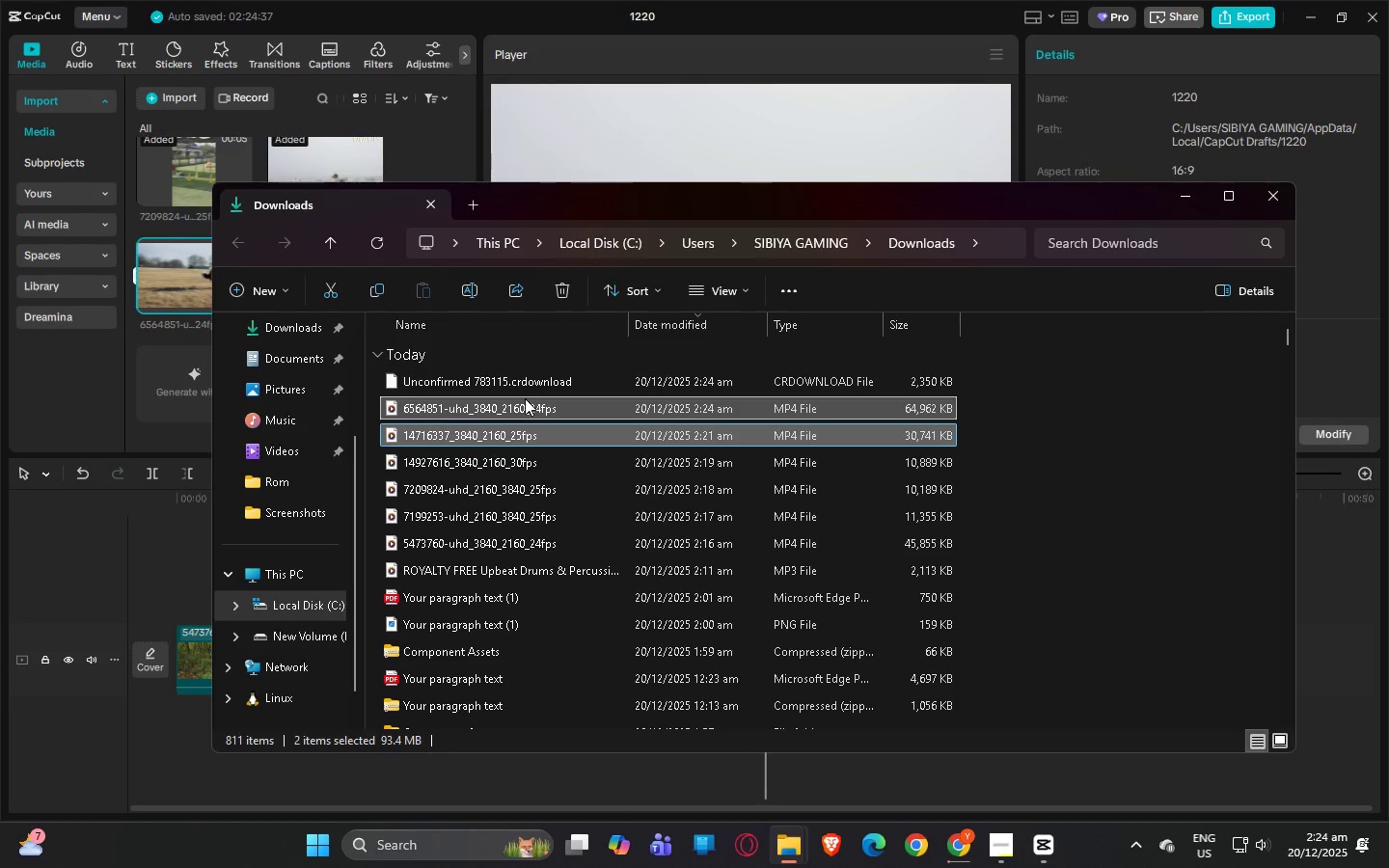 
key(Alt+AltLeft)
 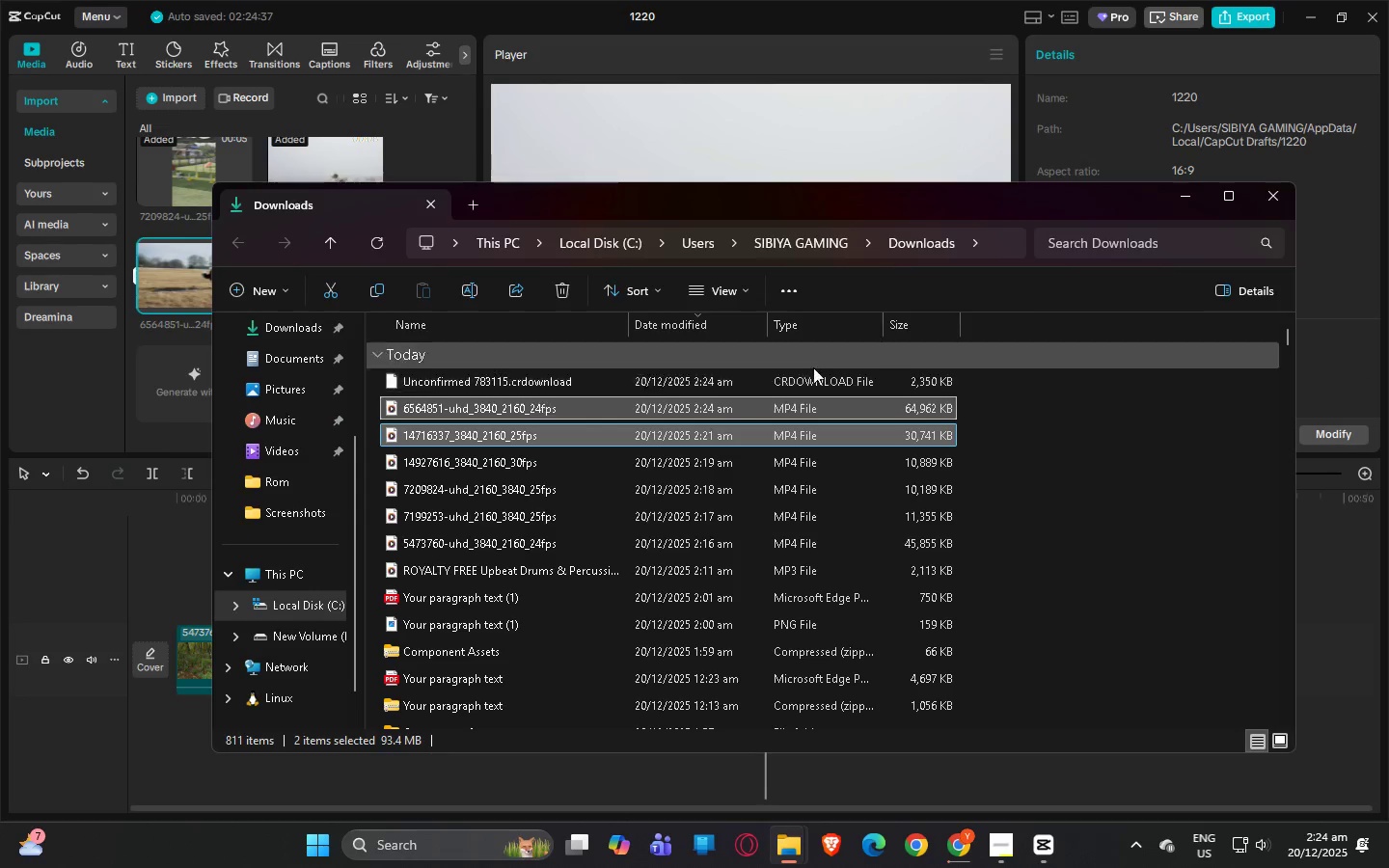 
key(Alt+Tab)
 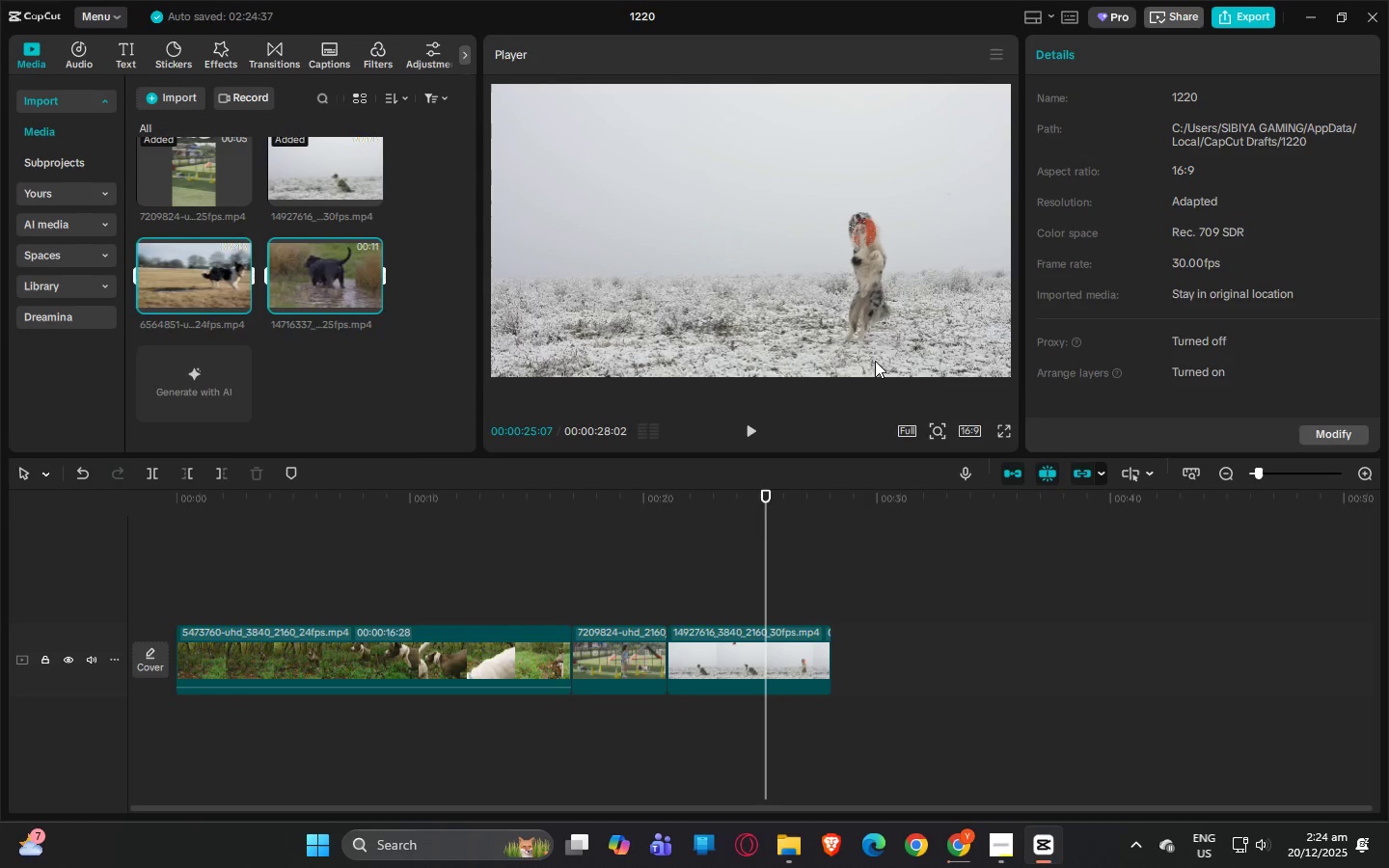 
key(Alt+Tab)
 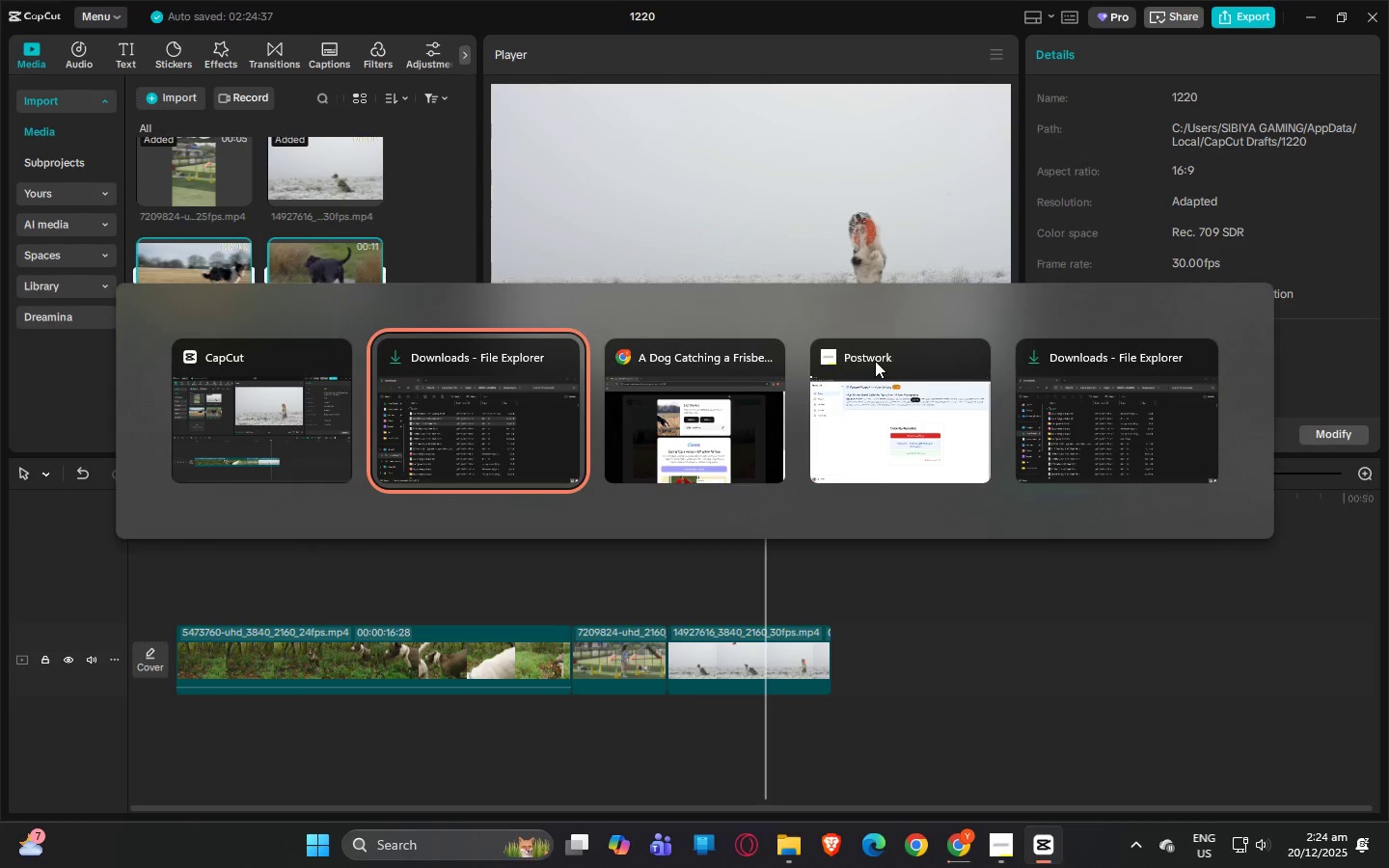 
key(Alt+Tab)
 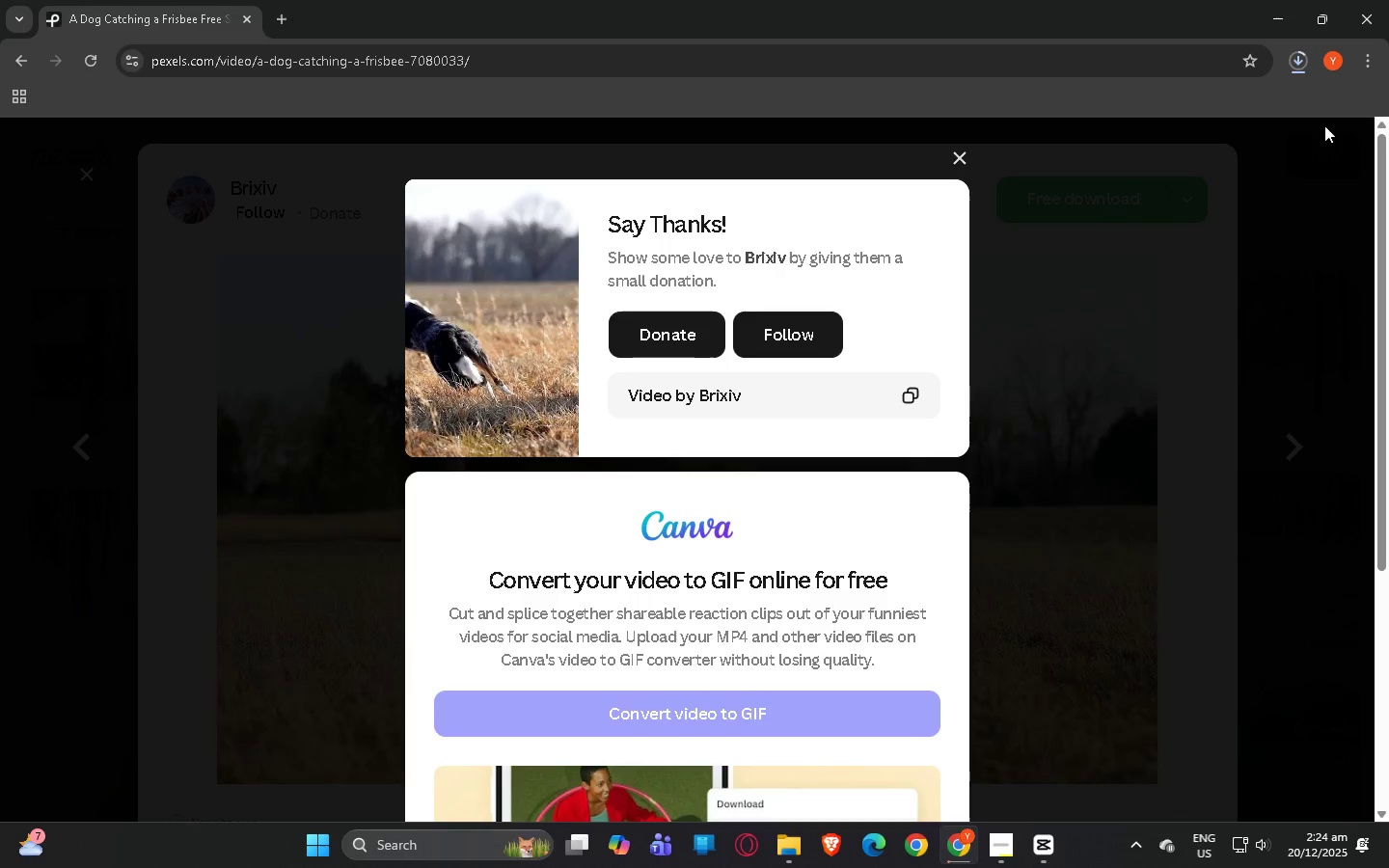 
left_click([1300, 68])
 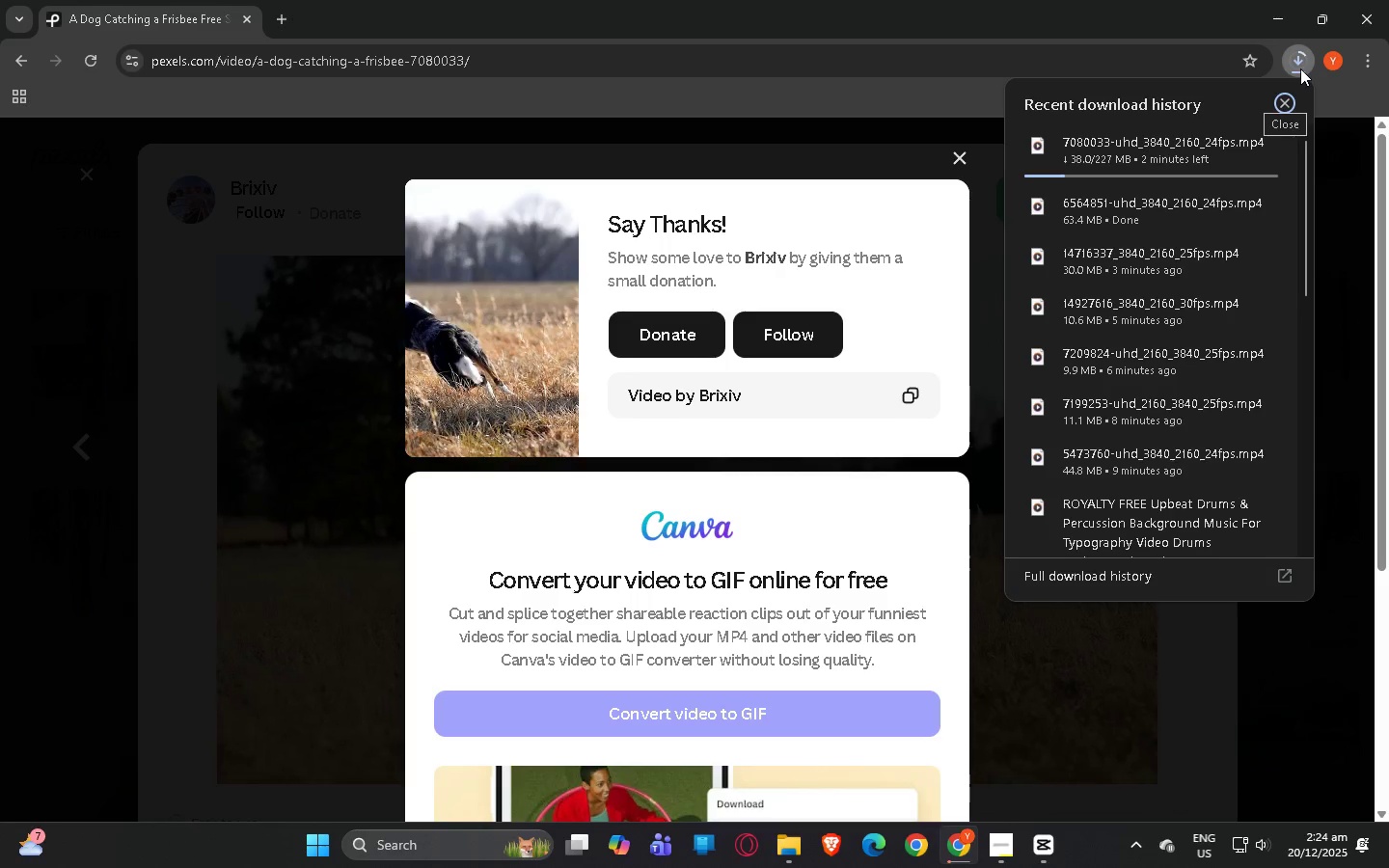 
left_click([1304, 62])
 